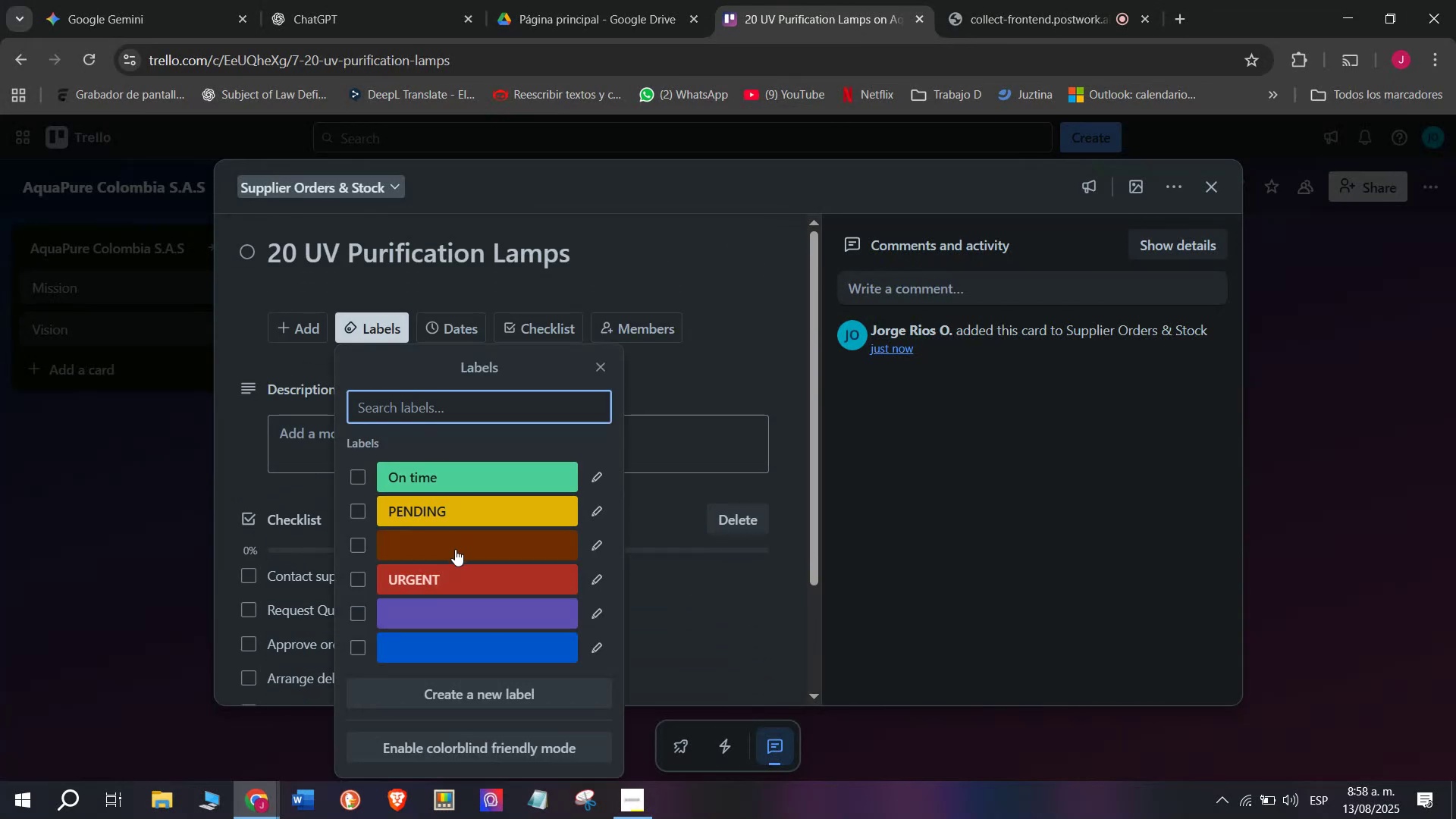 
left_click([459, 557])
 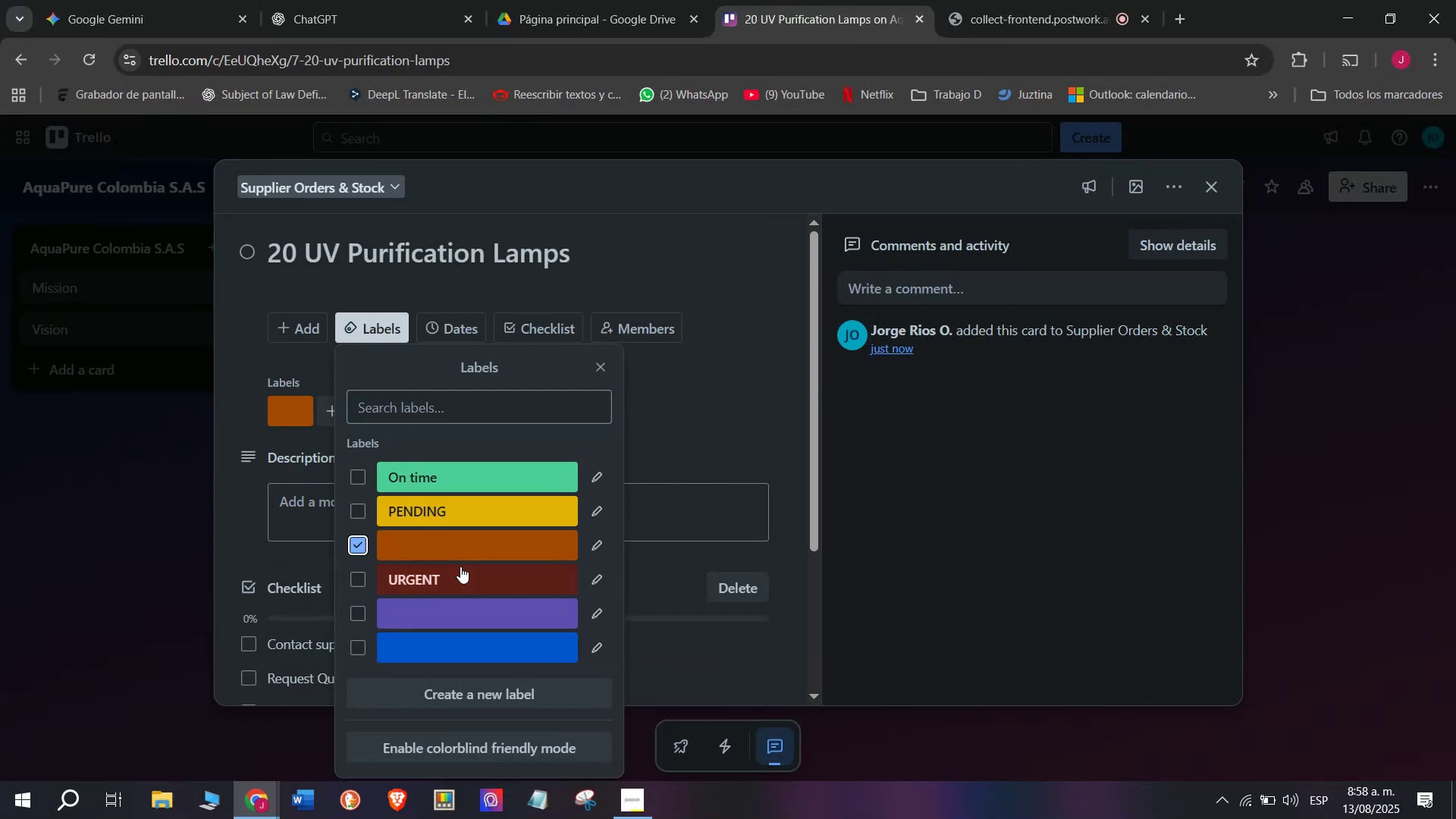 
left_click([460, 566])
 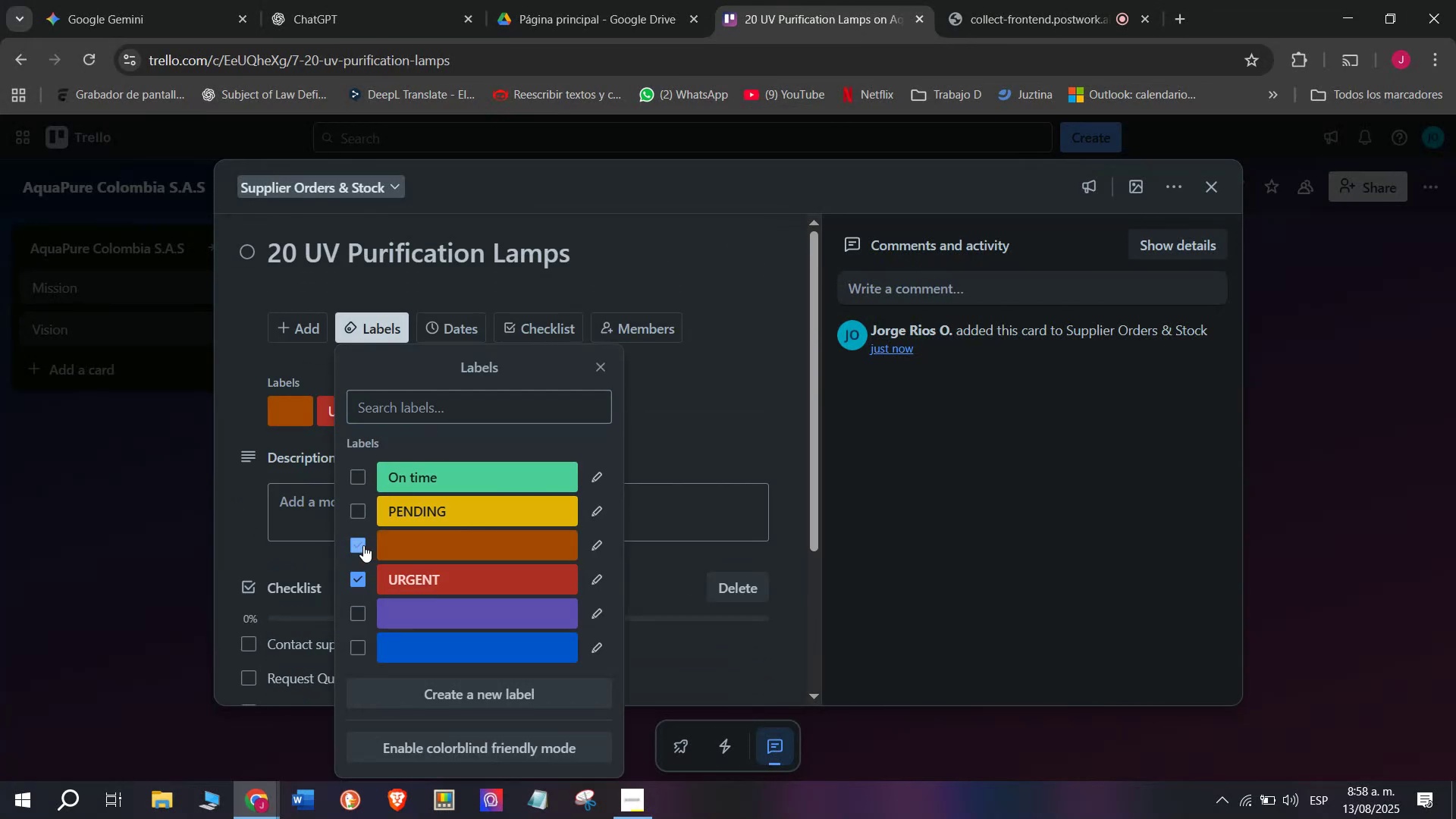 
double_click([233, 423])
 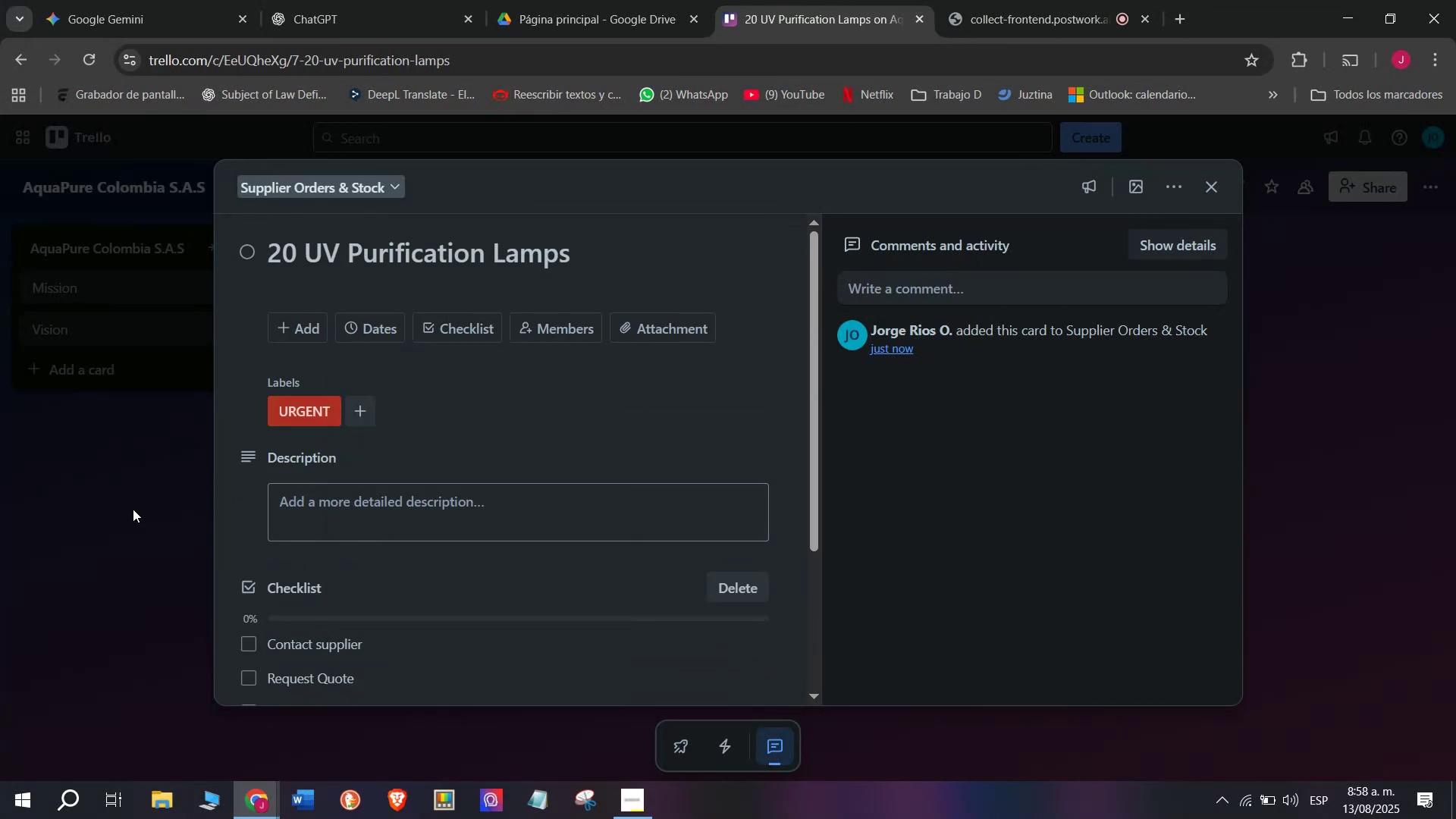 
triple_click([133, 509])
 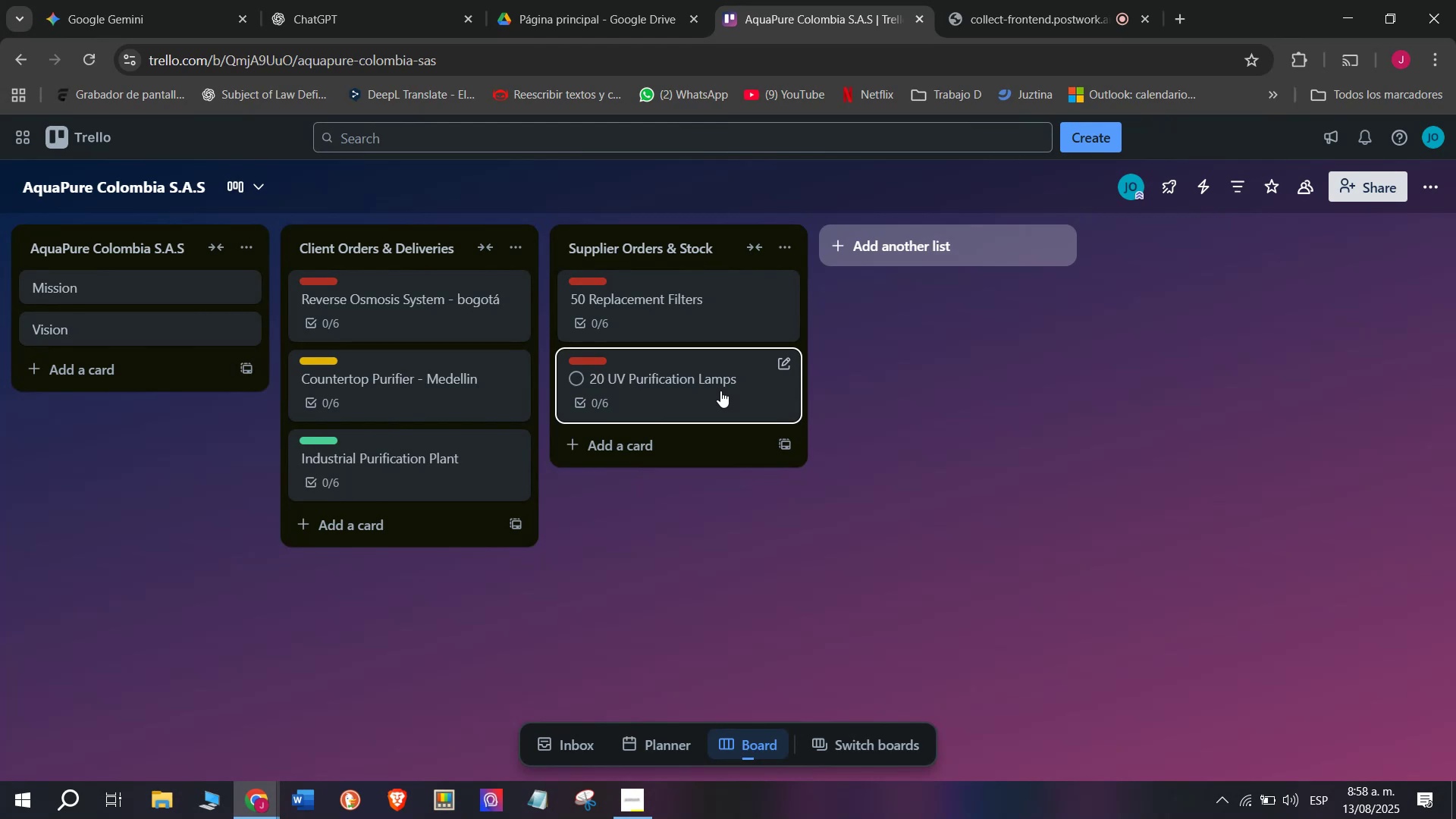 
left_click([720, 391])
 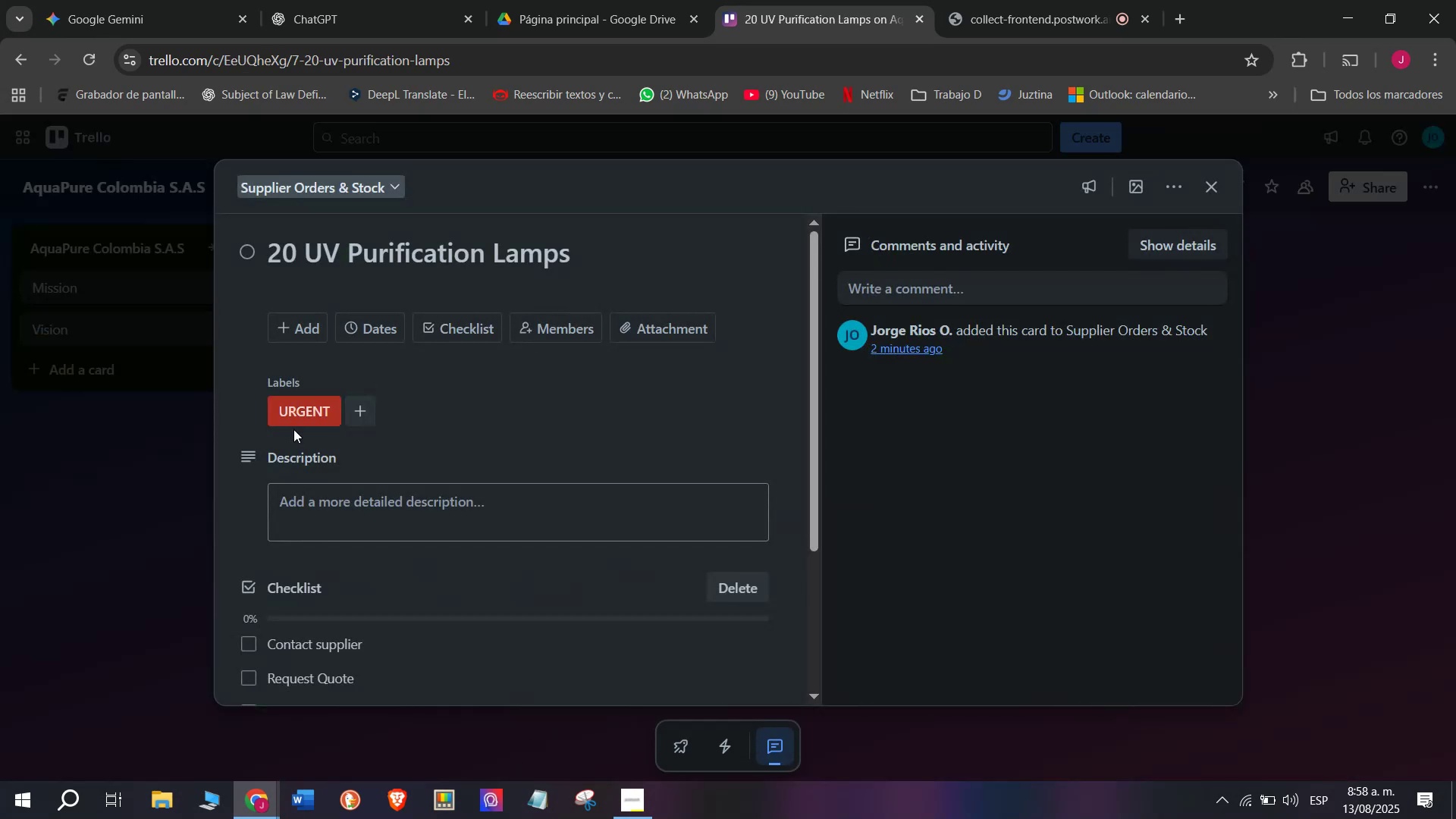 
left_click([322, 406])
 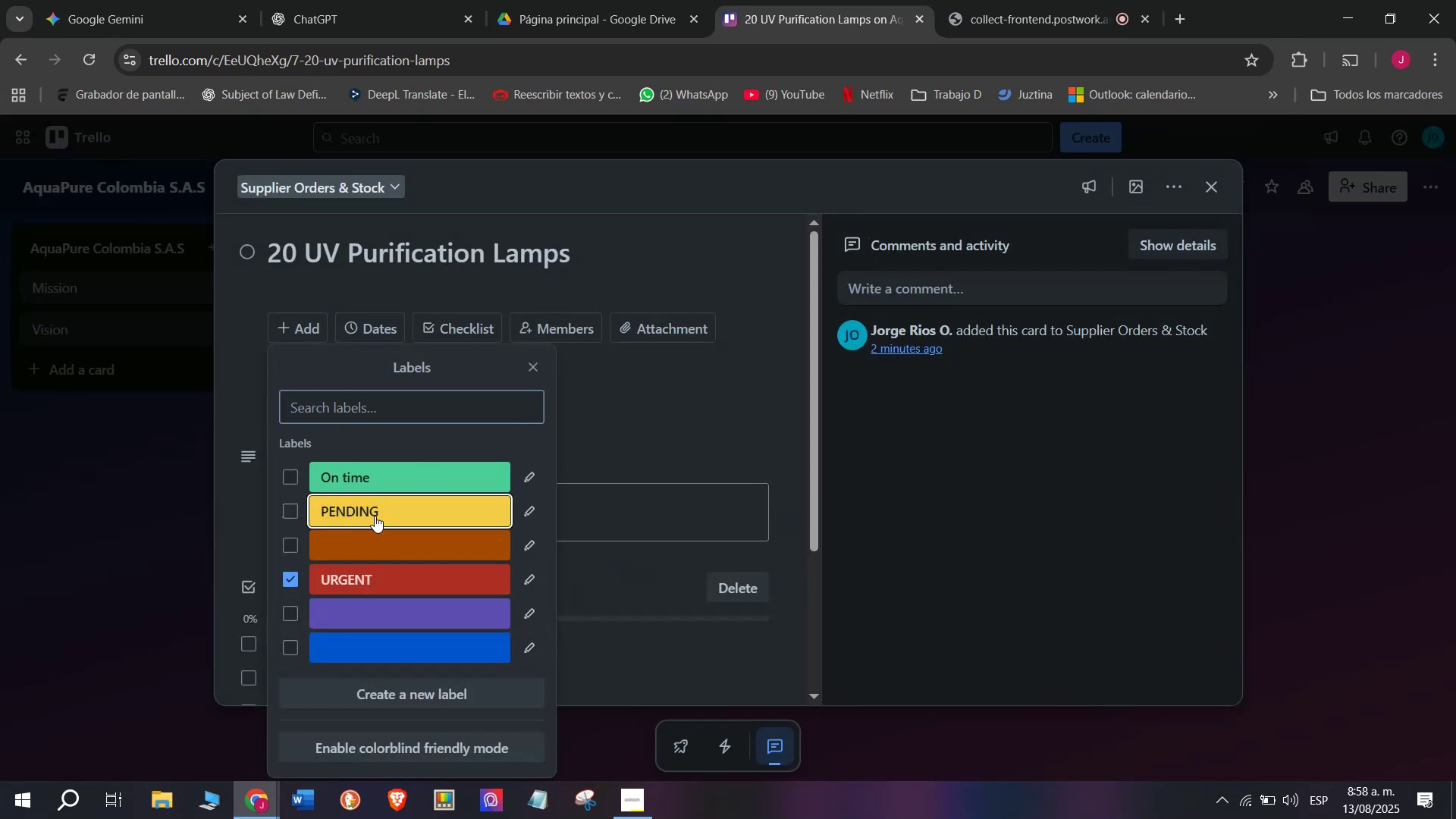 
double_click([355, 574])
 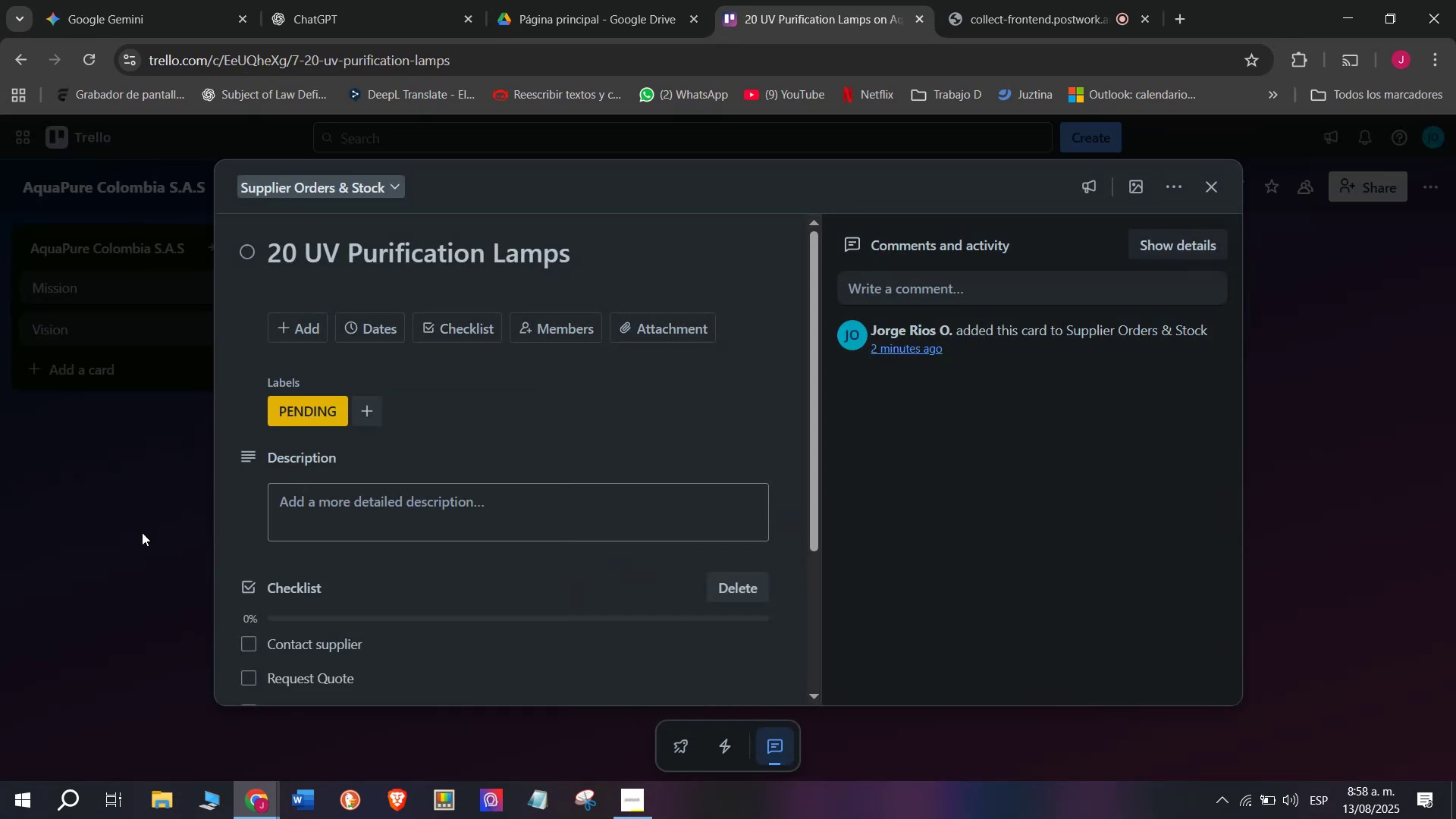 
double_click([81, 554])
 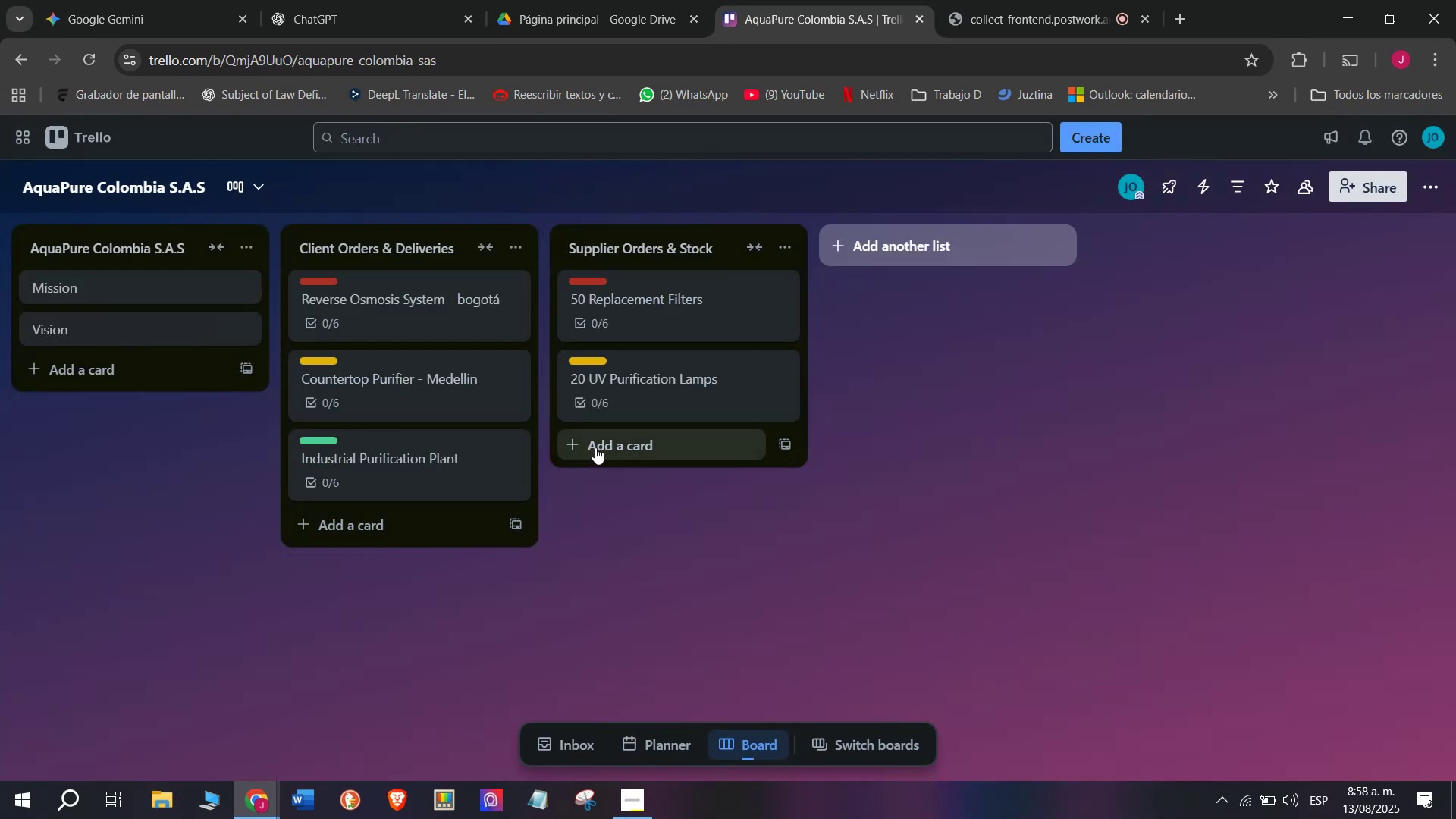 
left_click([604, 450])
 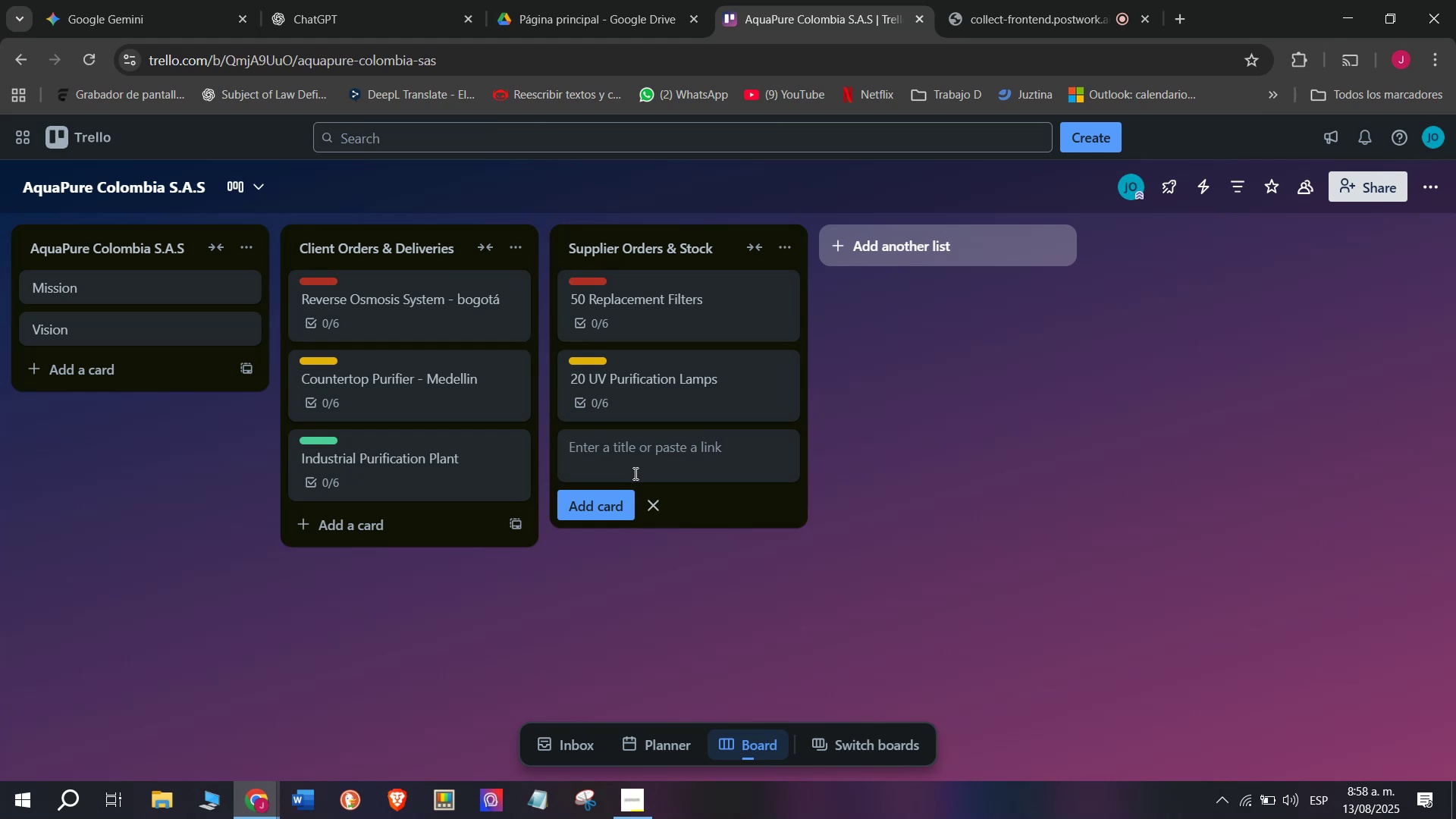 
wait(6.71)
 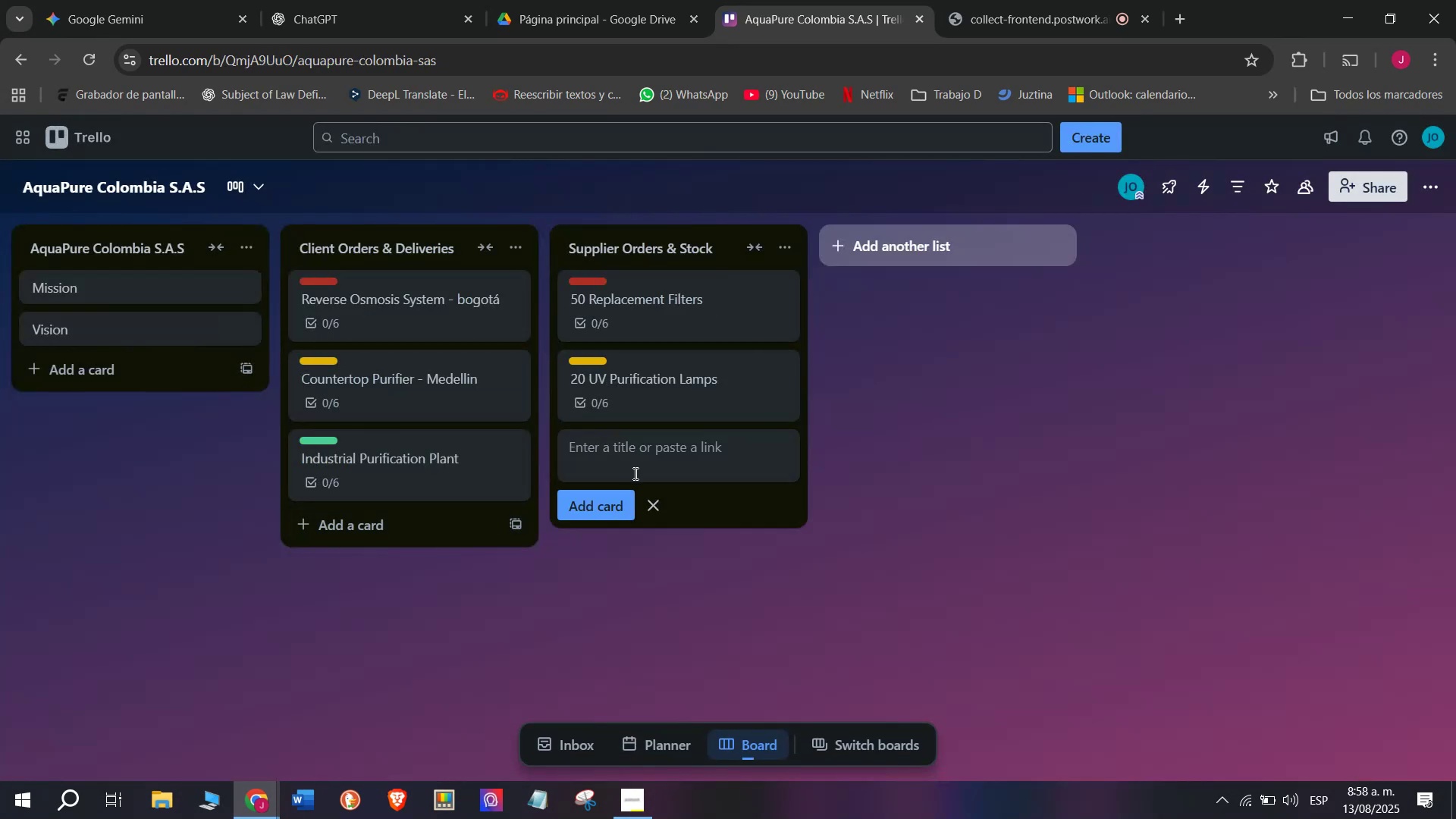 
type(10)
 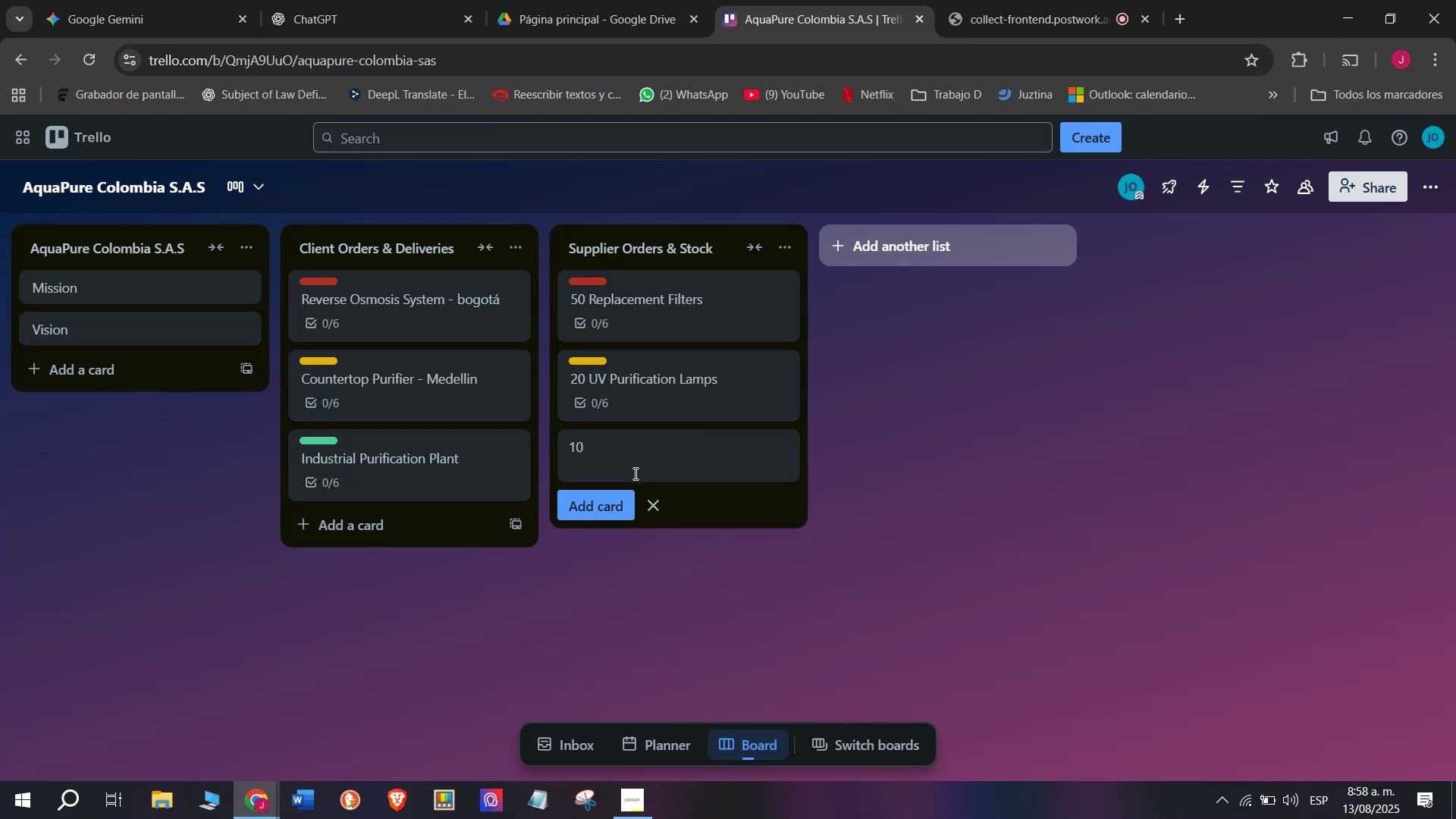 
wait(11.07)
 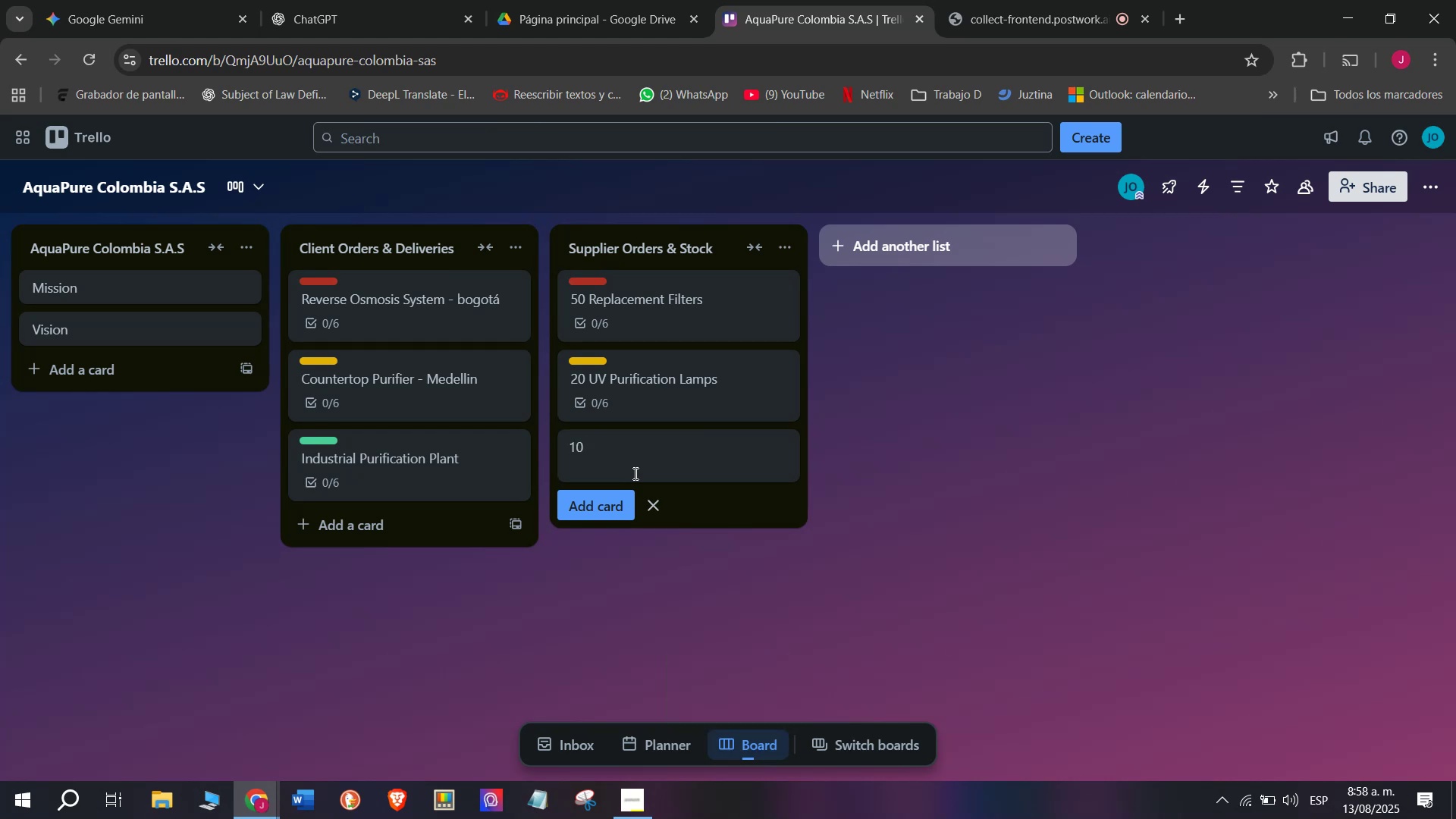 
key(Backspace)
 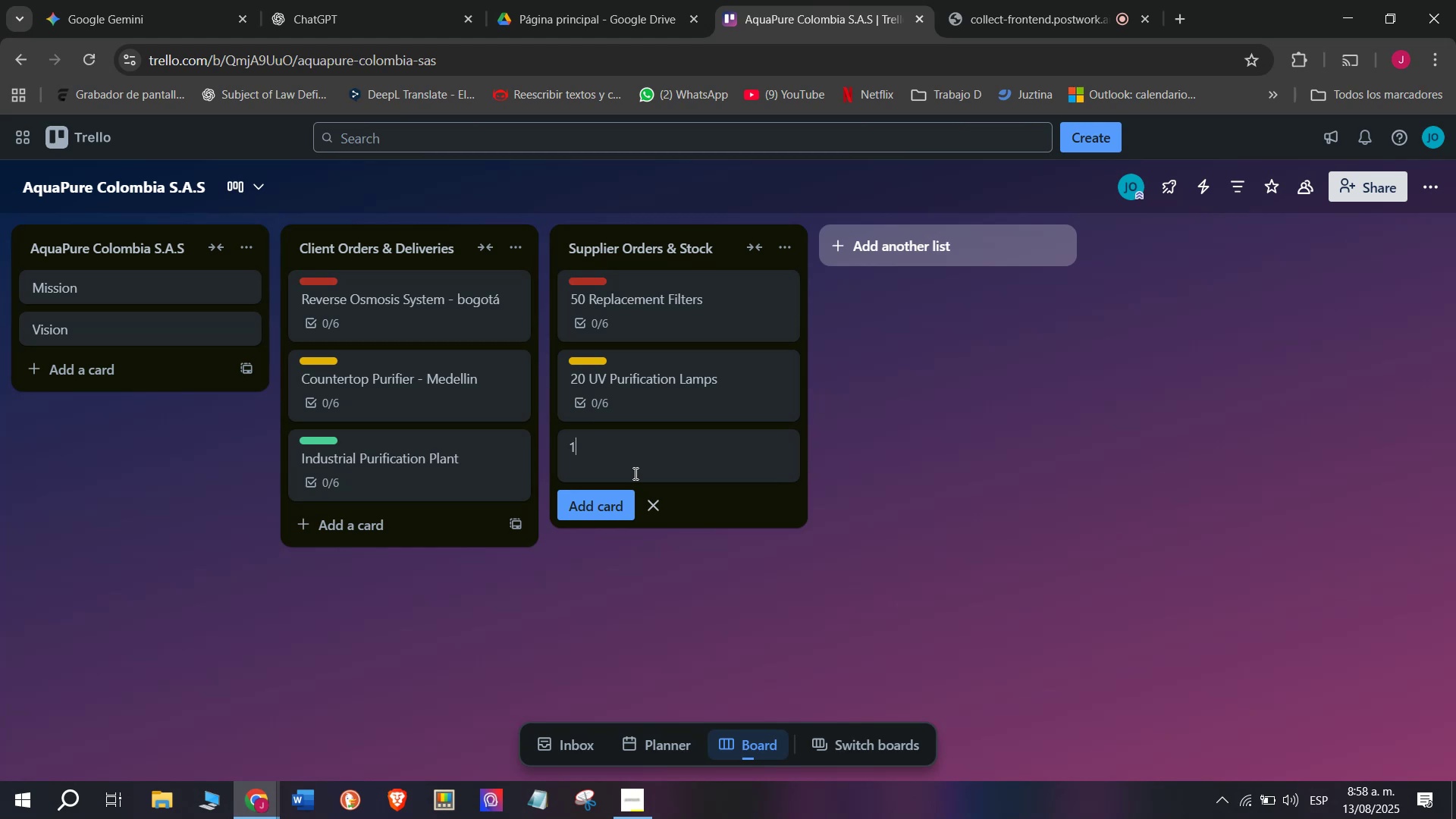 
key(5)
 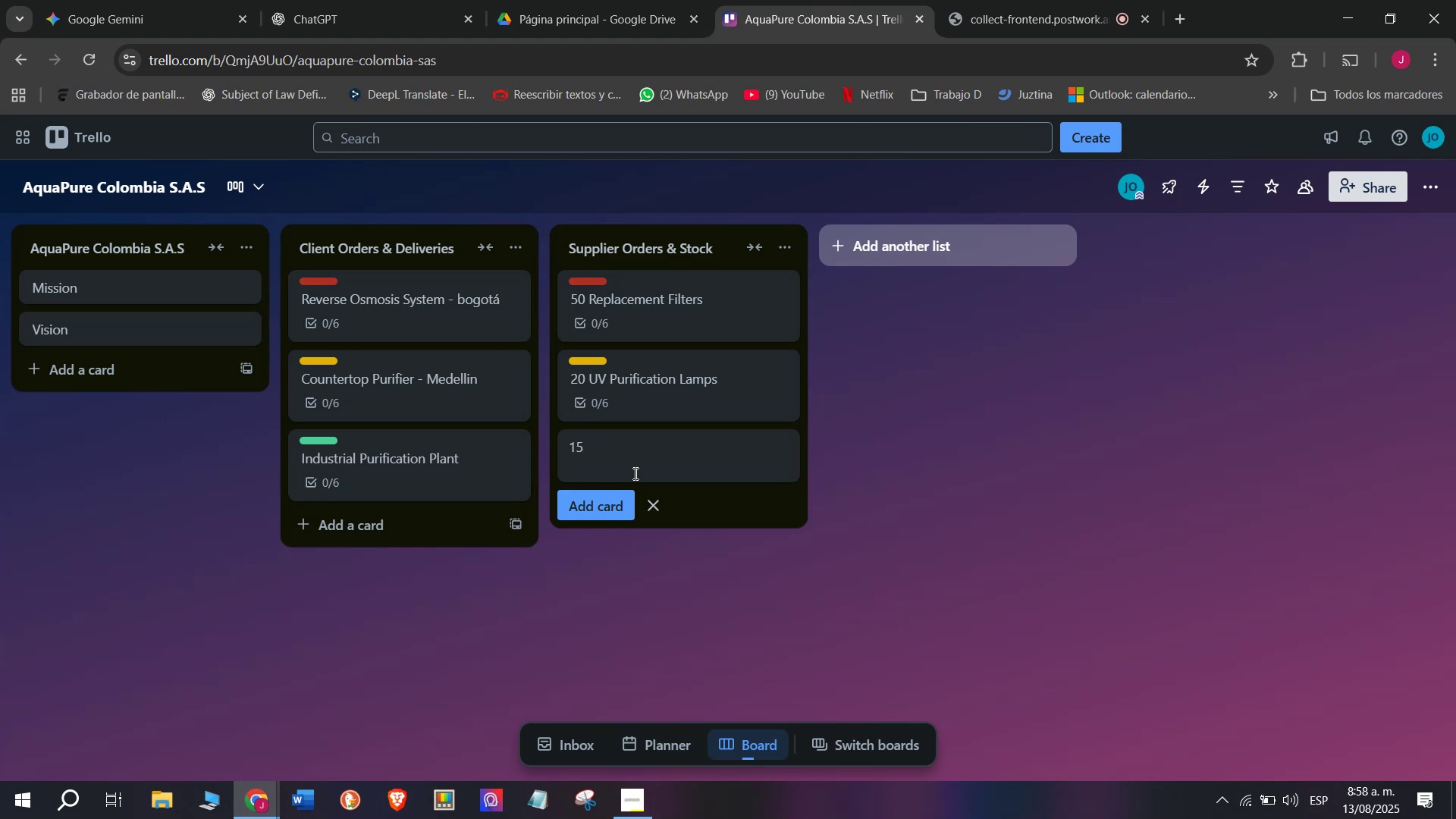 
type( Water Tesk )
 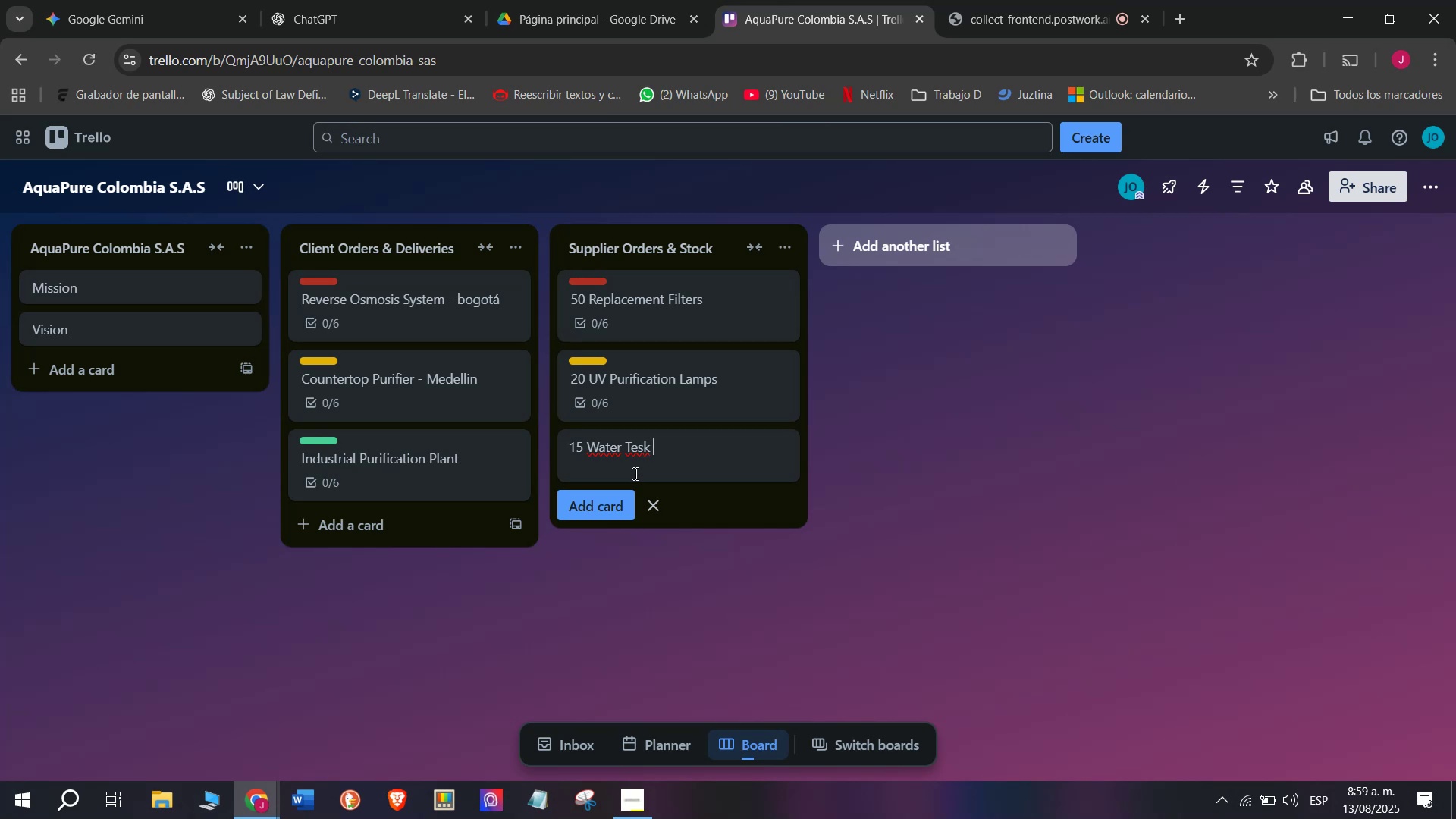 
wait(10.78)
 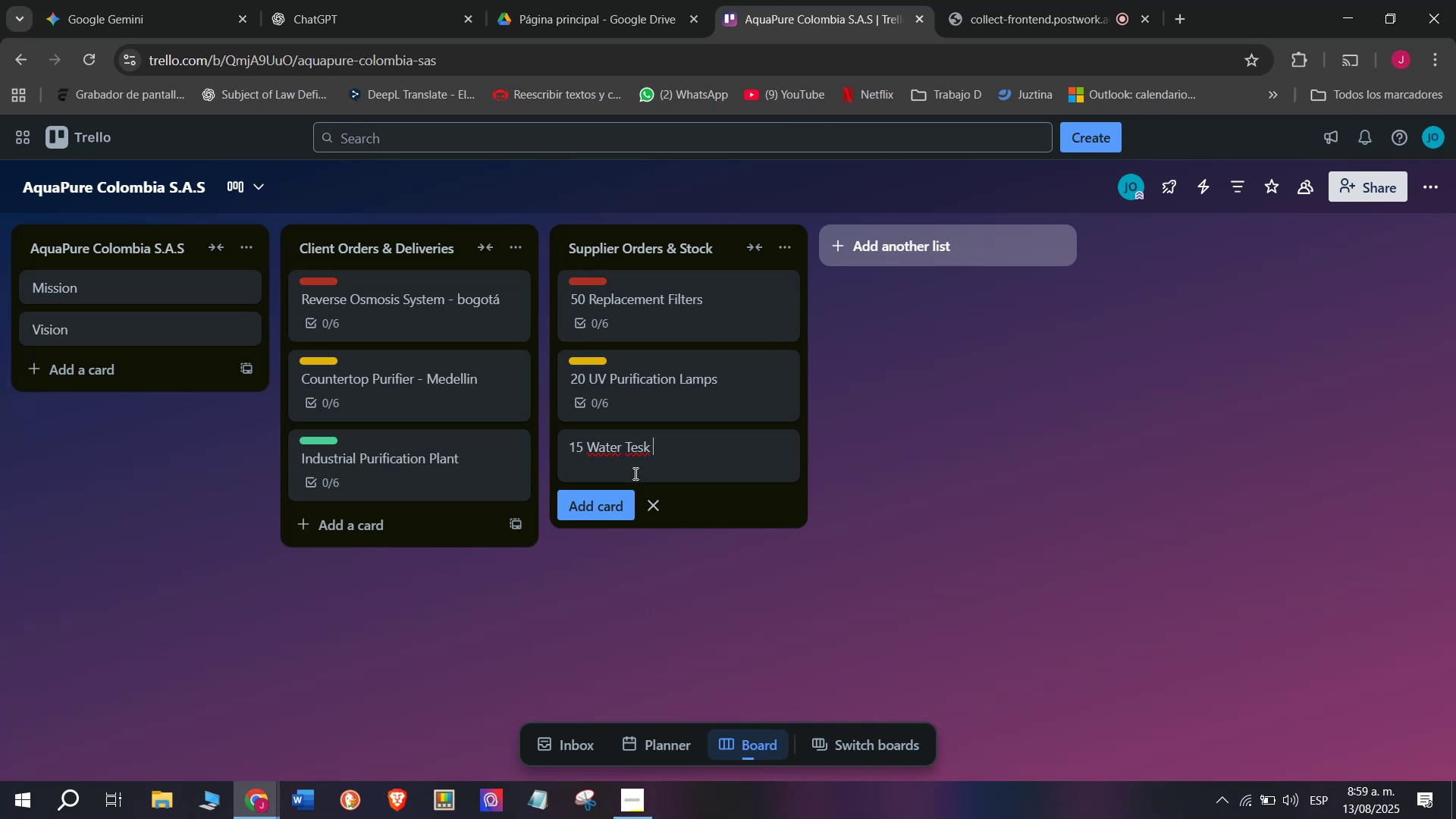 
type(Kist)
 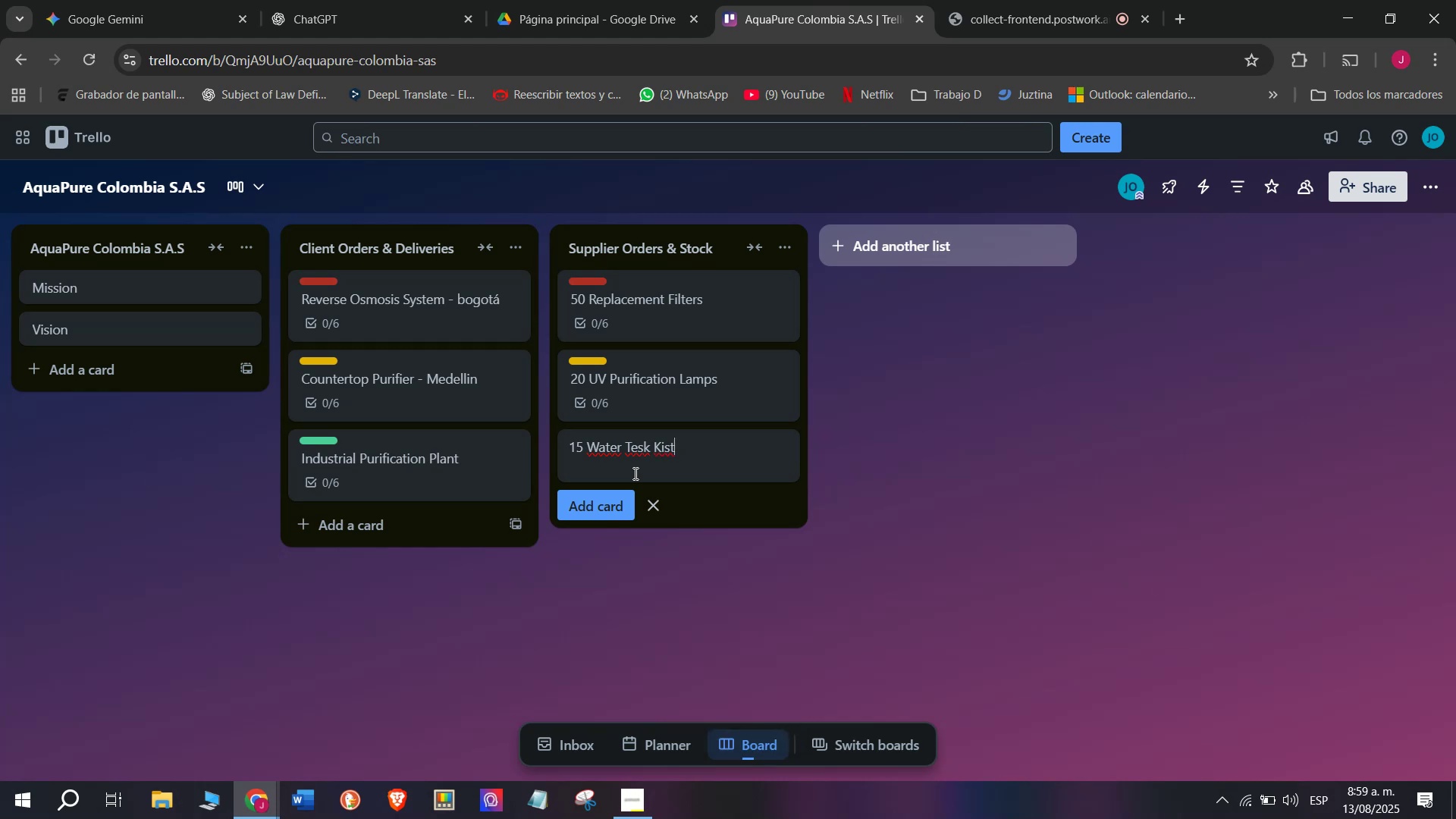 
key(Backspace)
key(Backspace)
type(ts)
 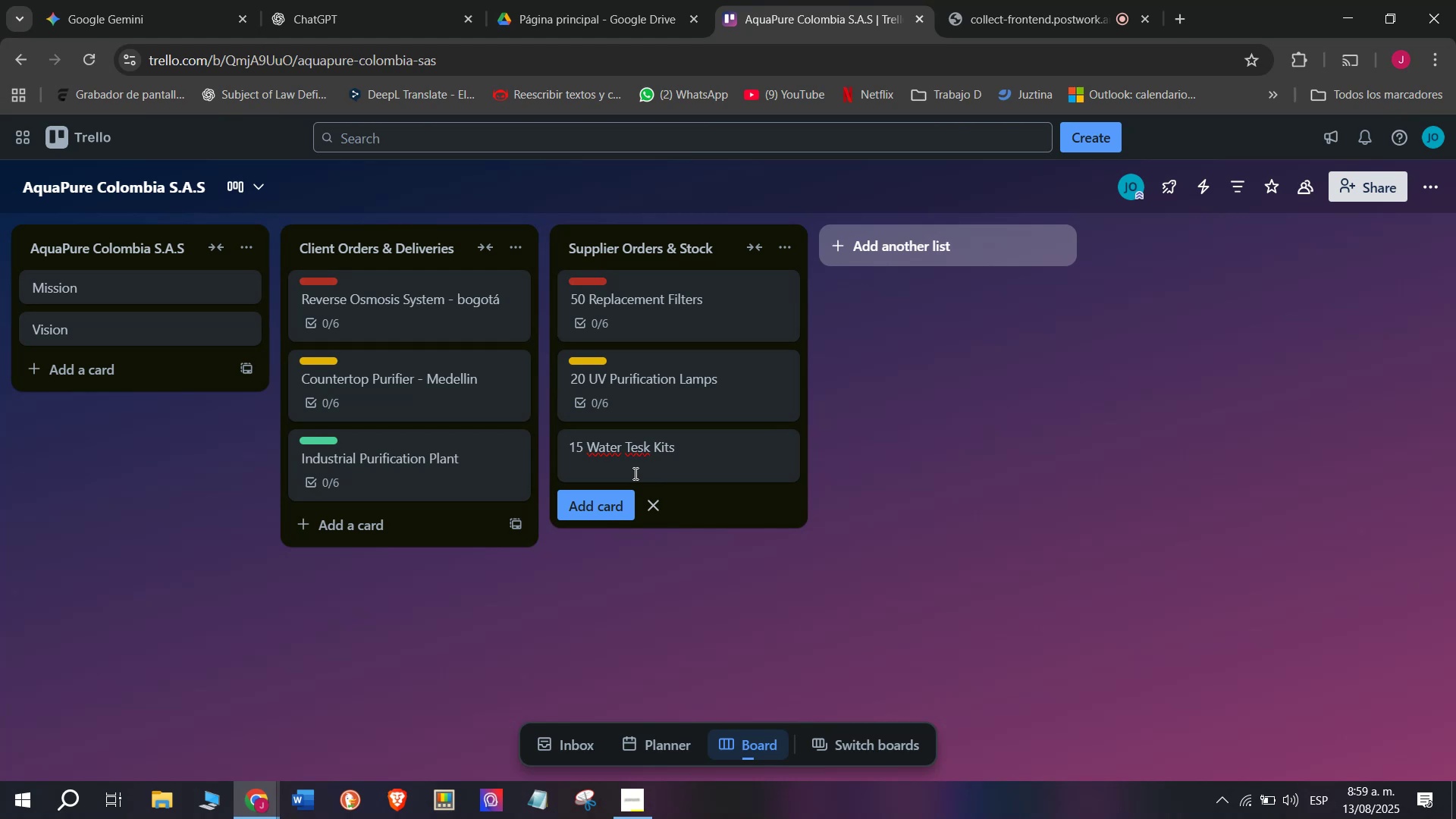 
wait(10.22)
 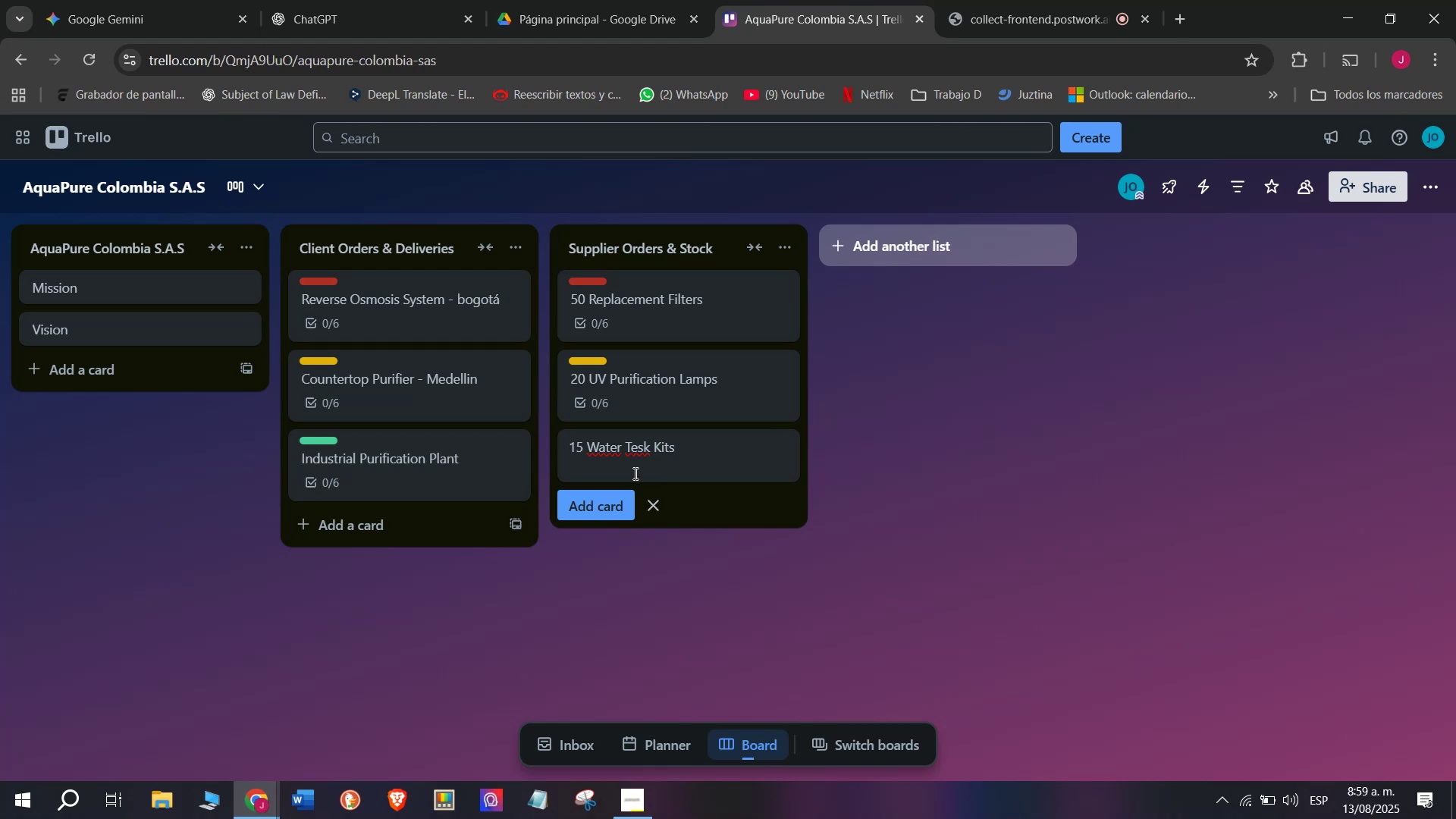 
key(Enter)
 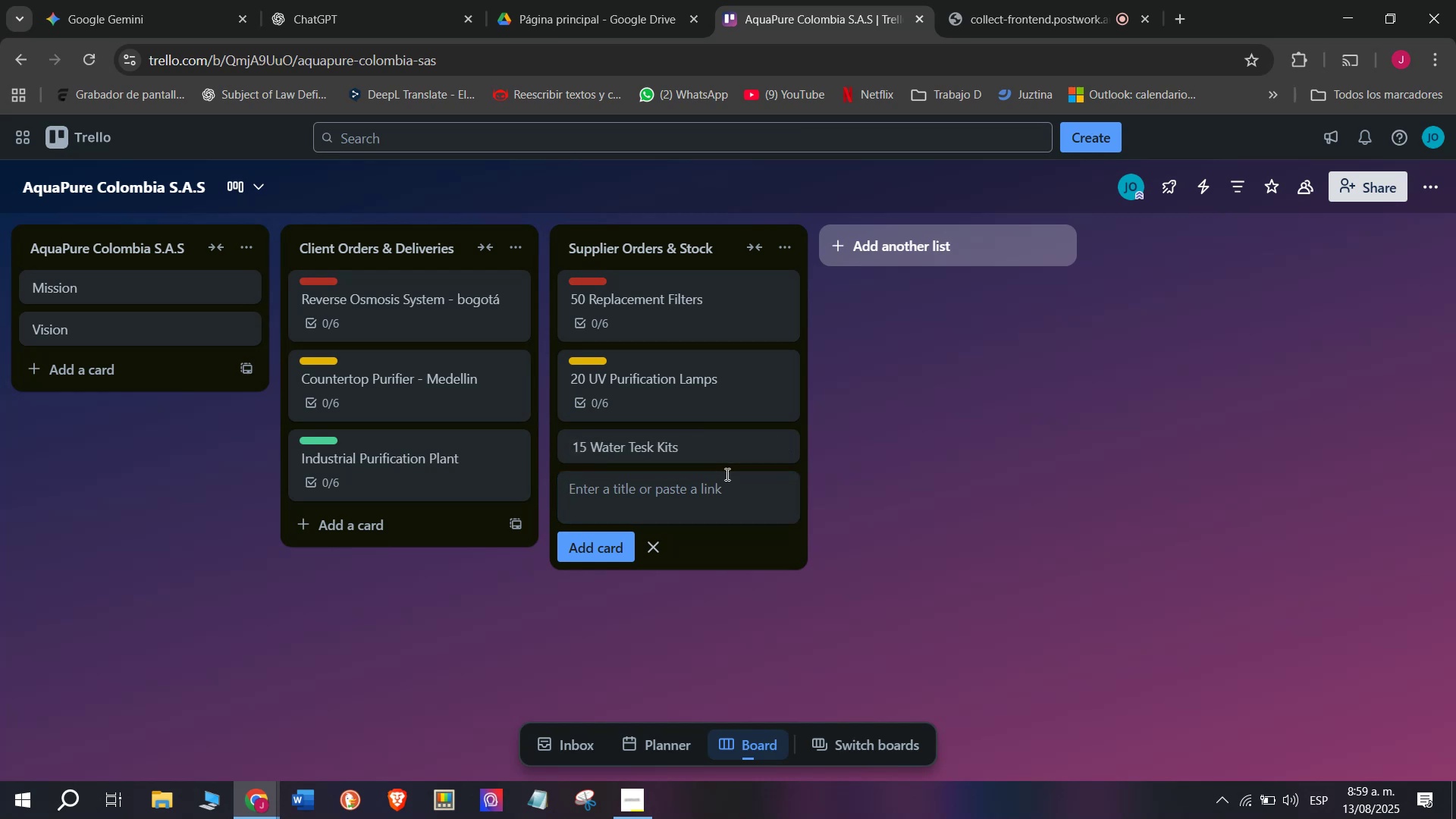 
wait(10.05)
 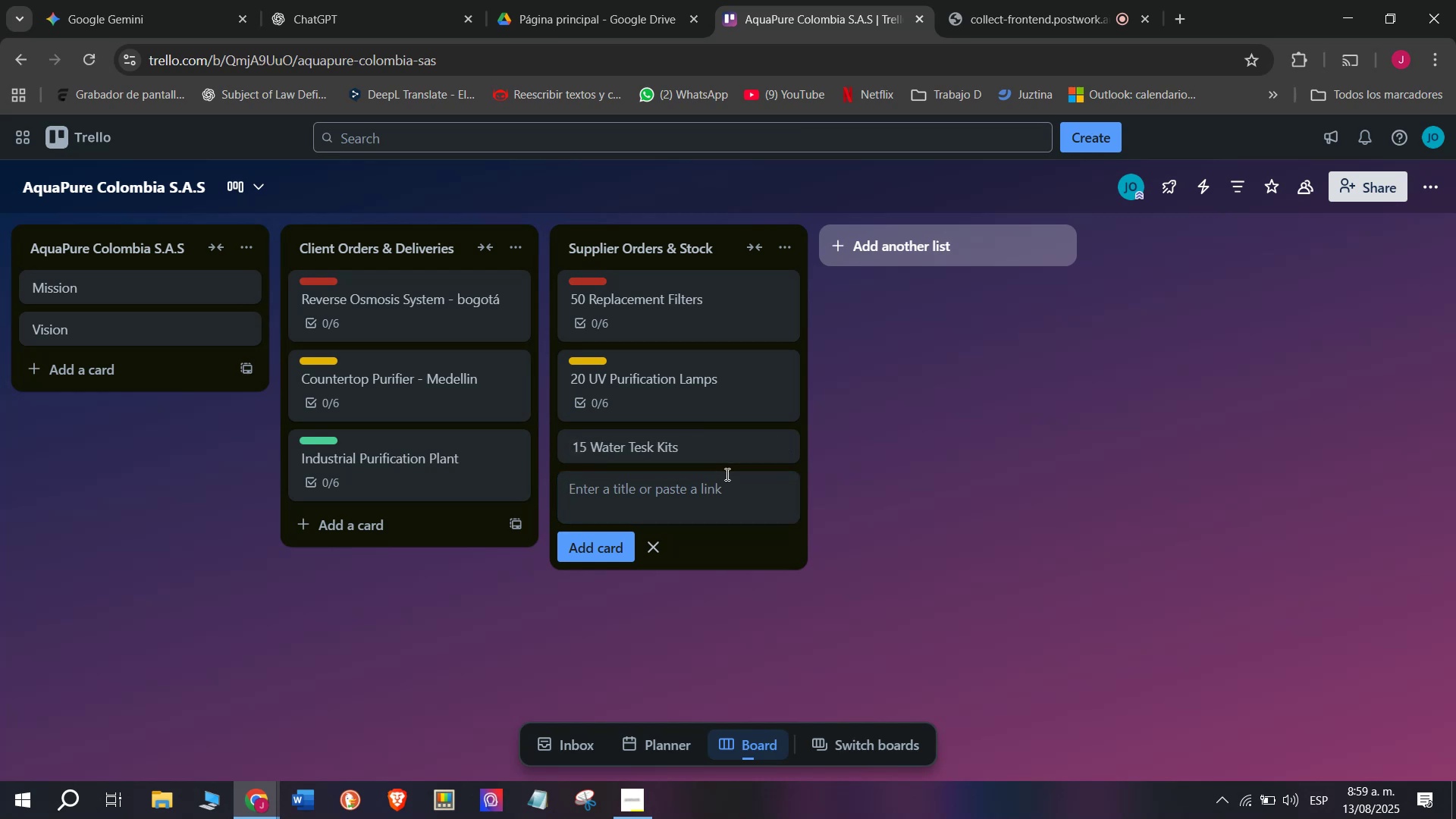 
left_click([722, 435])
 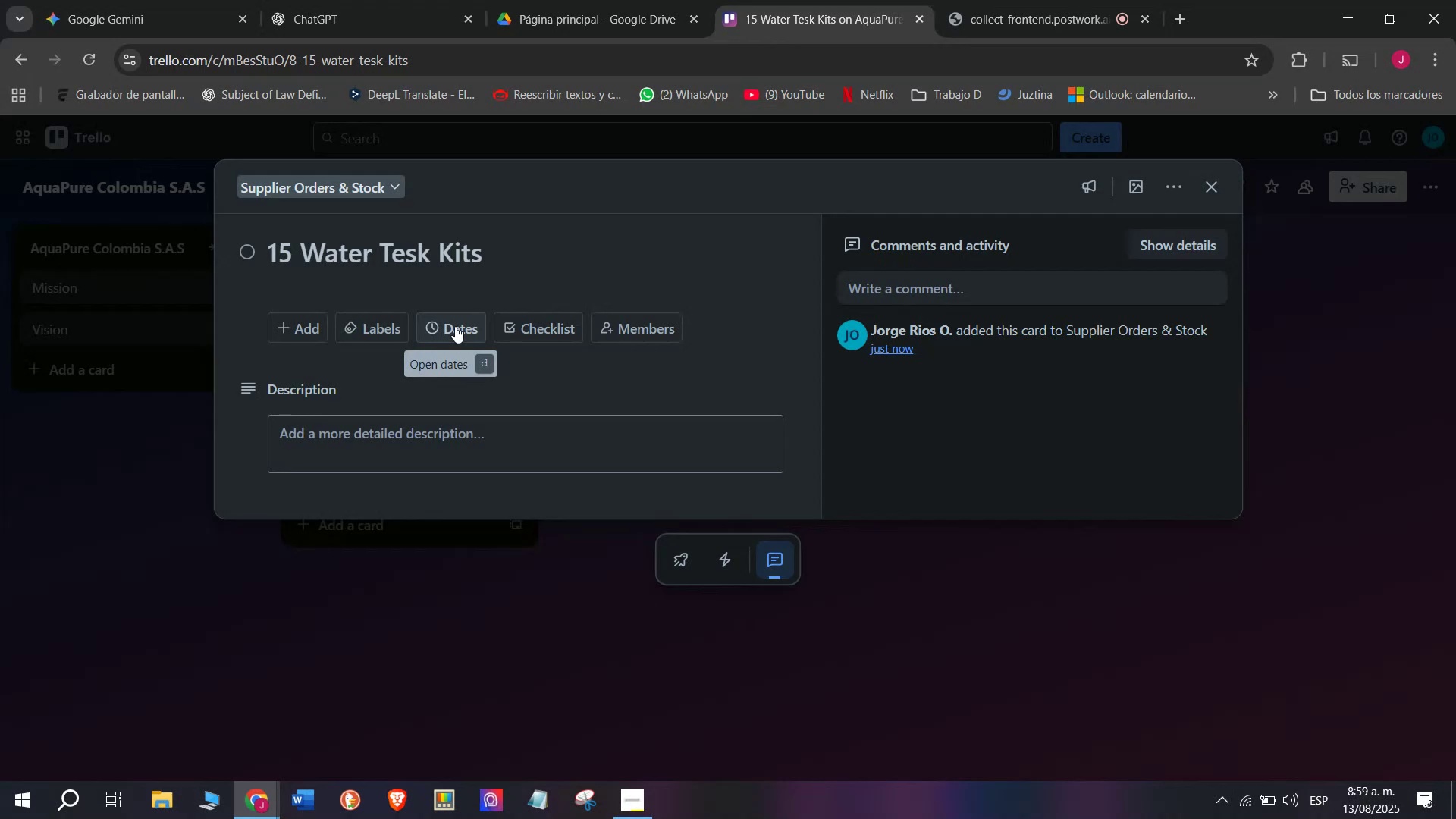 
wait(21.57)
 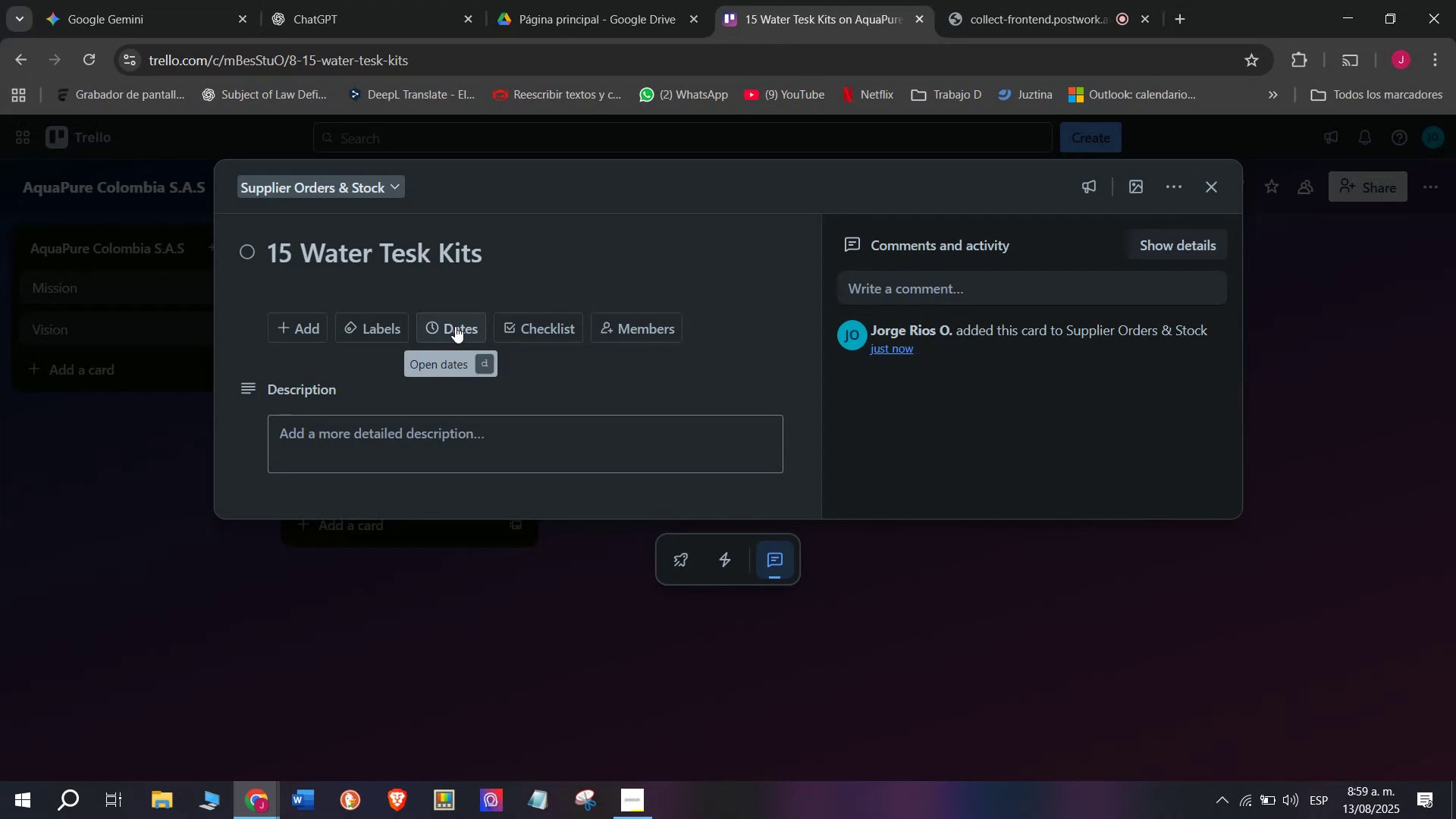 
left_click([561, 551])
 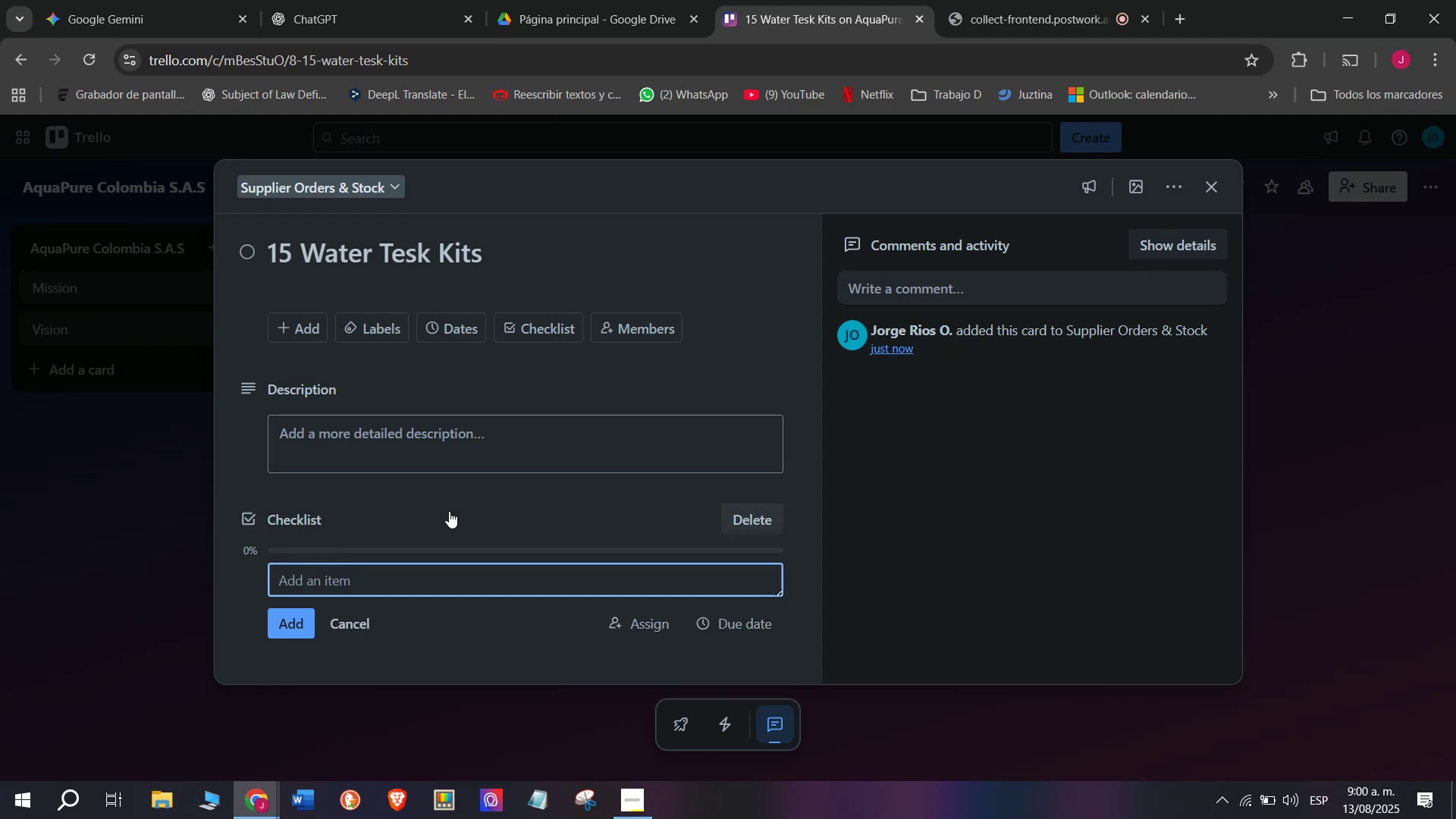 
wait(8.92)
 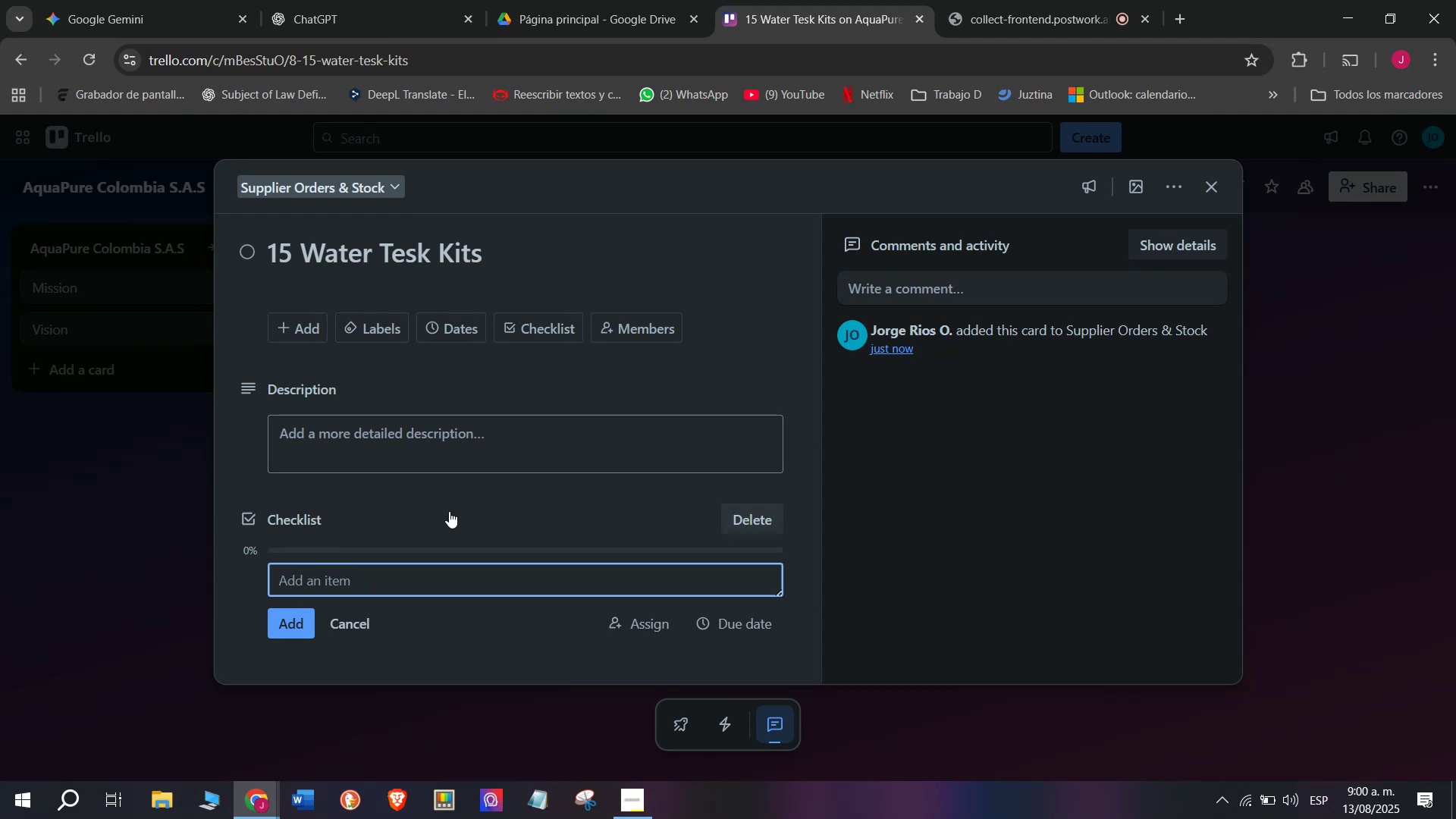 
type(Place order)
 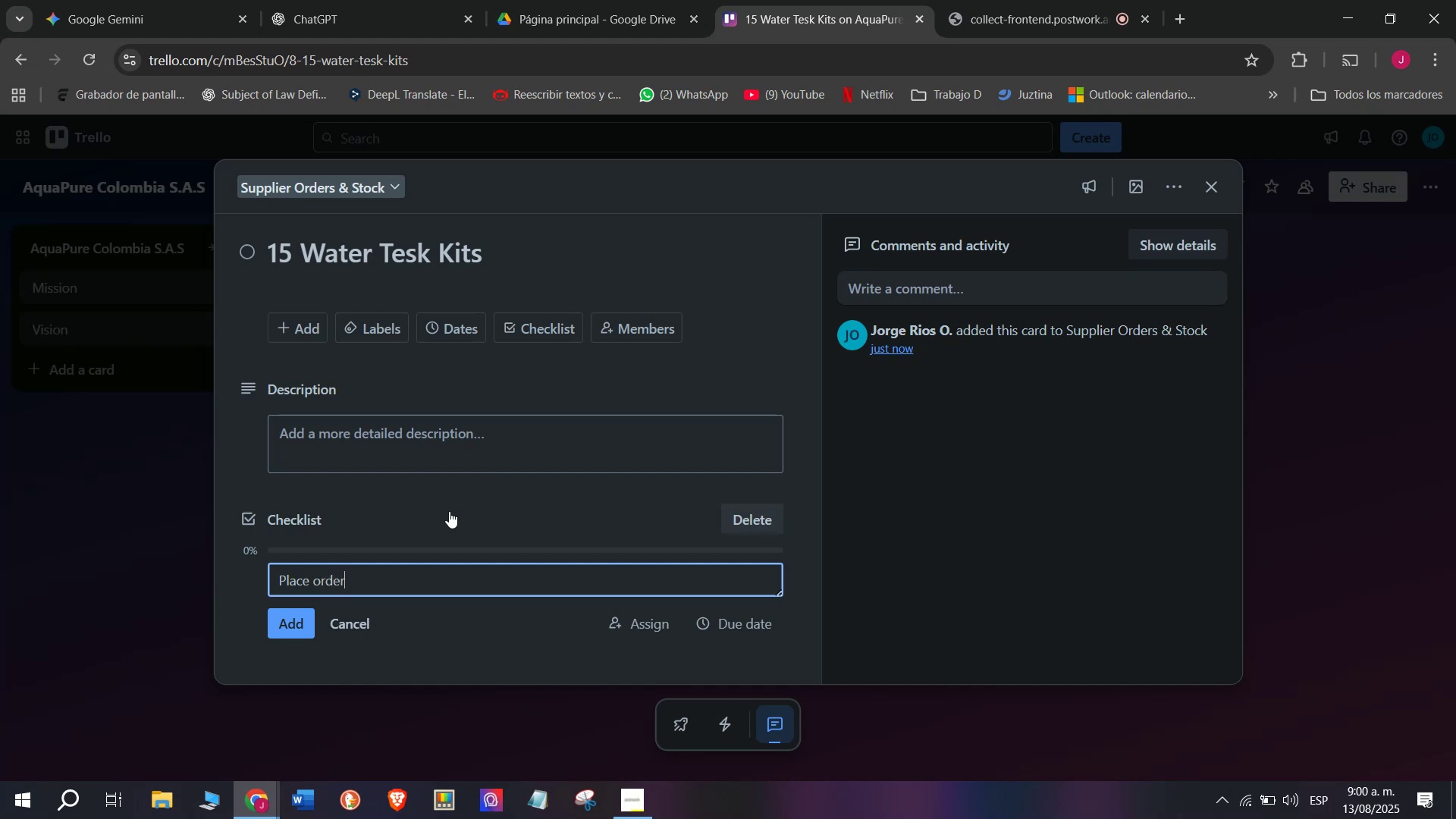 
key(Enter)
 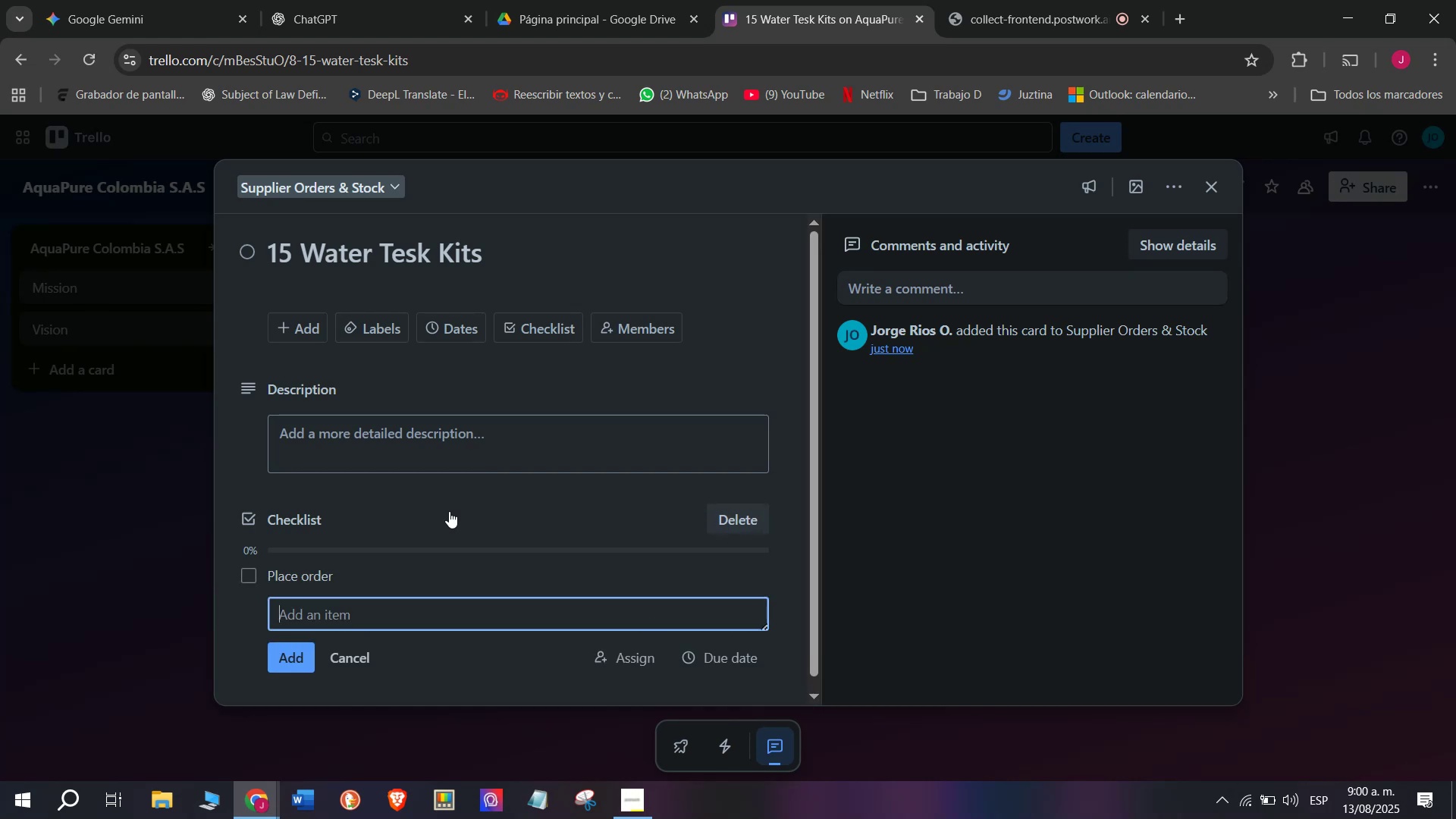 
type(Confirm displ)
key(Backspace)
type(atch)
 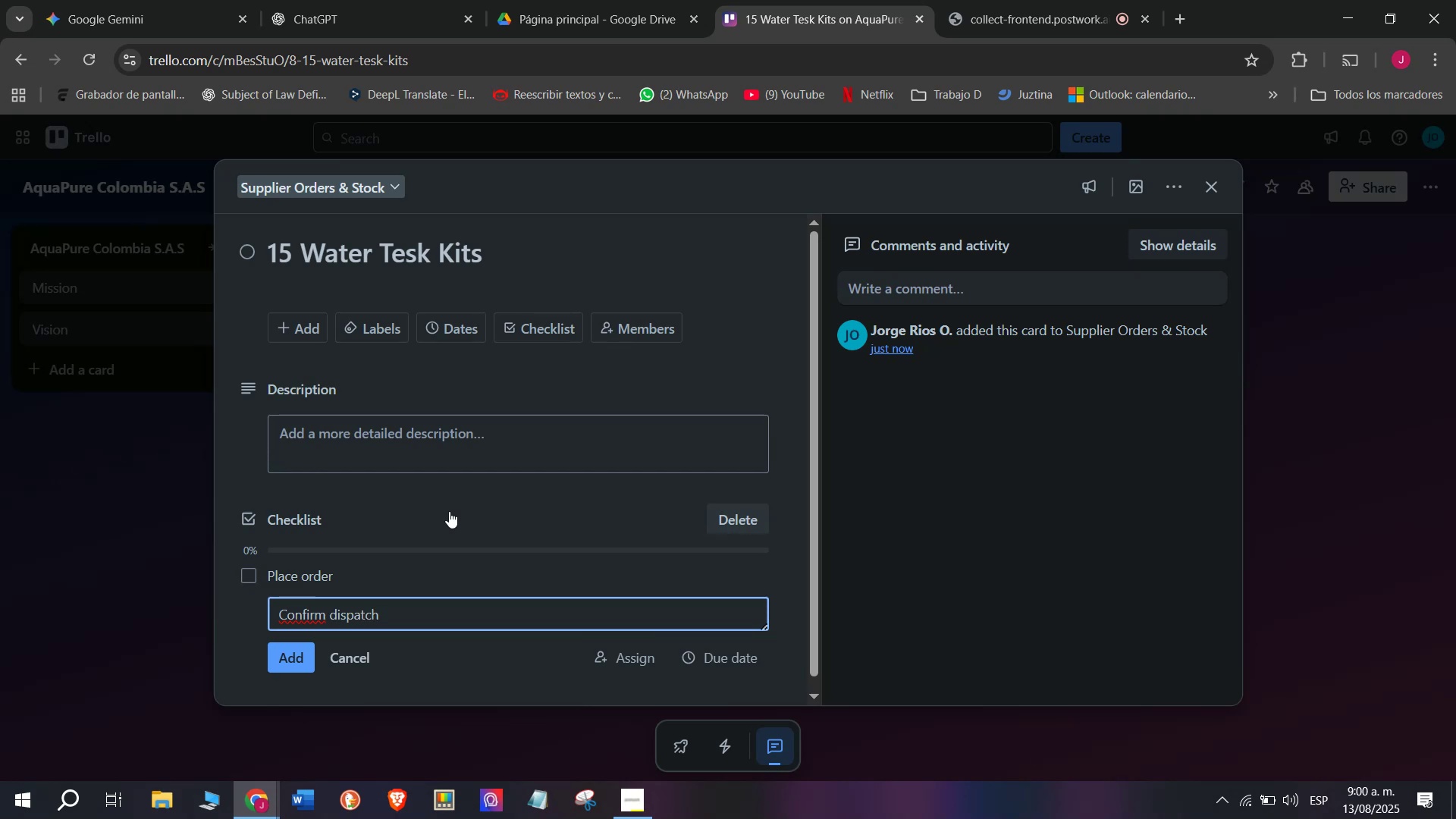 
key(Enter)
 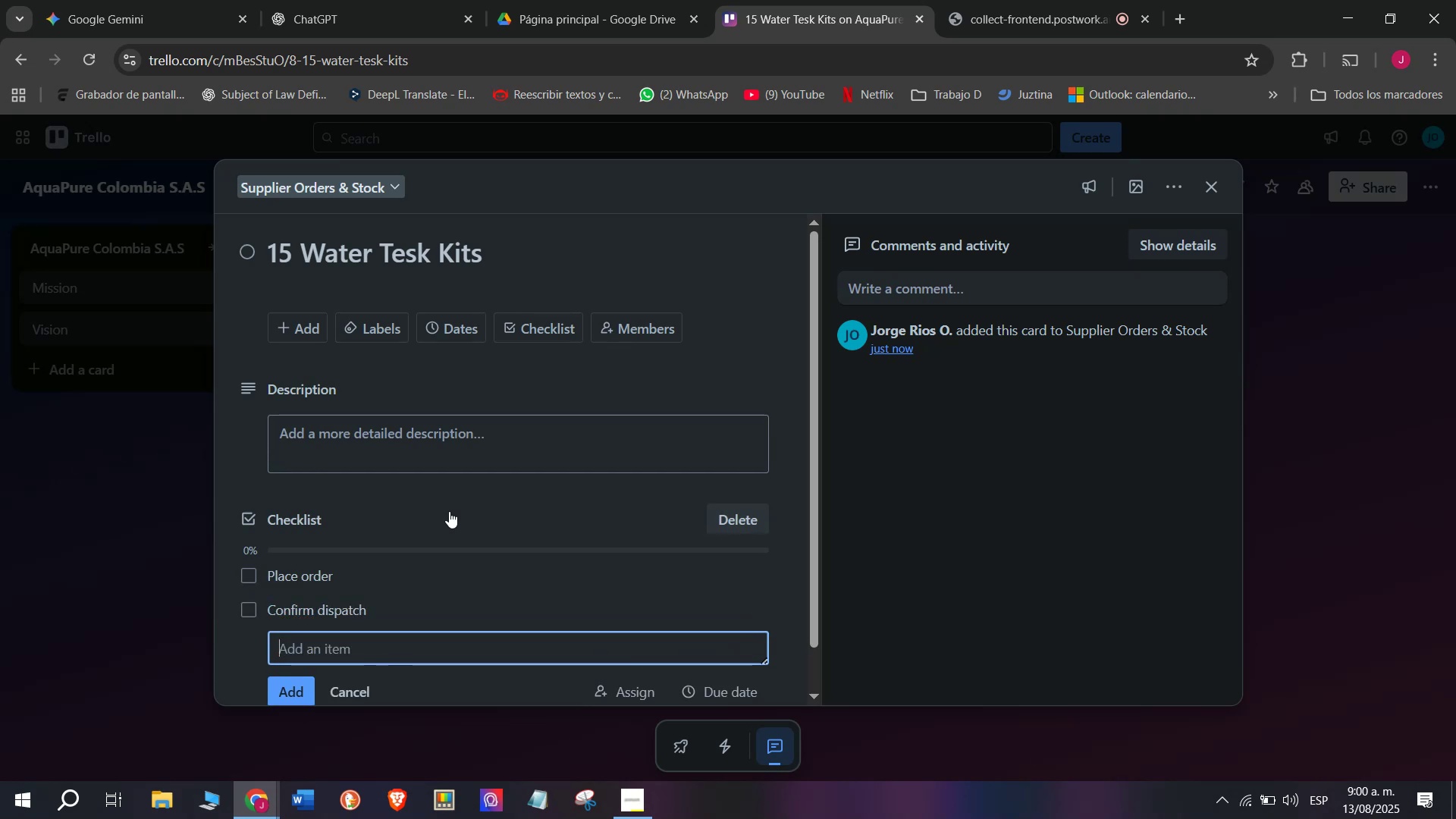 
type(Reic)
 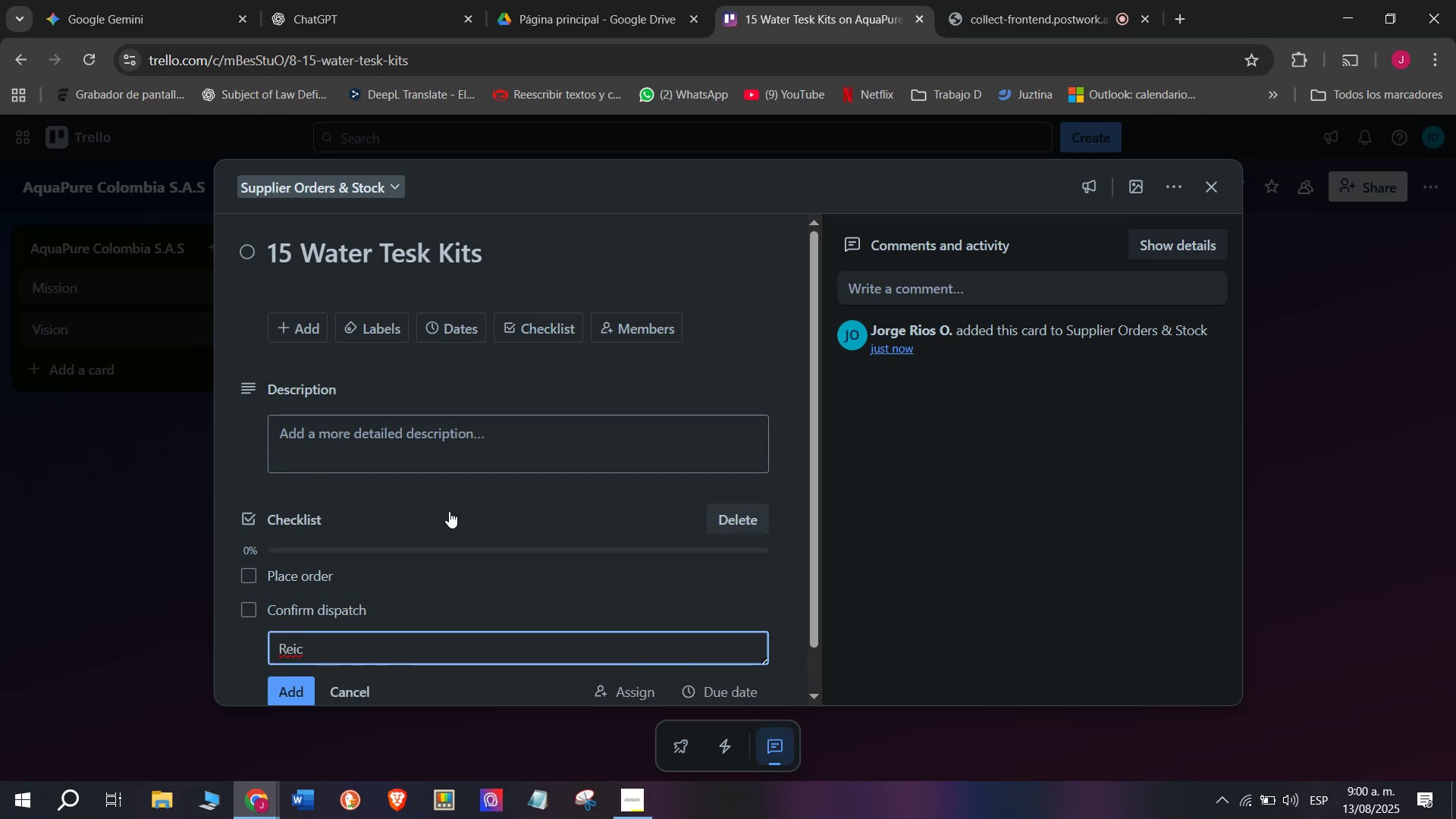 
wait(5.02)
 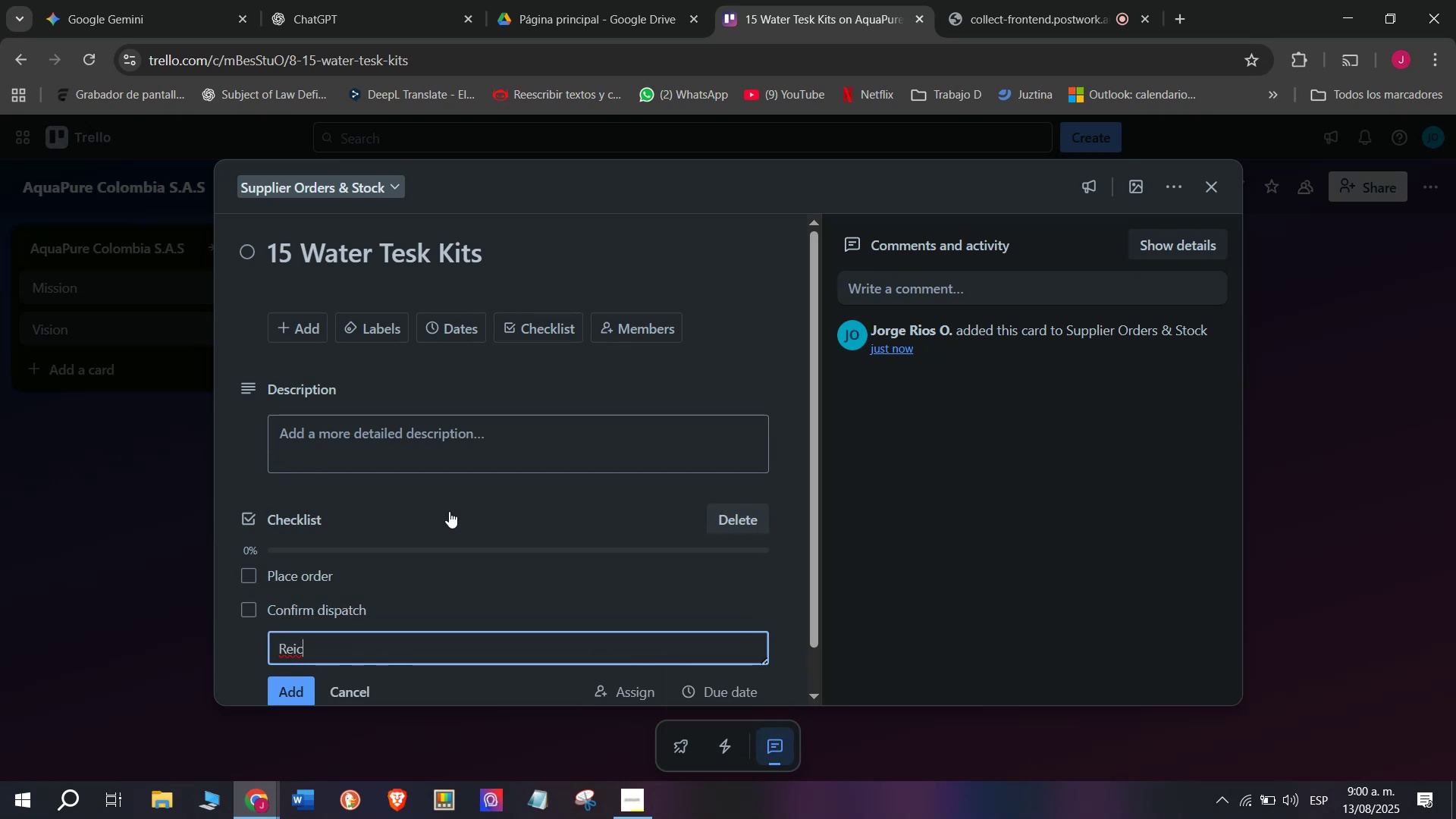 
type(eive)
 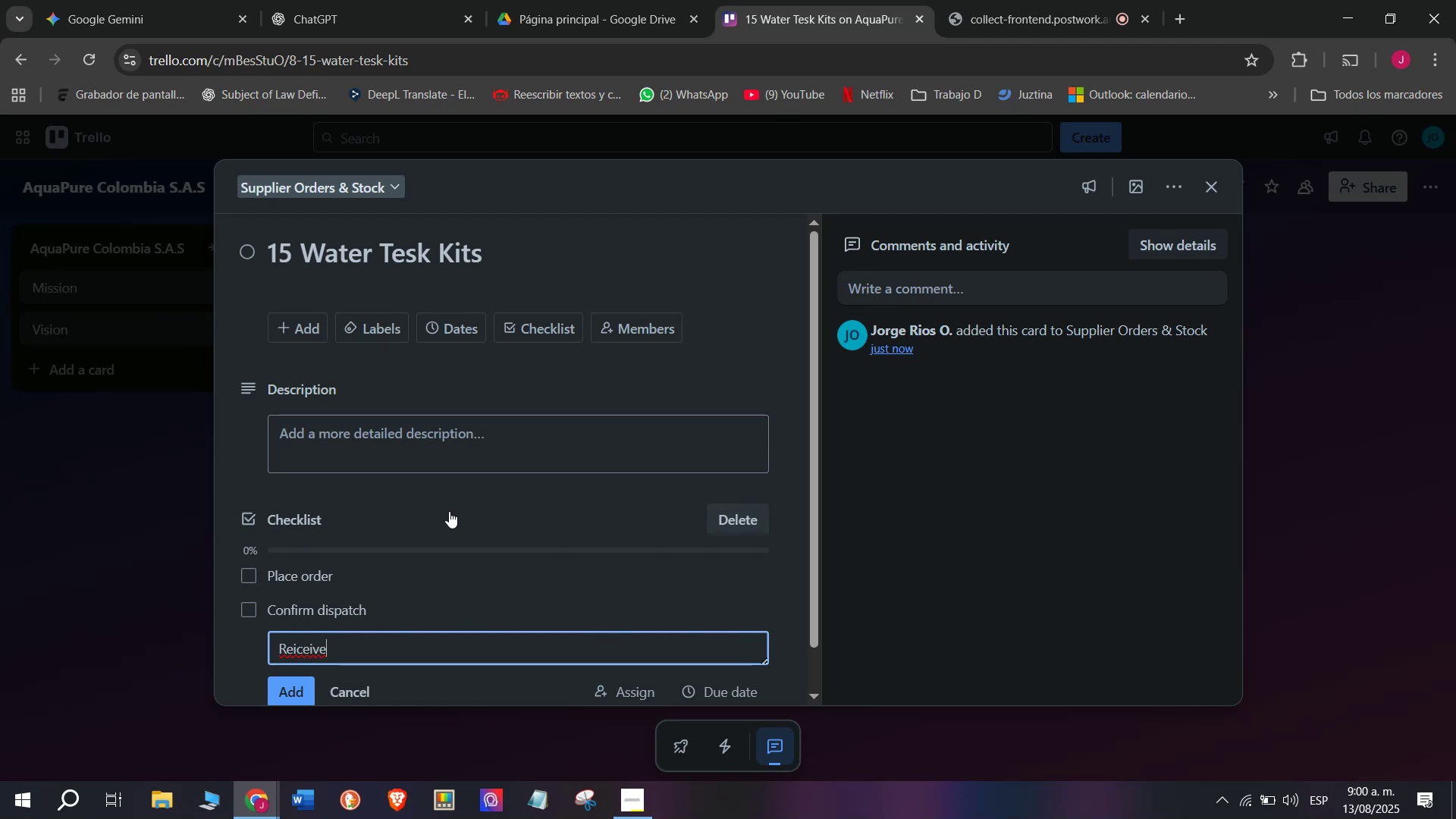 
key(Backspace)
key(Backspace)
key(Backspace)
key(Backspace)
key(Backspace)
key(Backspace)
type(ceive items )
 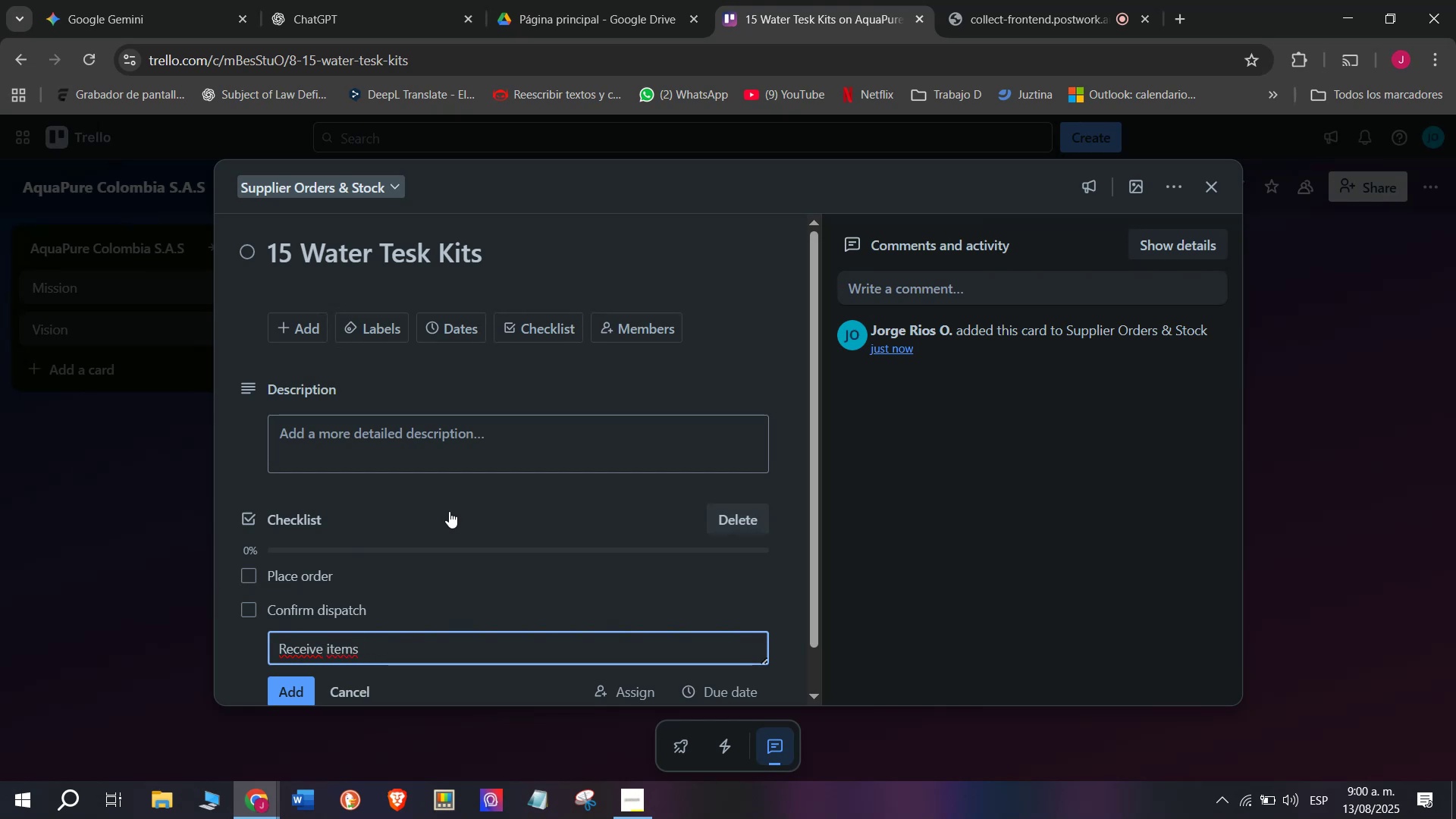 
wait(5.21)
 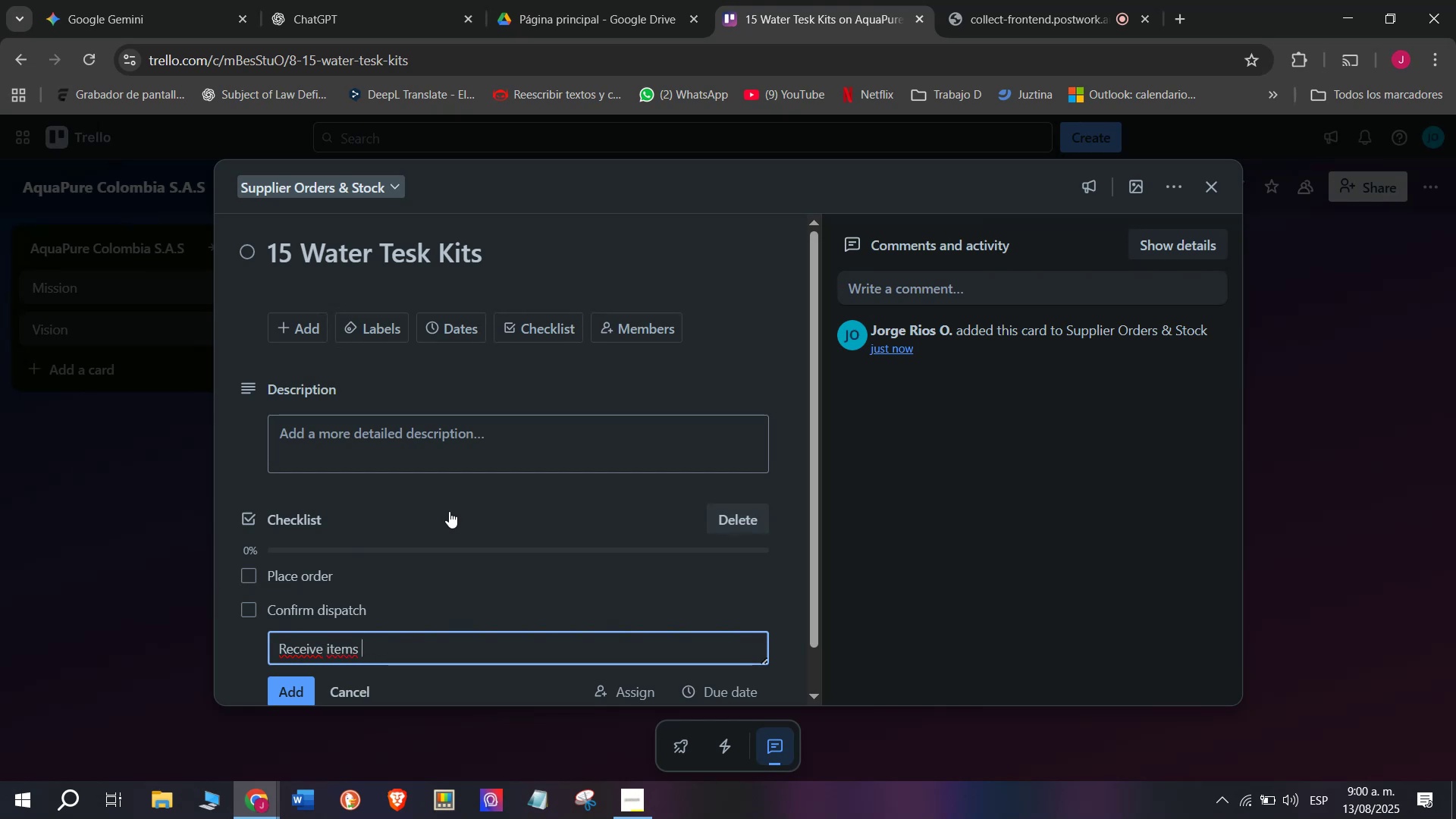 
key(Enter)
 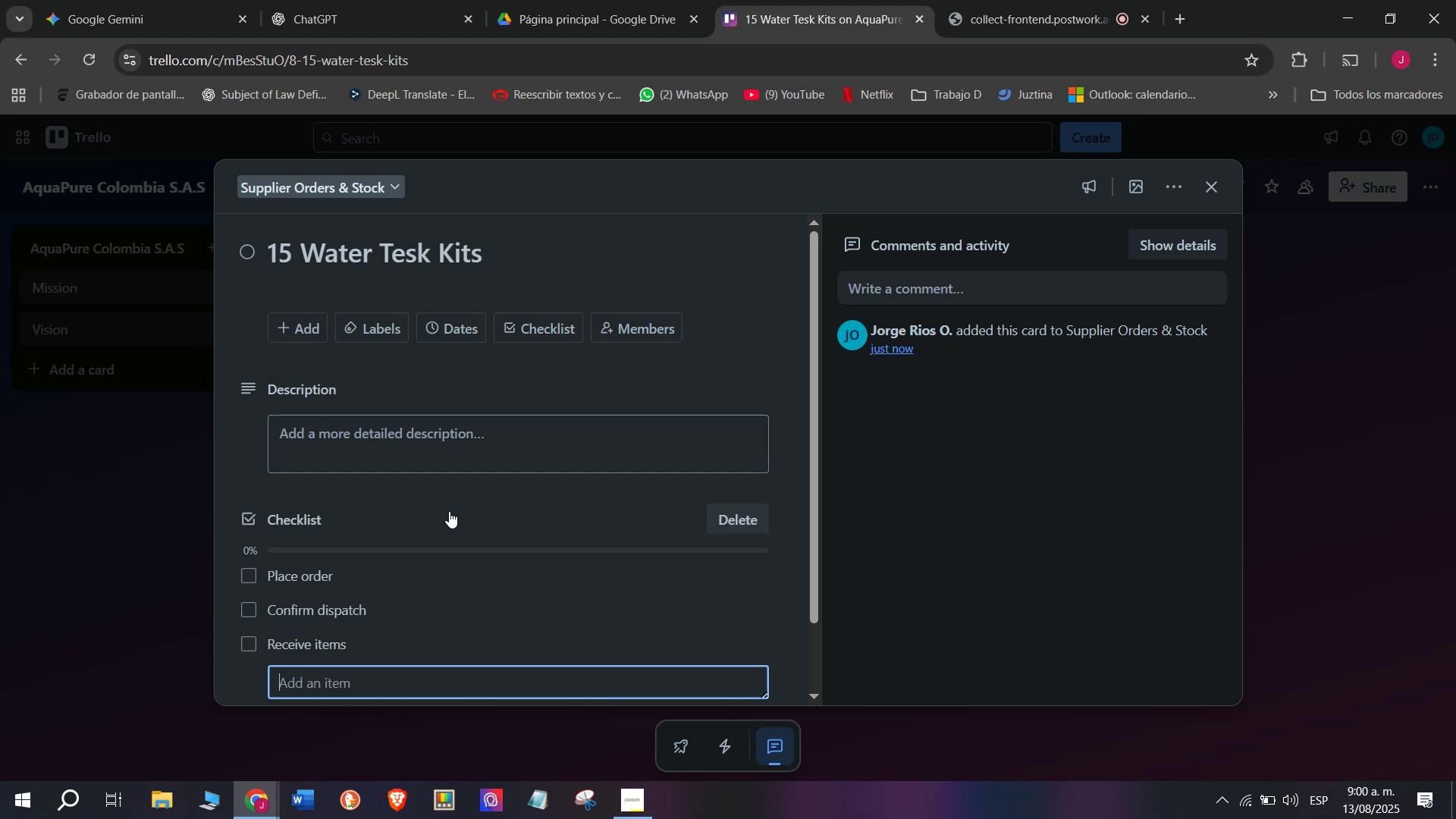 
type(Label for sales)
 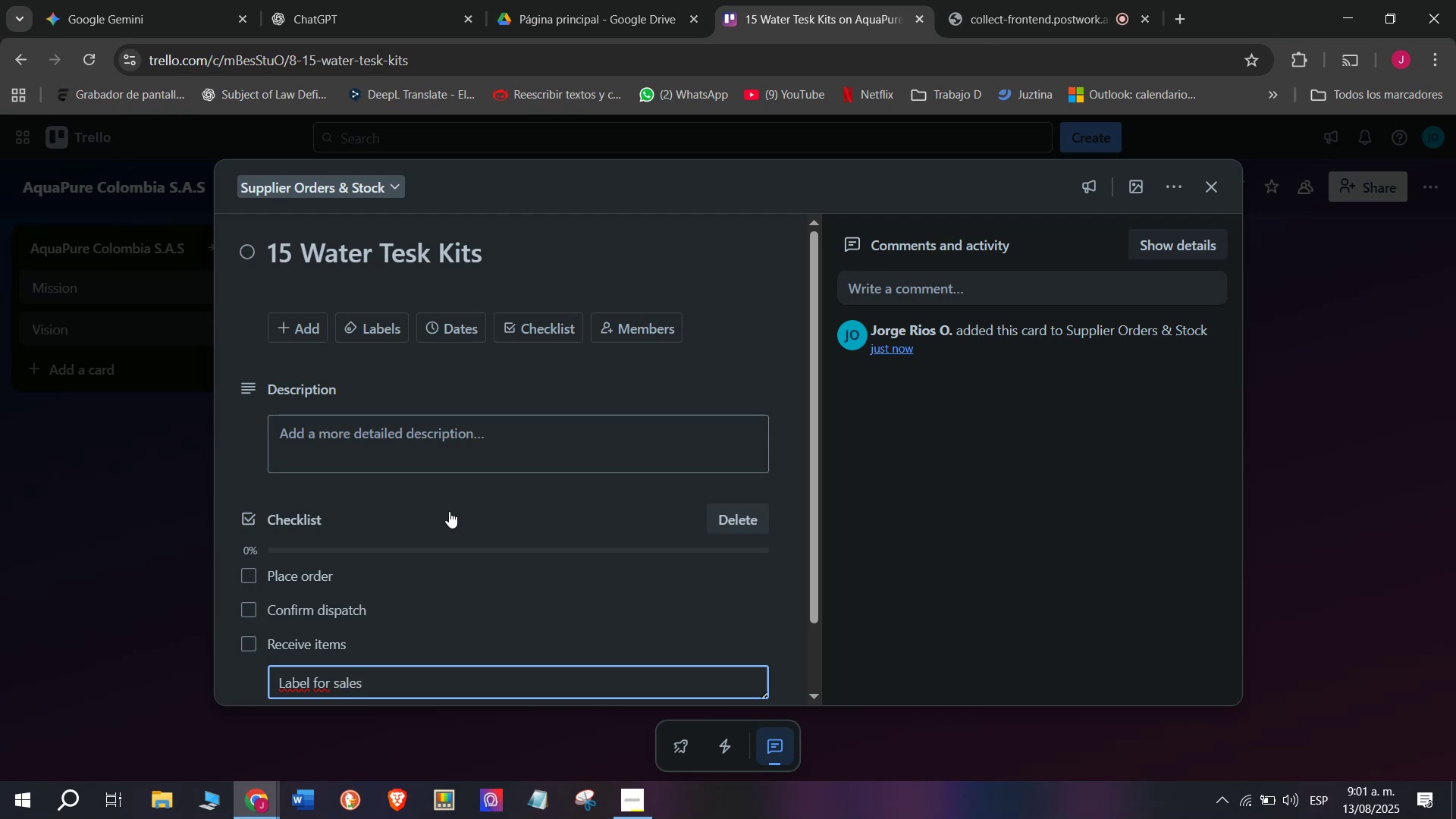 
key(Enter)
 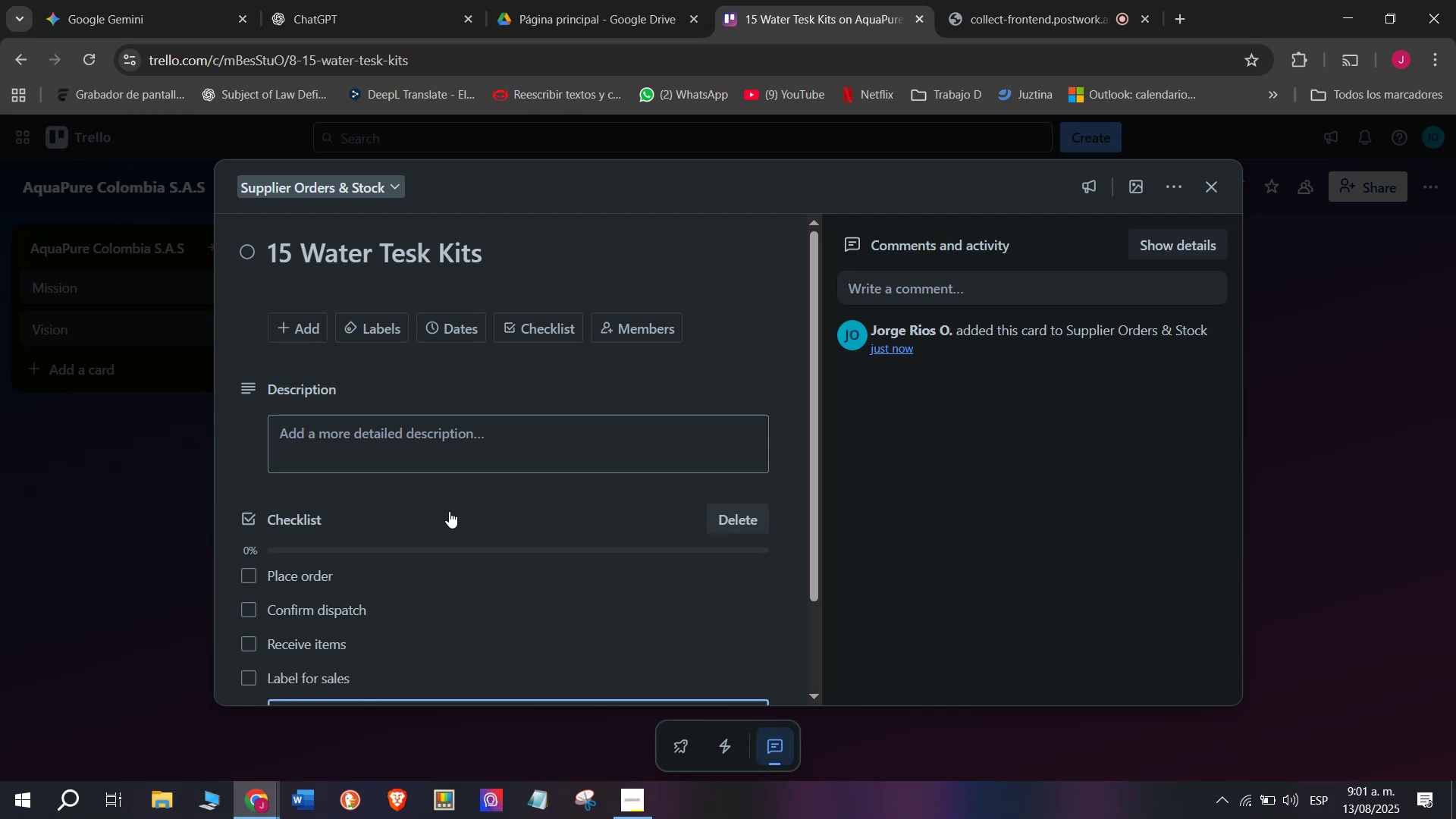 
scroll: coordinate [425, 539], scroll_direction: down, amount: 2.0
 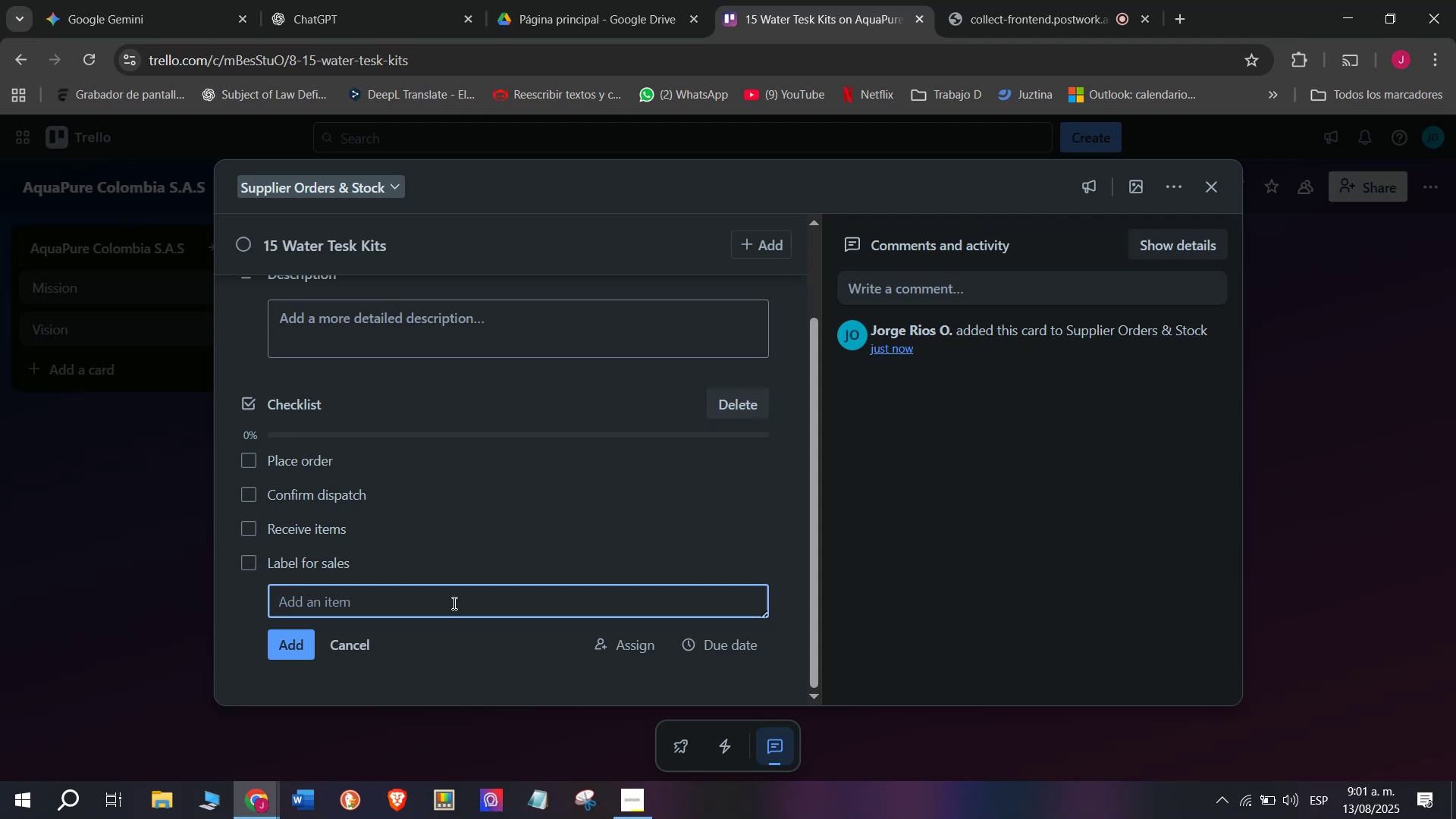 
wait(39.48)
 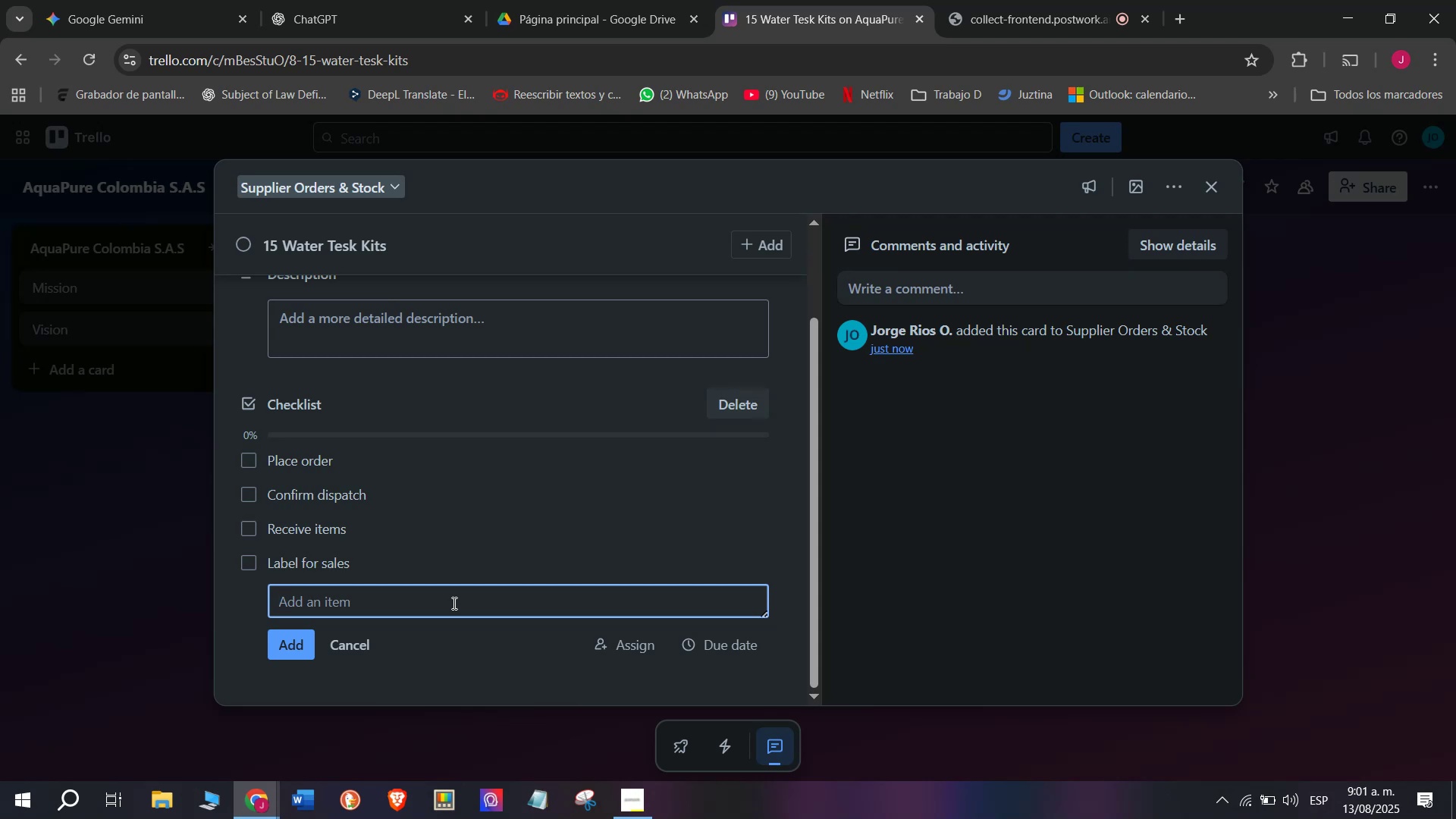 
type(Notify Sales )
 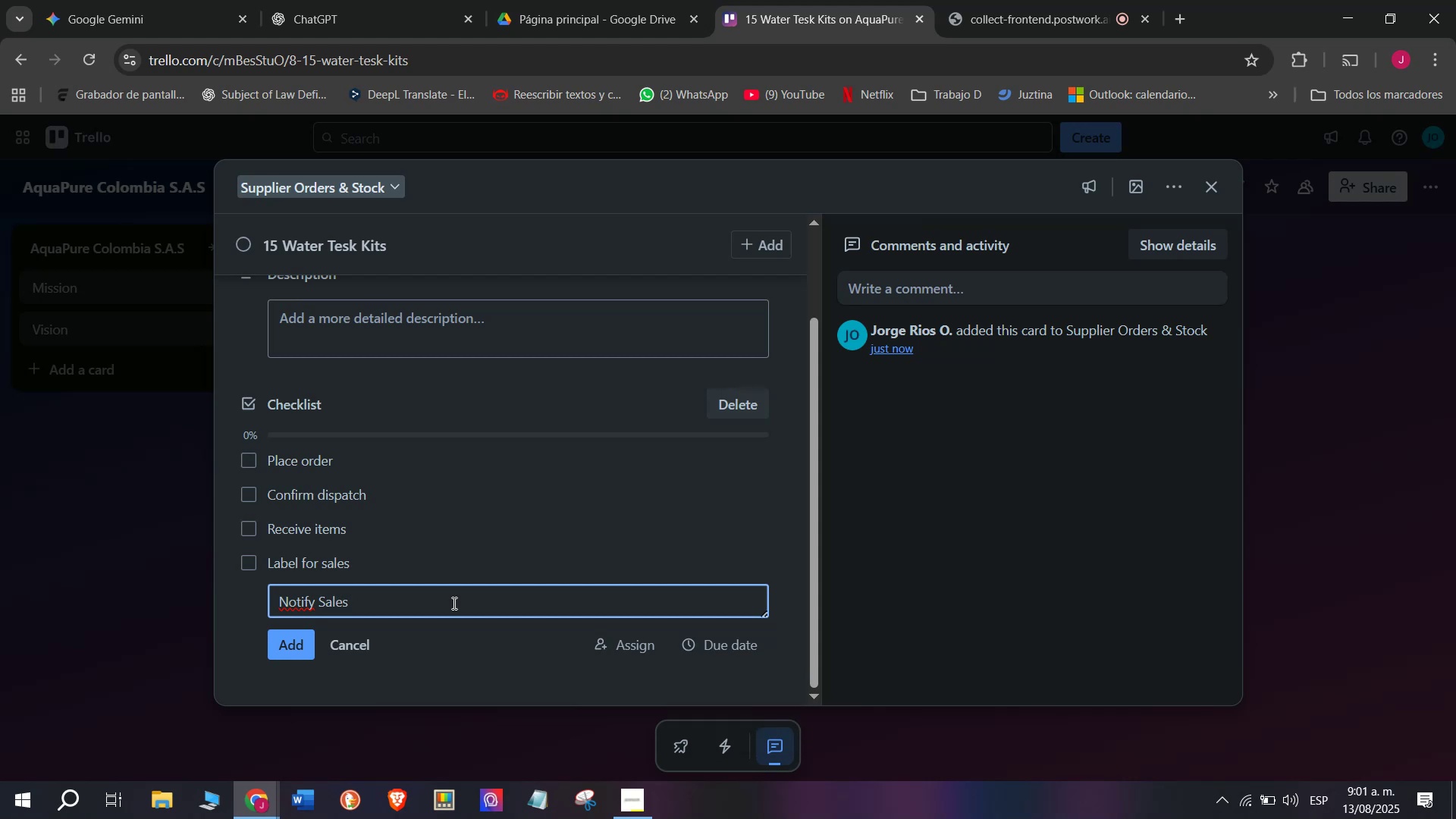 
type(team)
 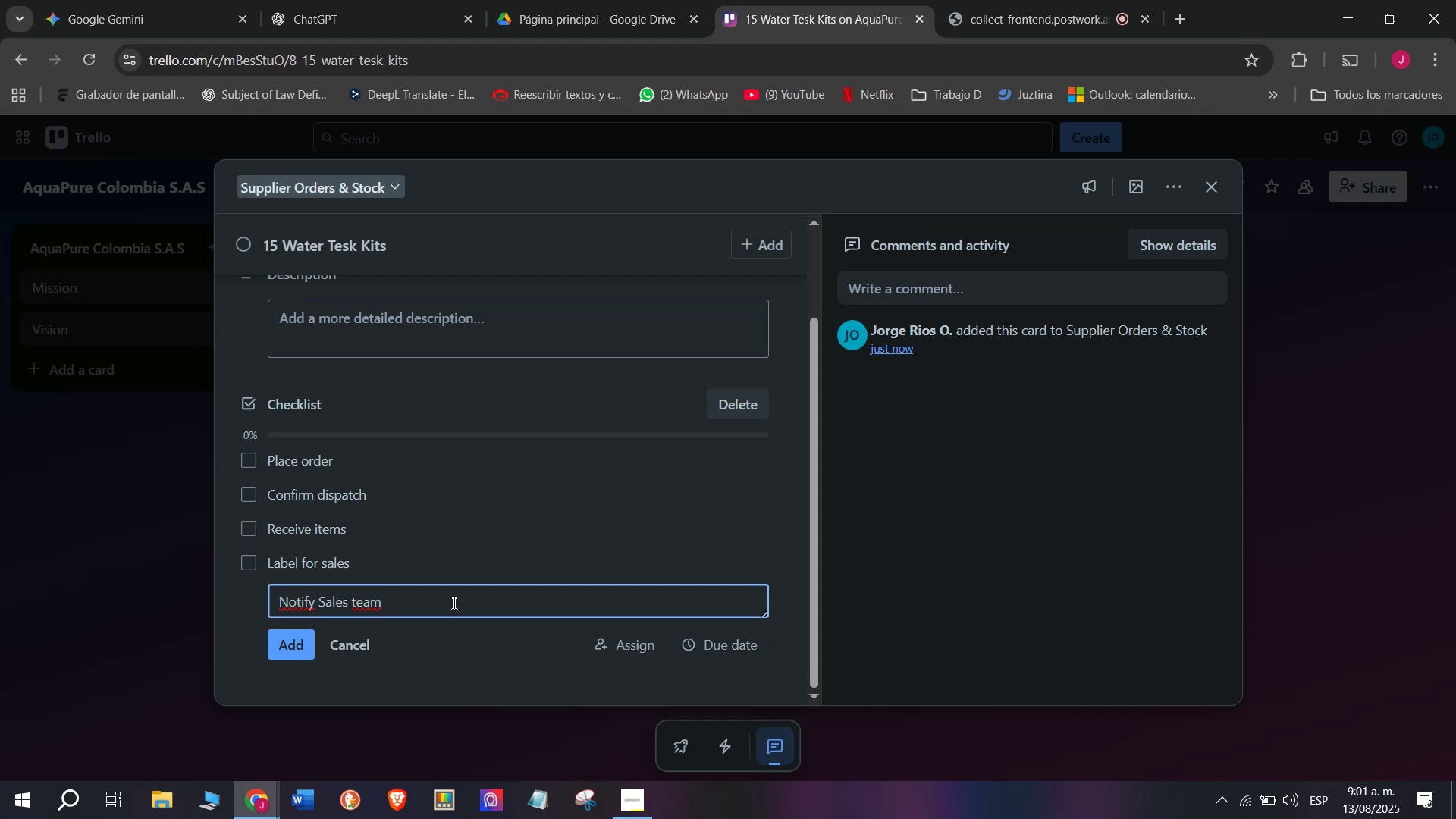 
key(Enter)
 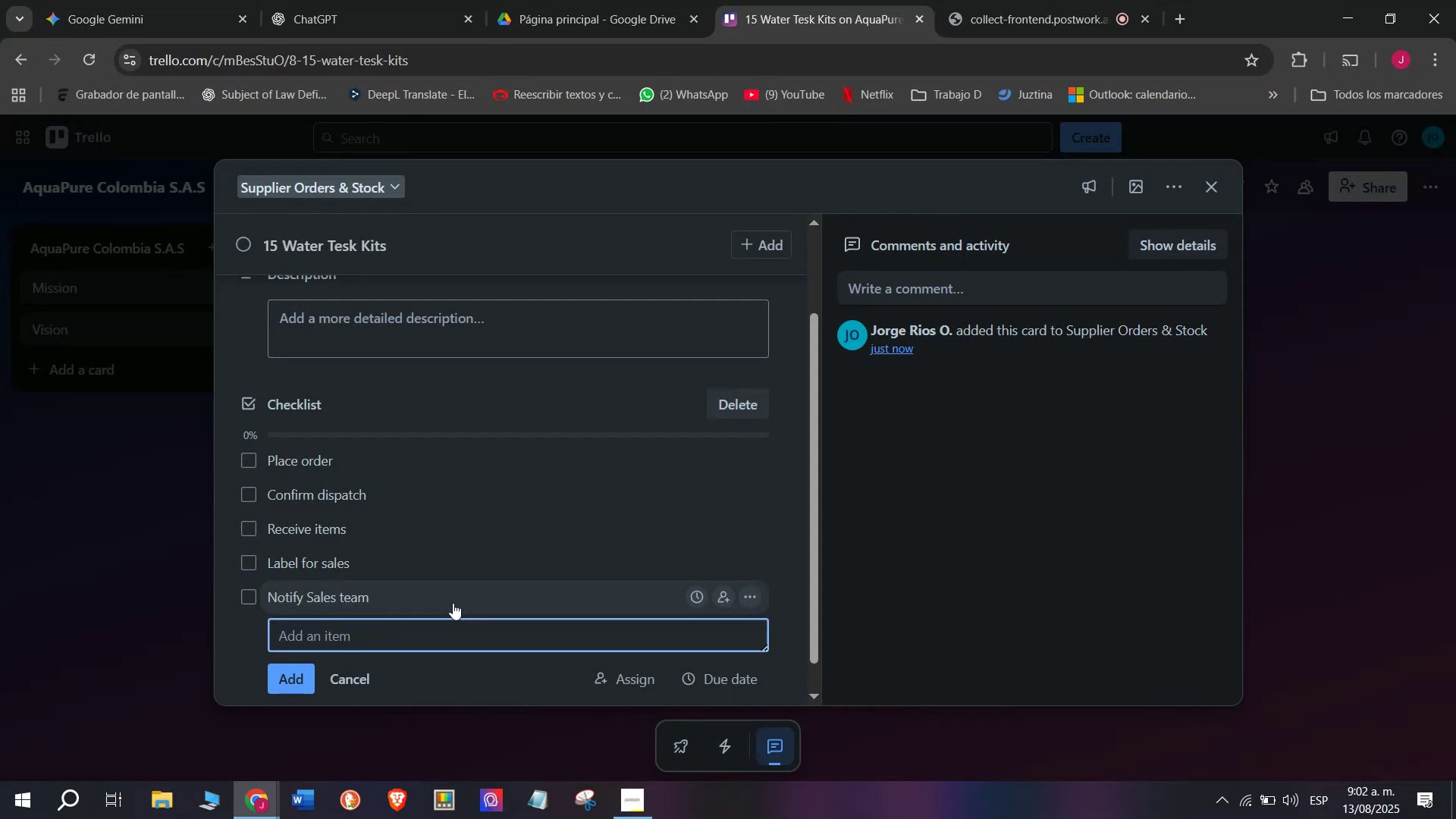 
wait(5.04)
 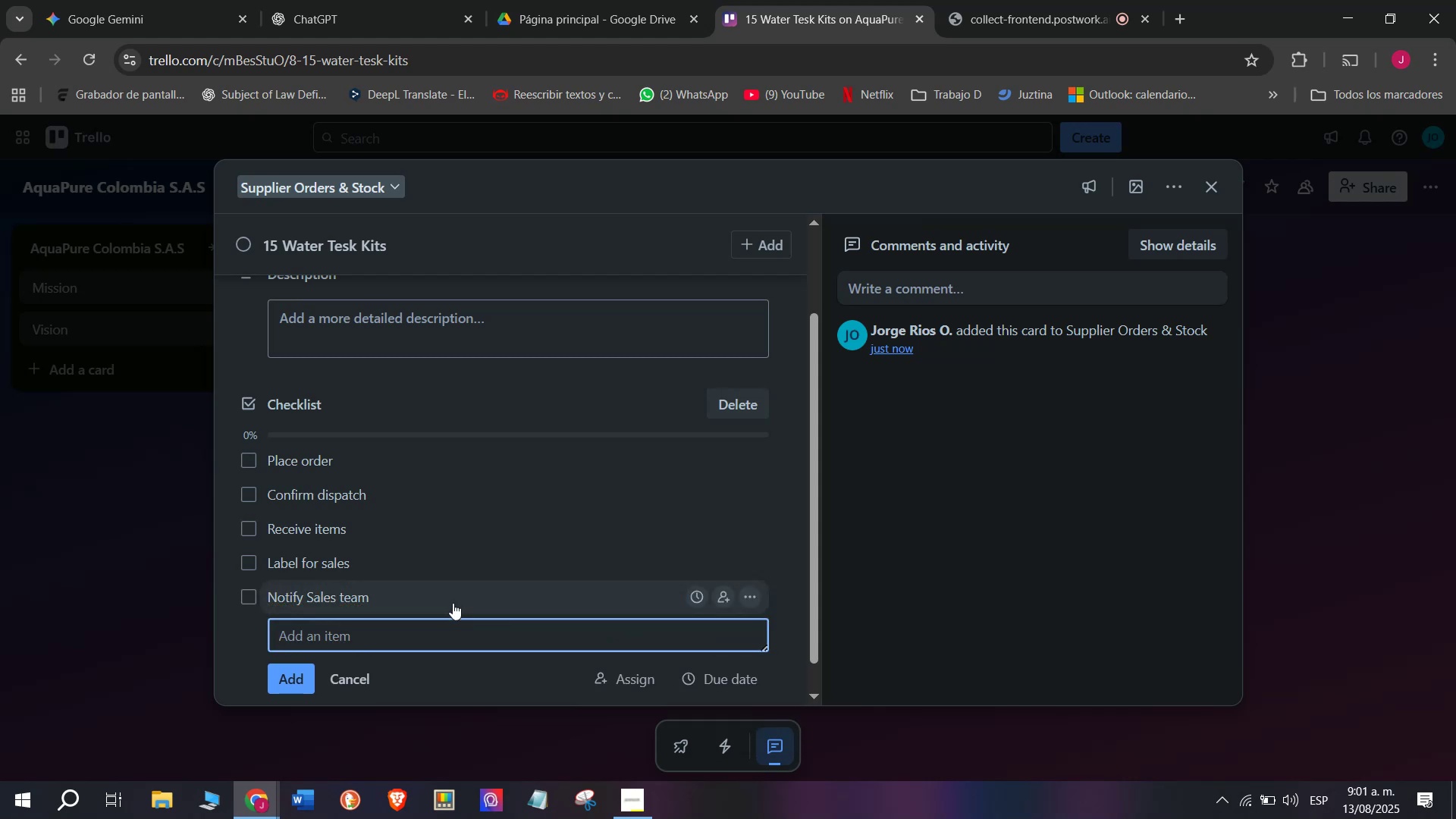 
type(Register in system)
 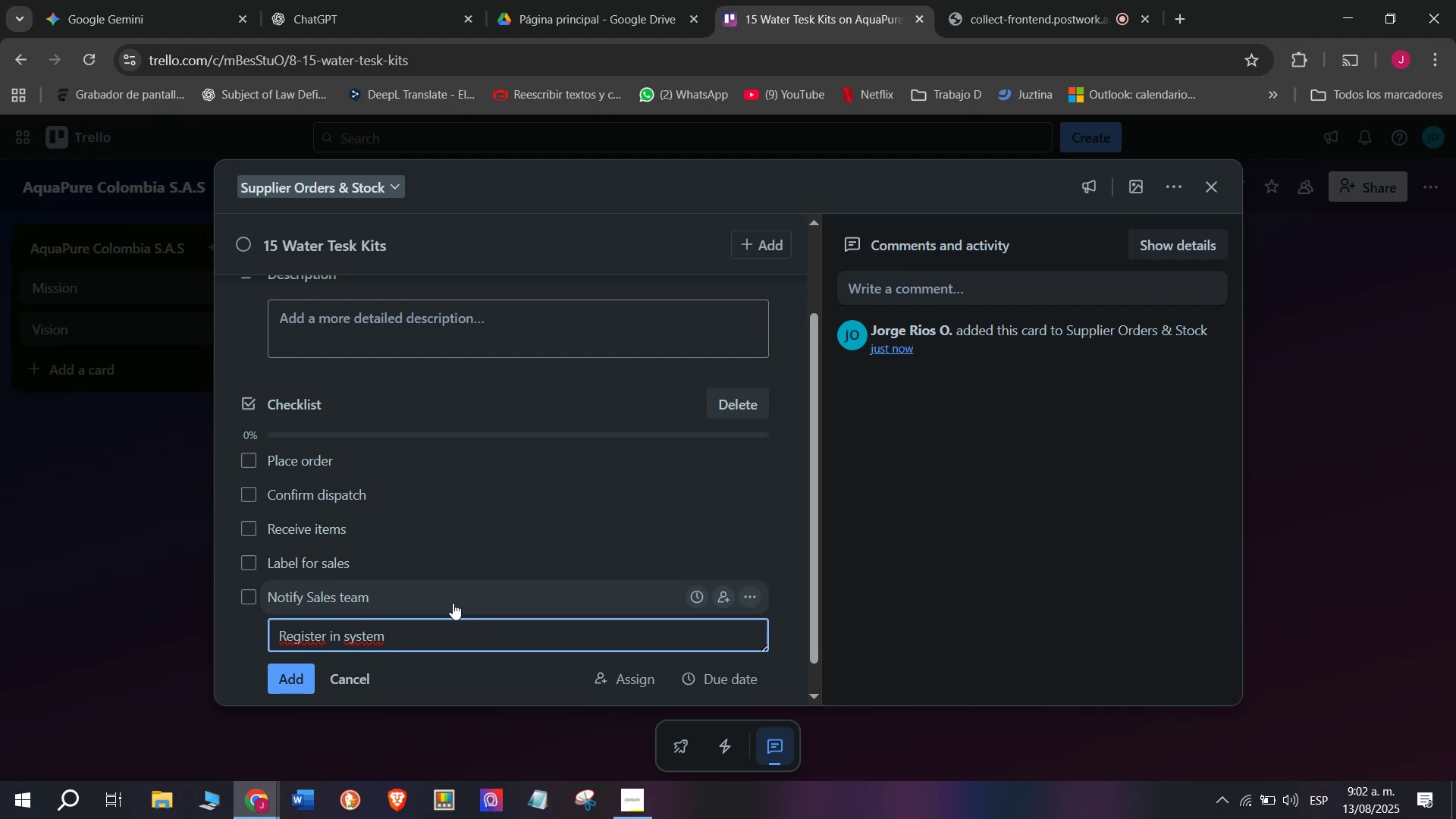 
key(Enter)
 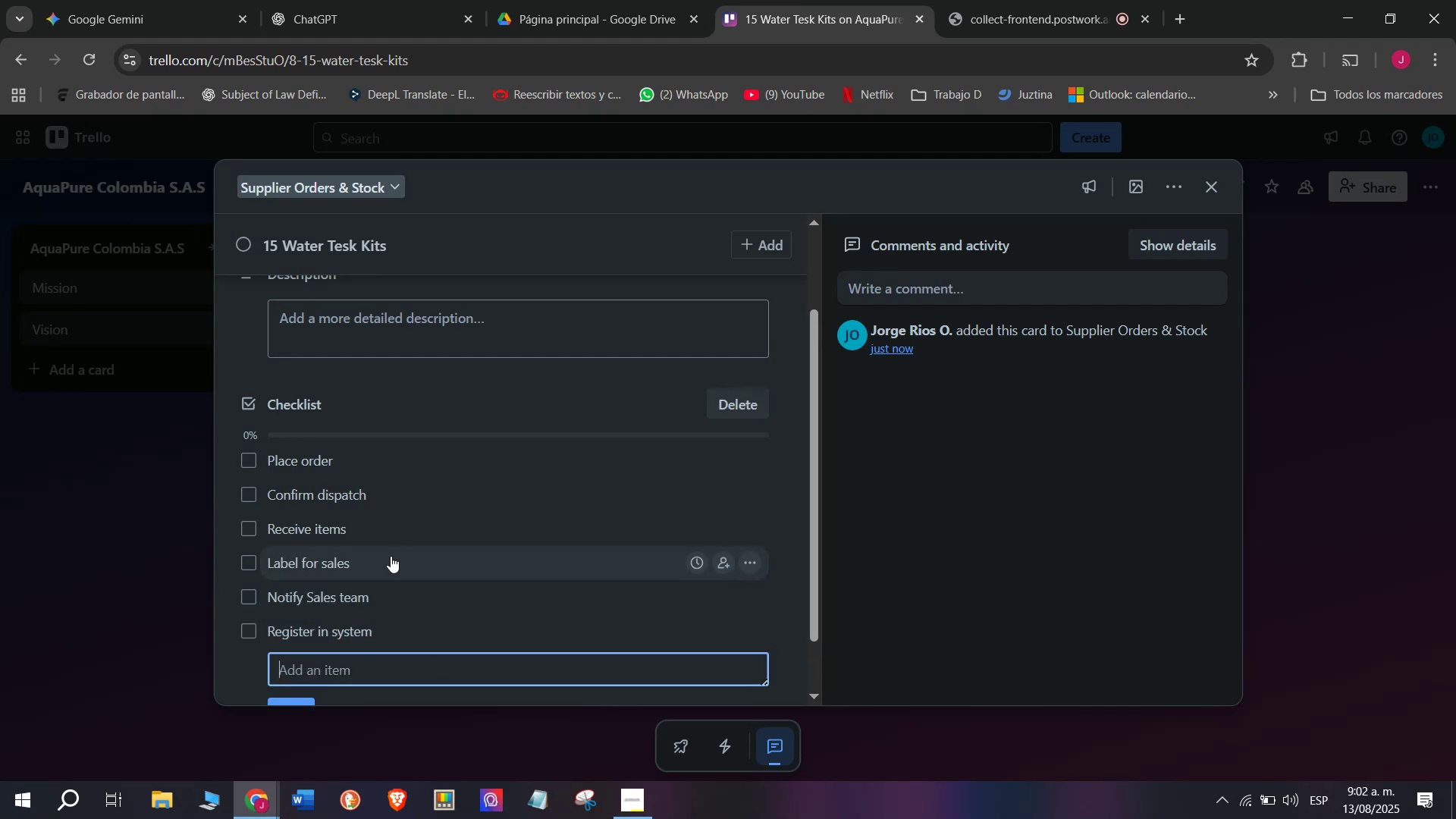 
scroll: coordinate [344, 452], scroll_direction: up, amount: 3.0
 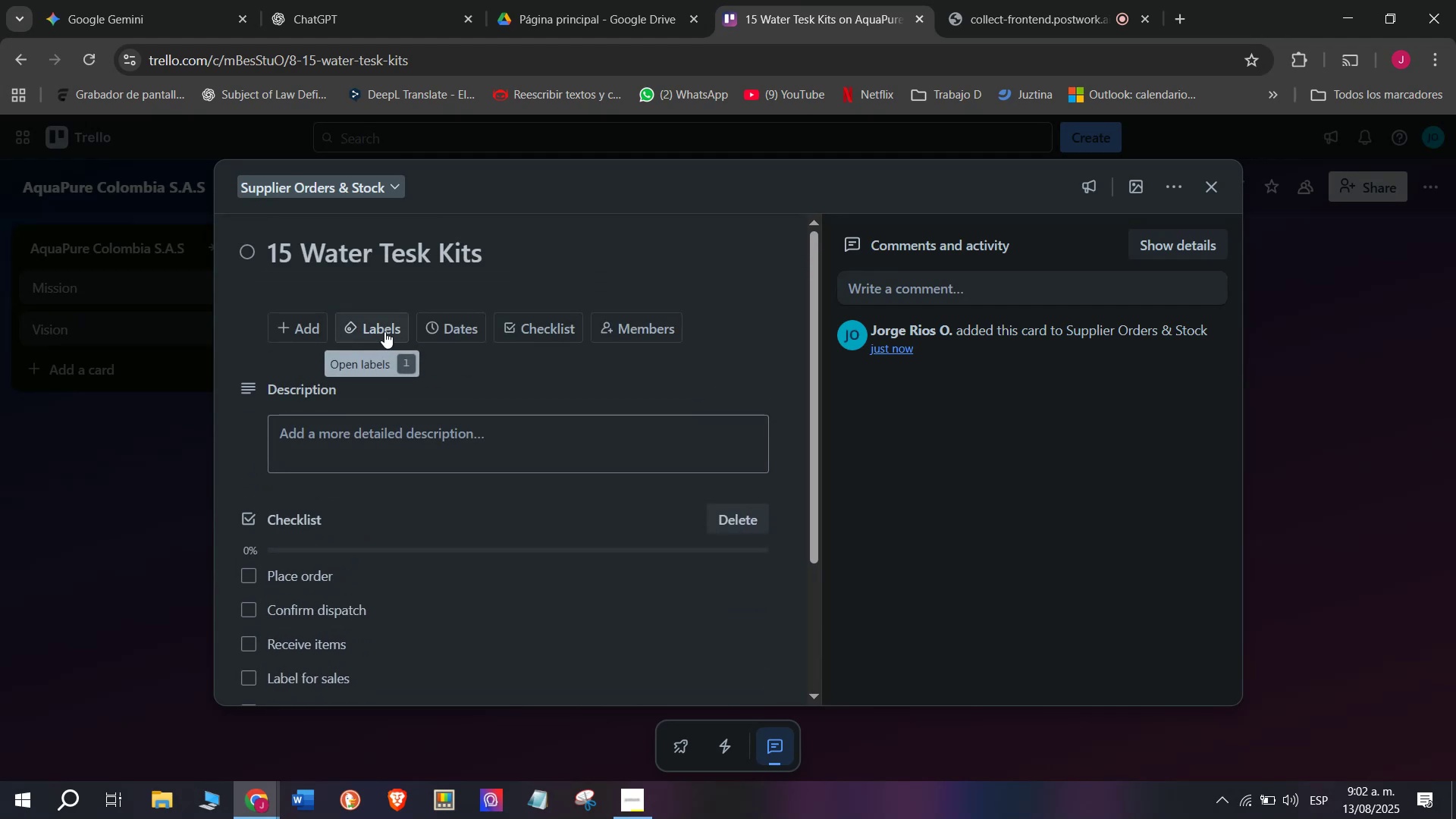 
left_click([384, 331])
 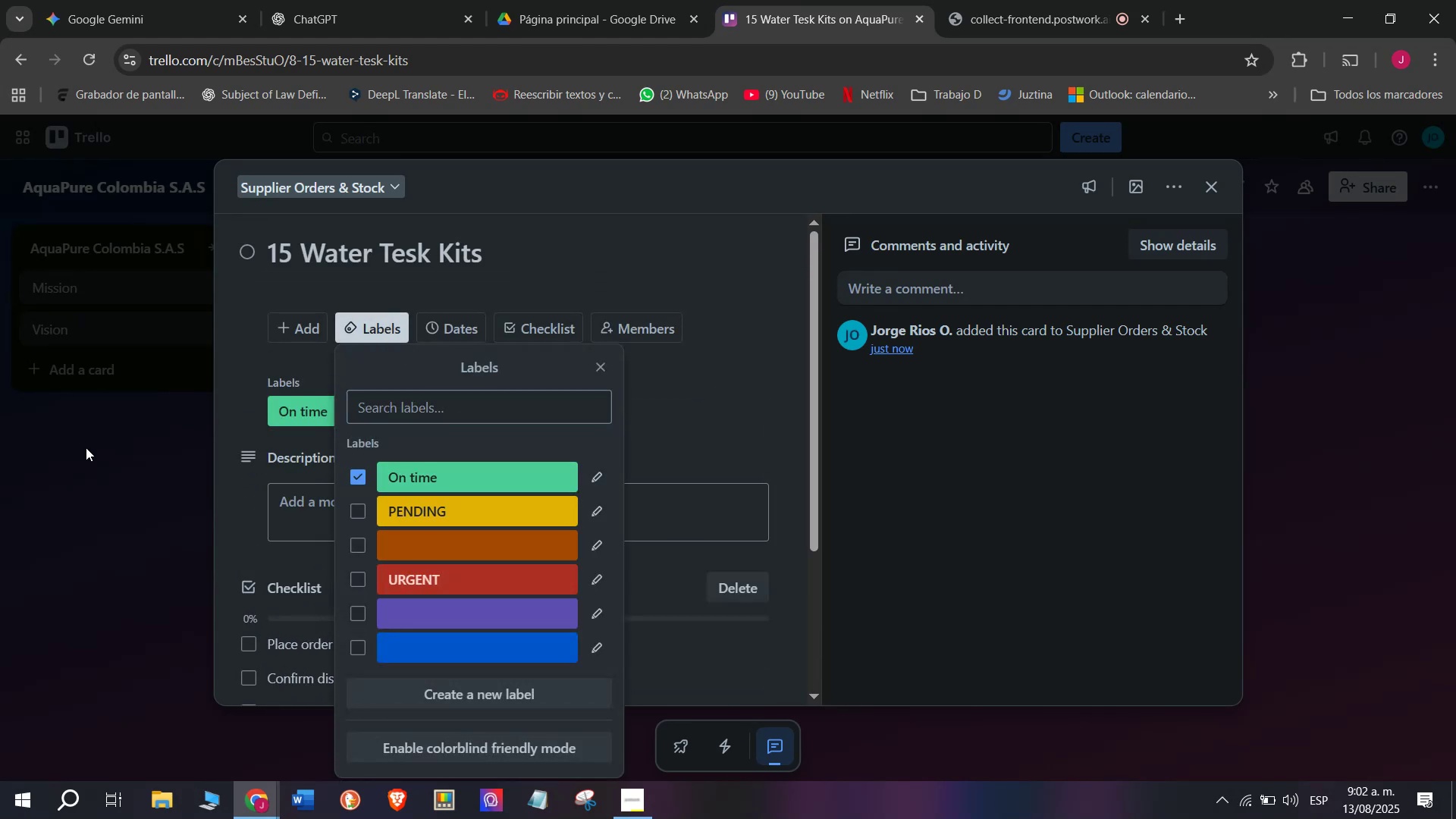 
double_click([94, 452])
 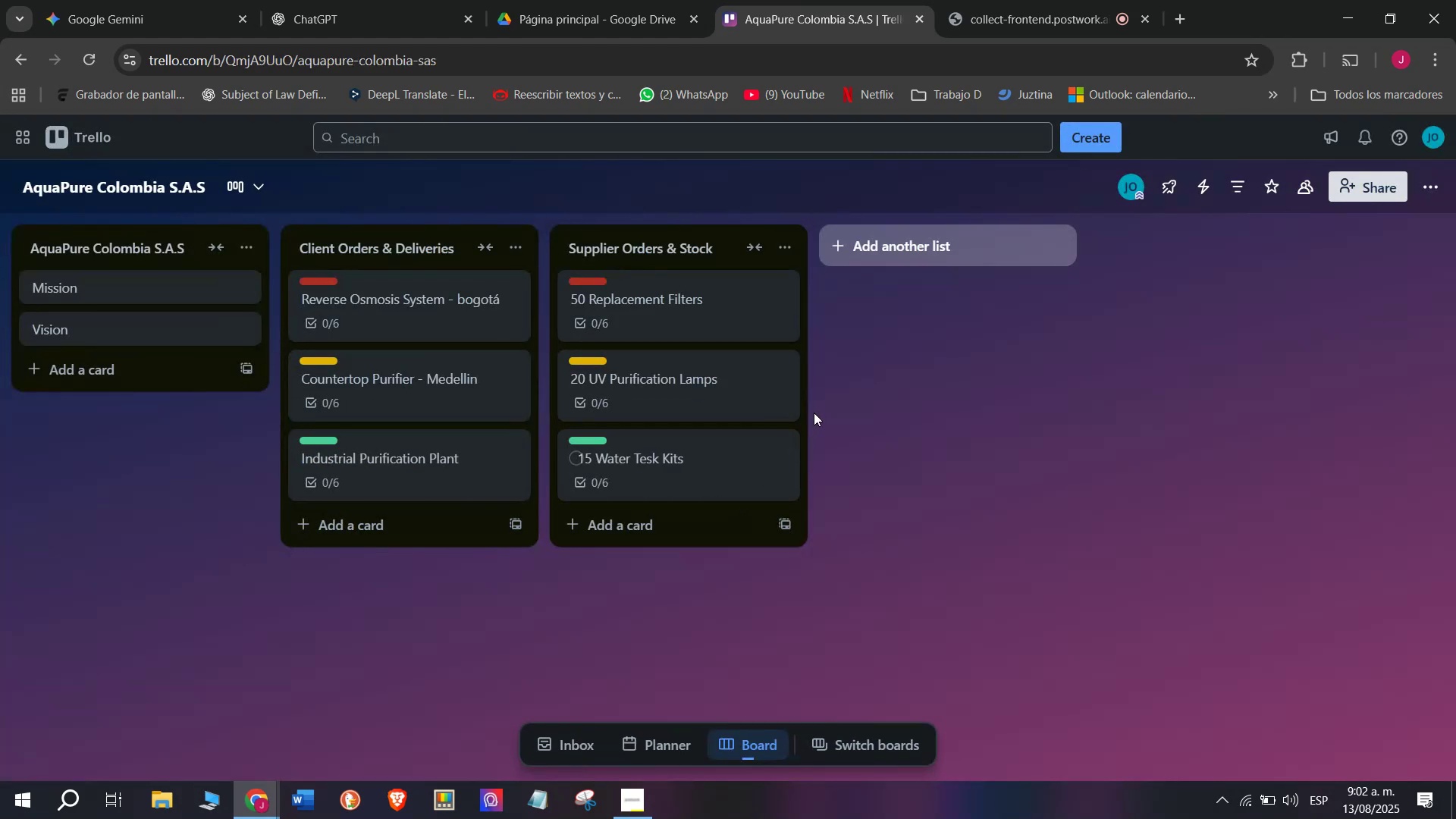 
left_click_drag(start_coordinate=[669, 390], to_coordinate=[657, 461])
 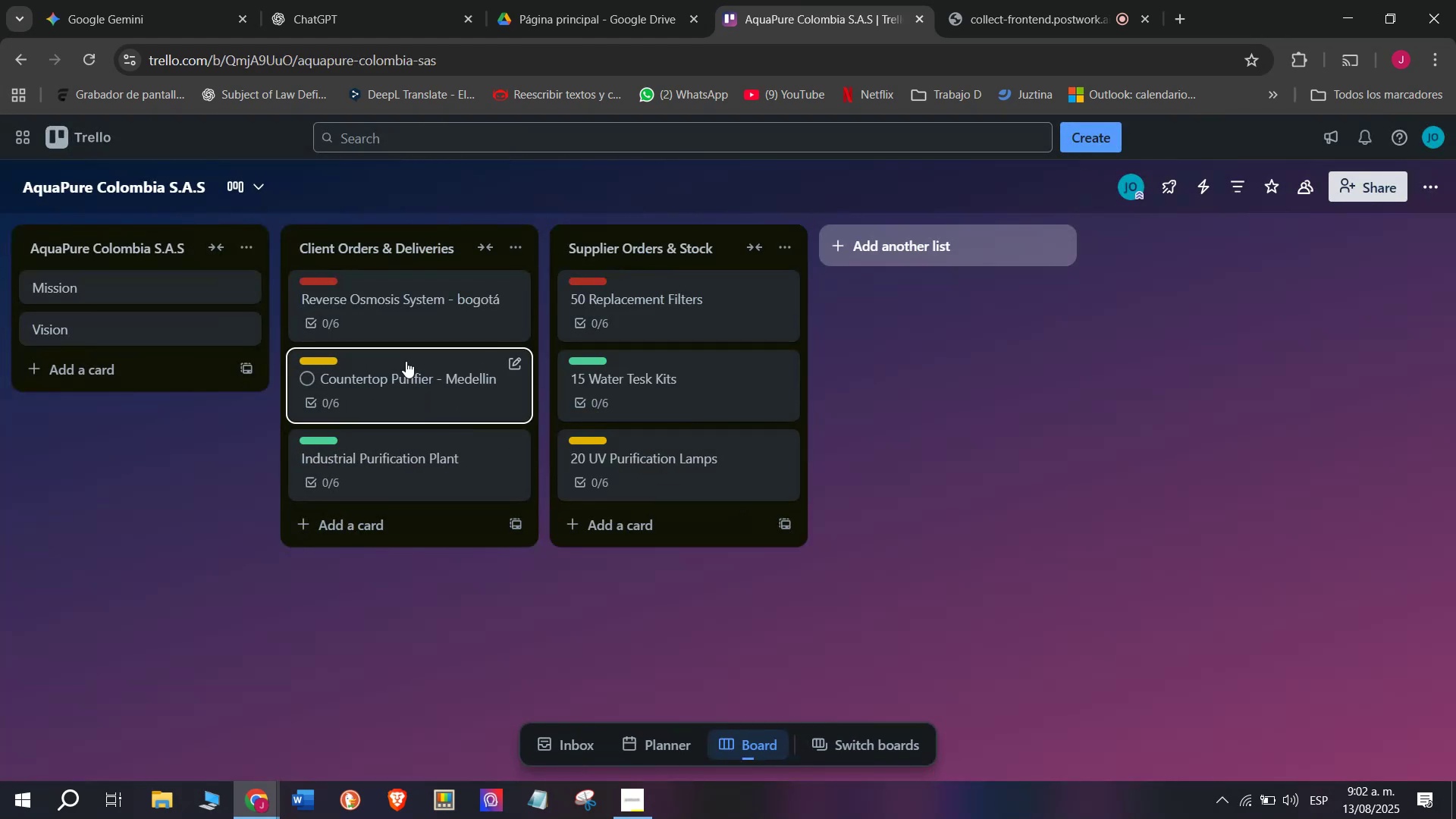 
left_click_drag(start_coordinate=[423, 304], to_coordinate=[397, 479])
 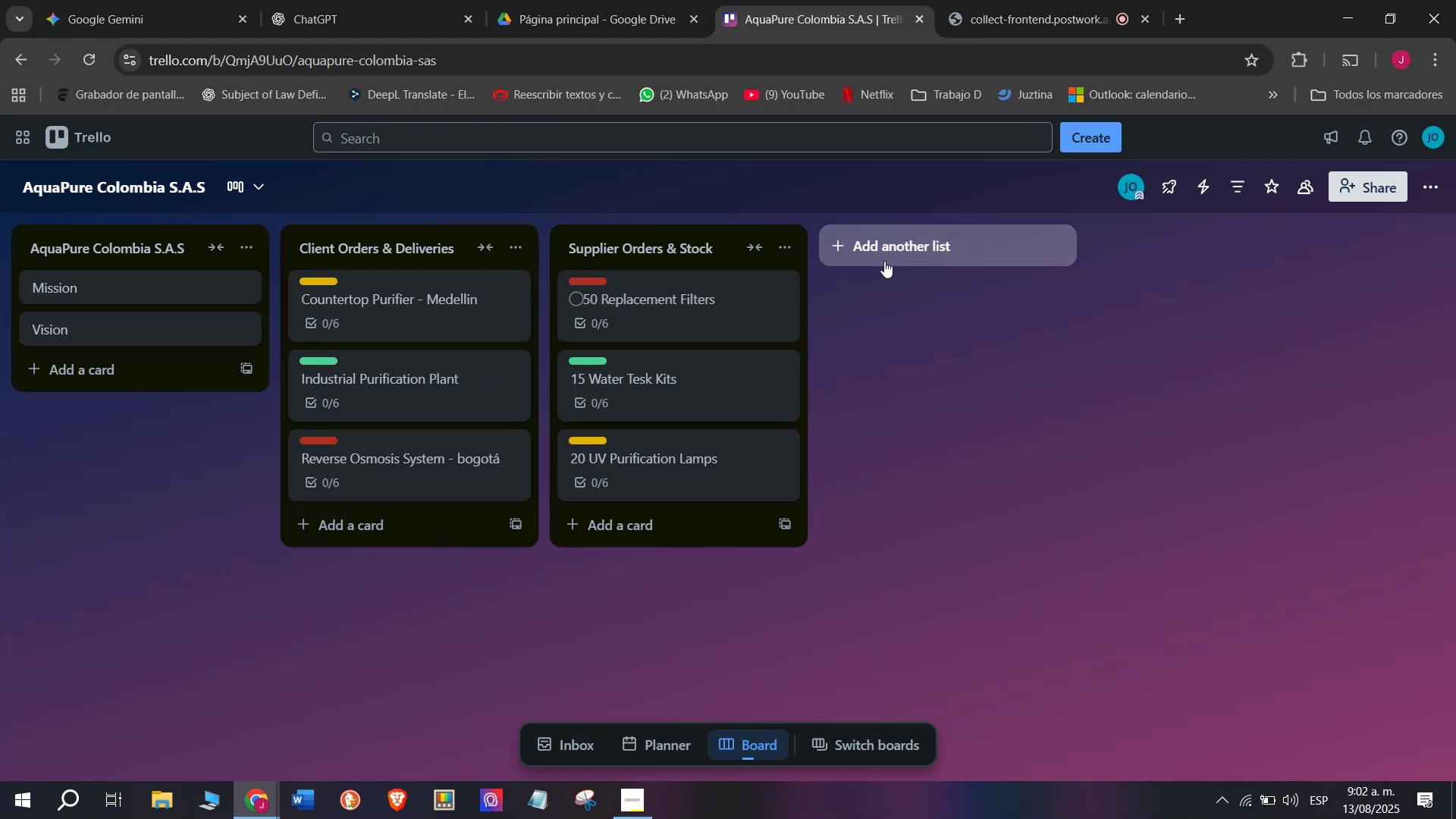 
left_click([893, 242])
 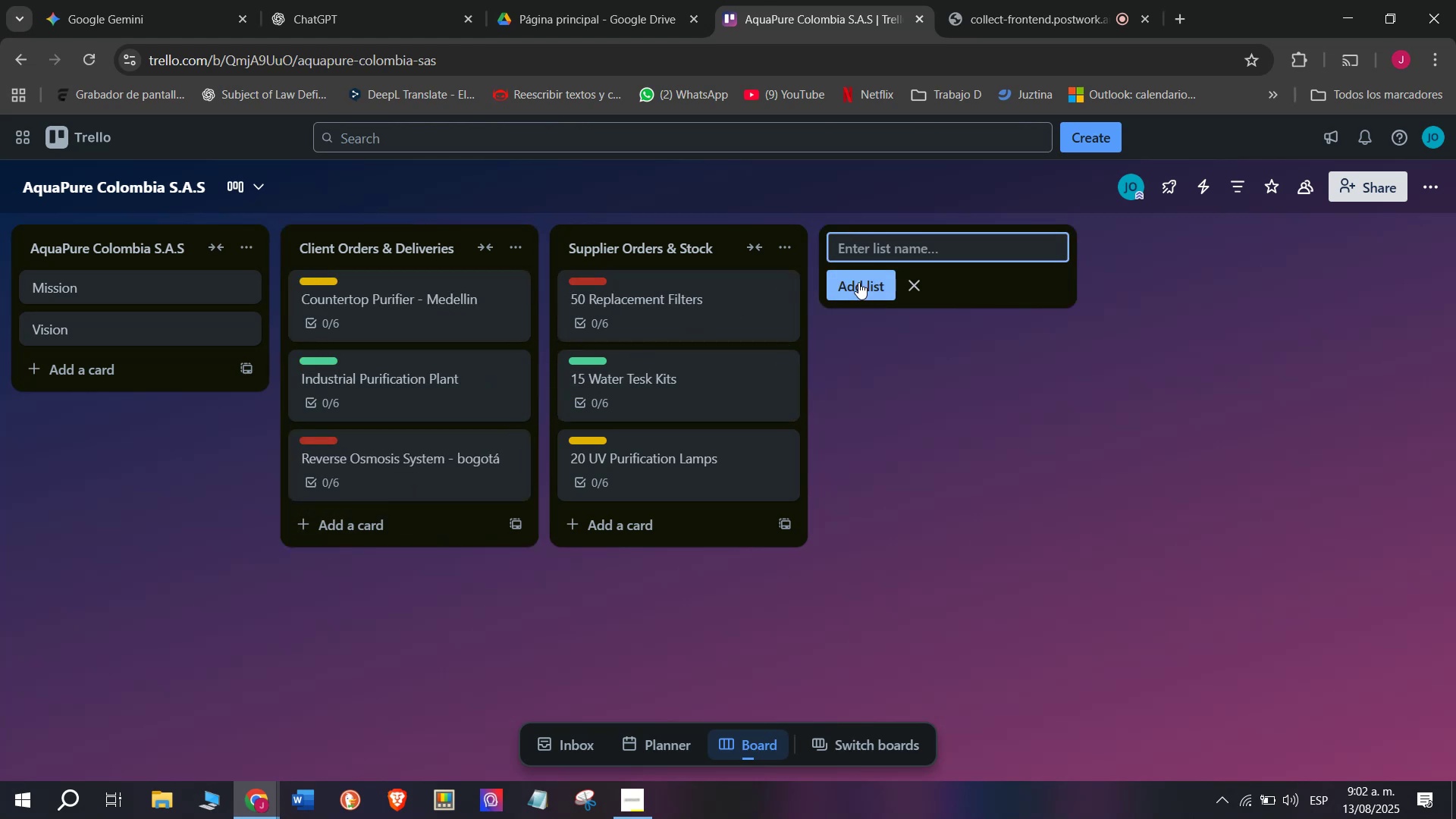 
wait(6.7)
 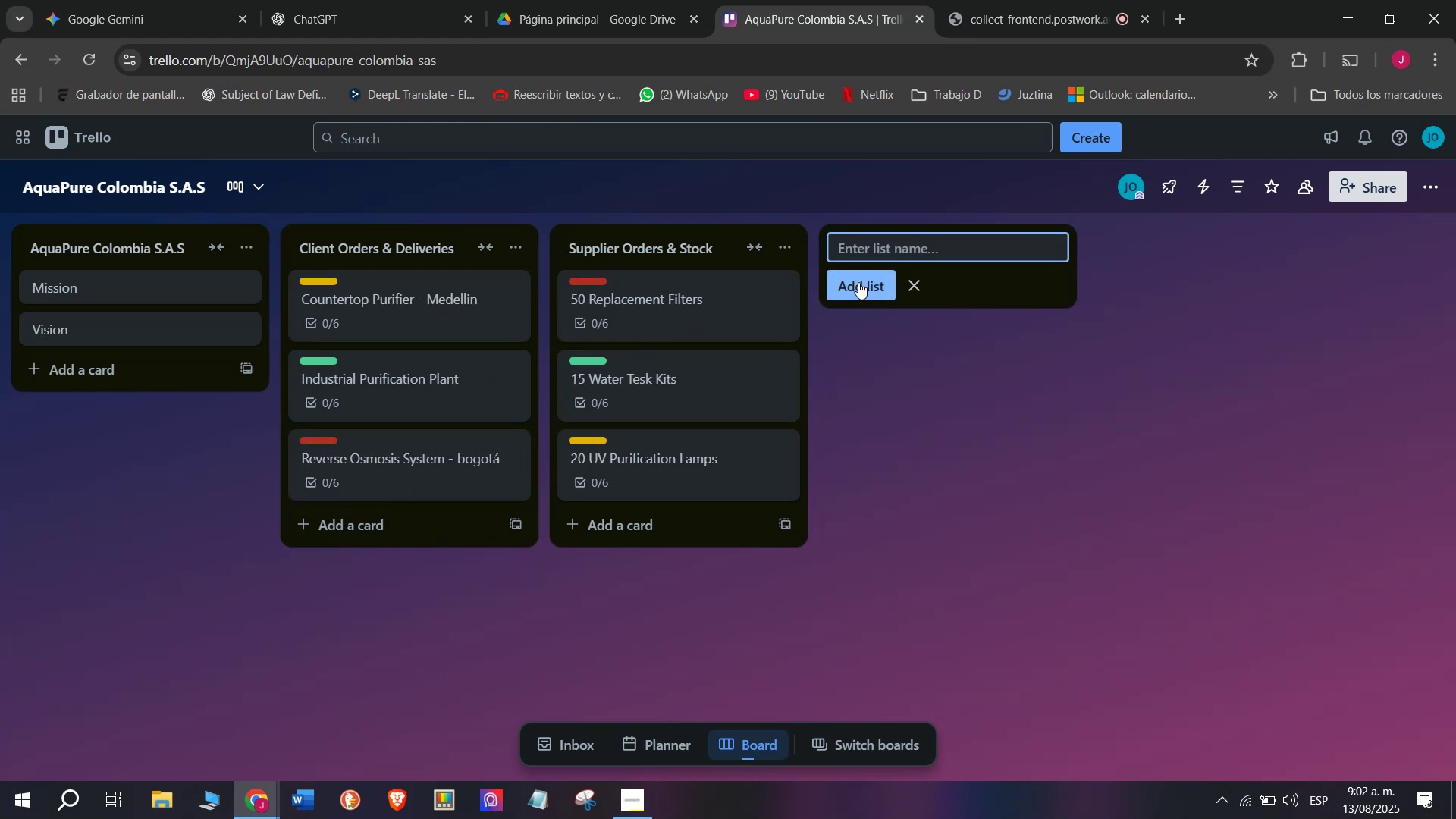 
type(Installation ^ Technical Service)
 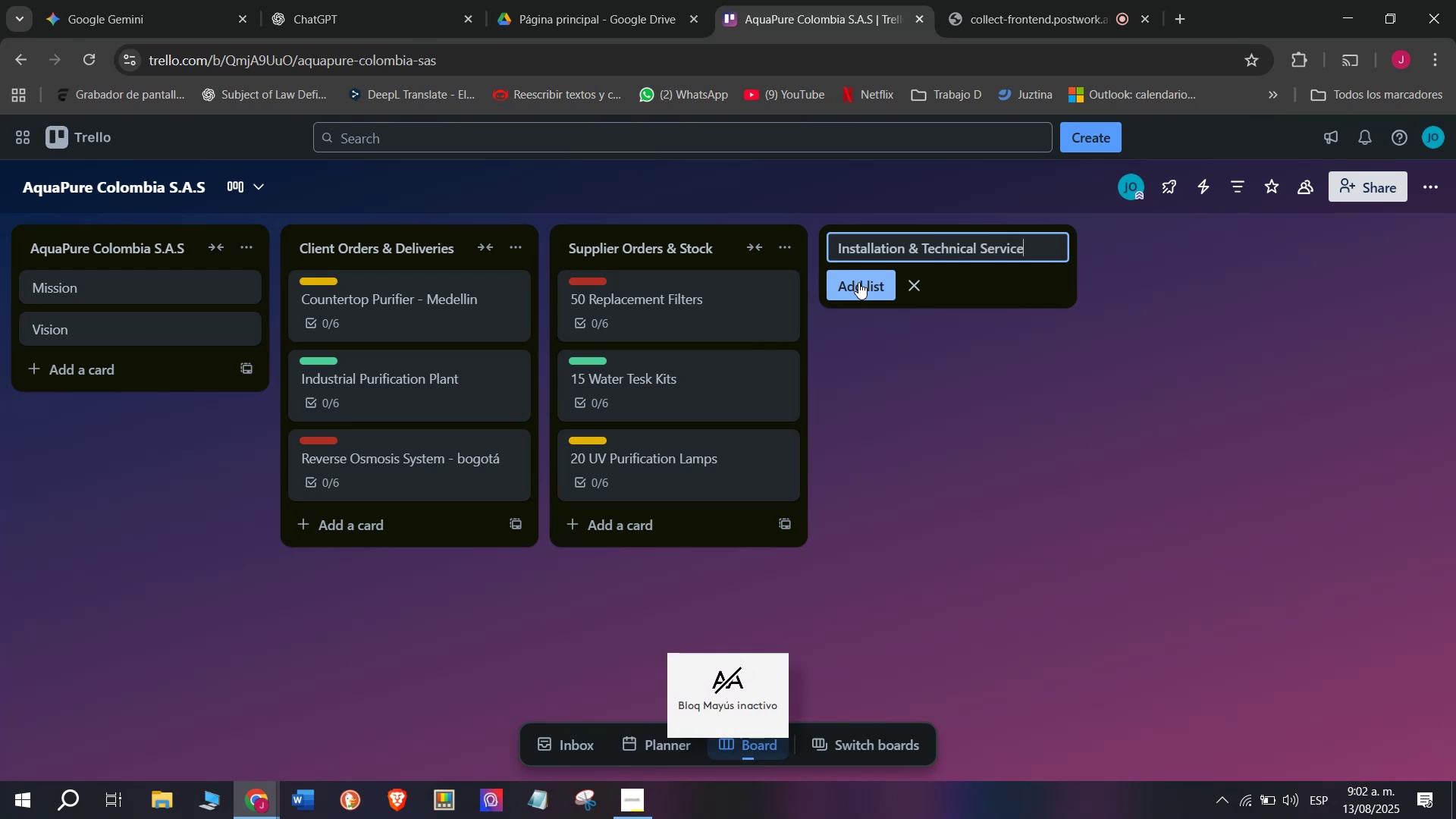 
wait(9.64)
 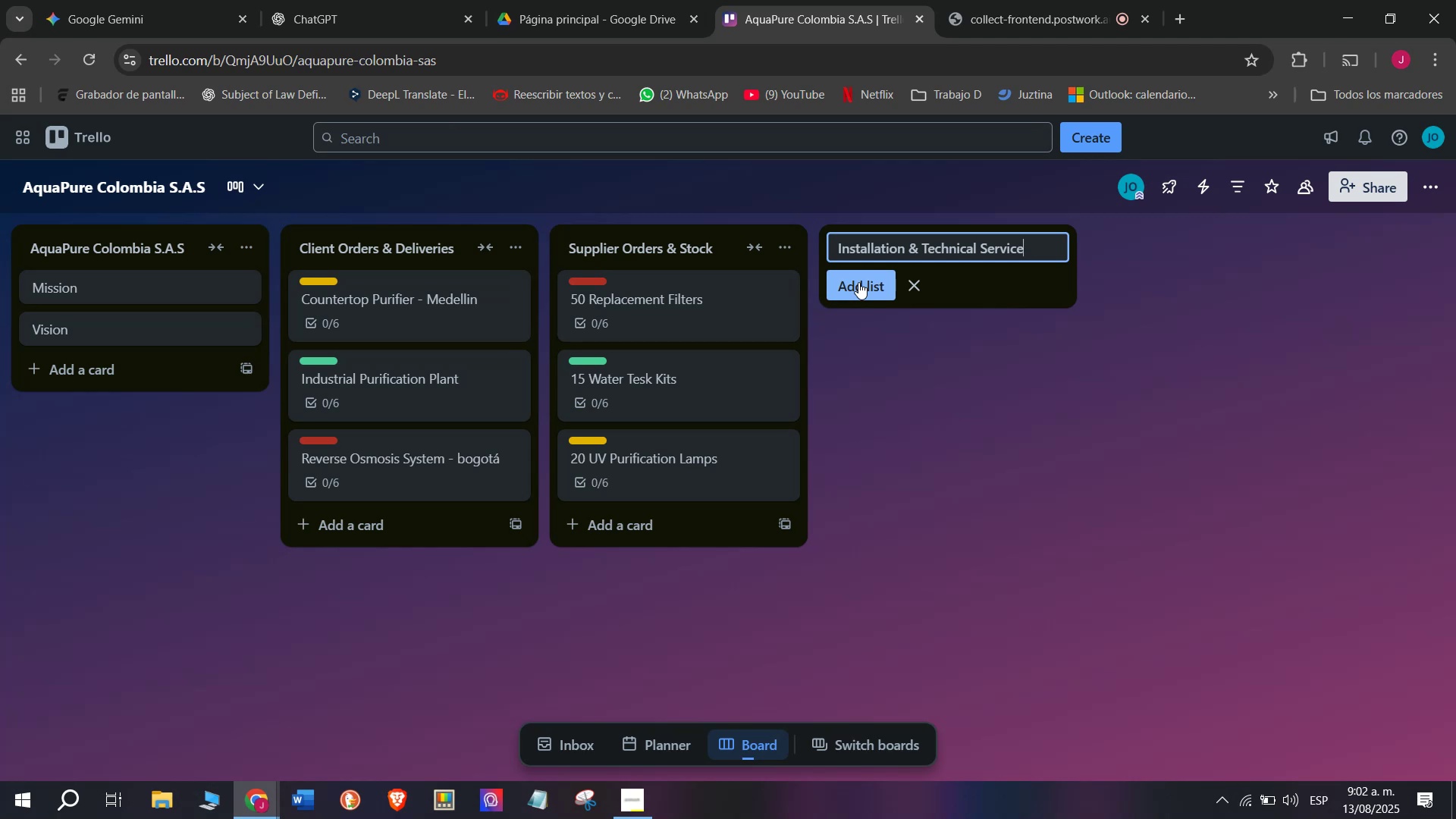 
left_click([859, 299])
 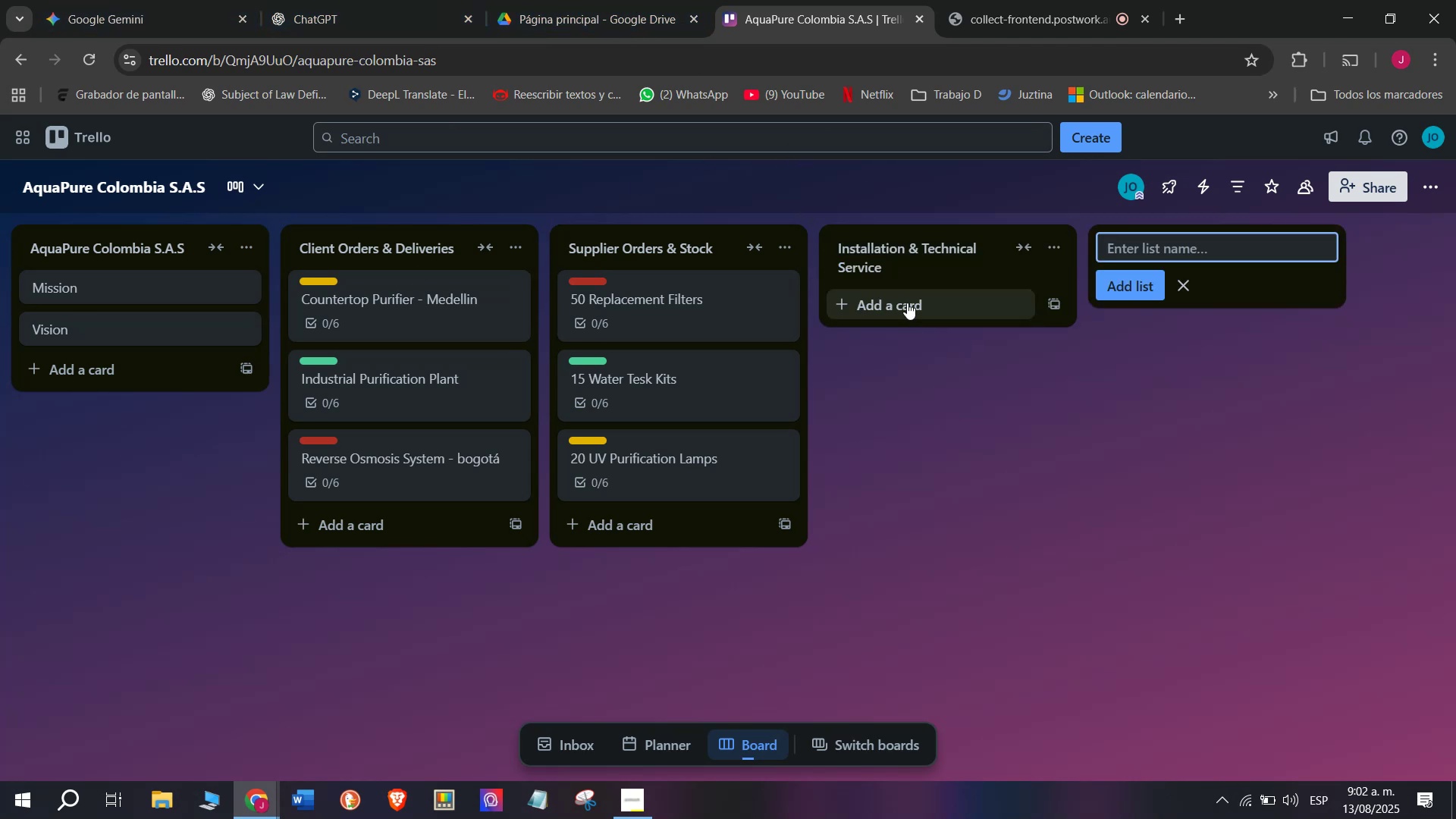 
left_click([908, 301])
 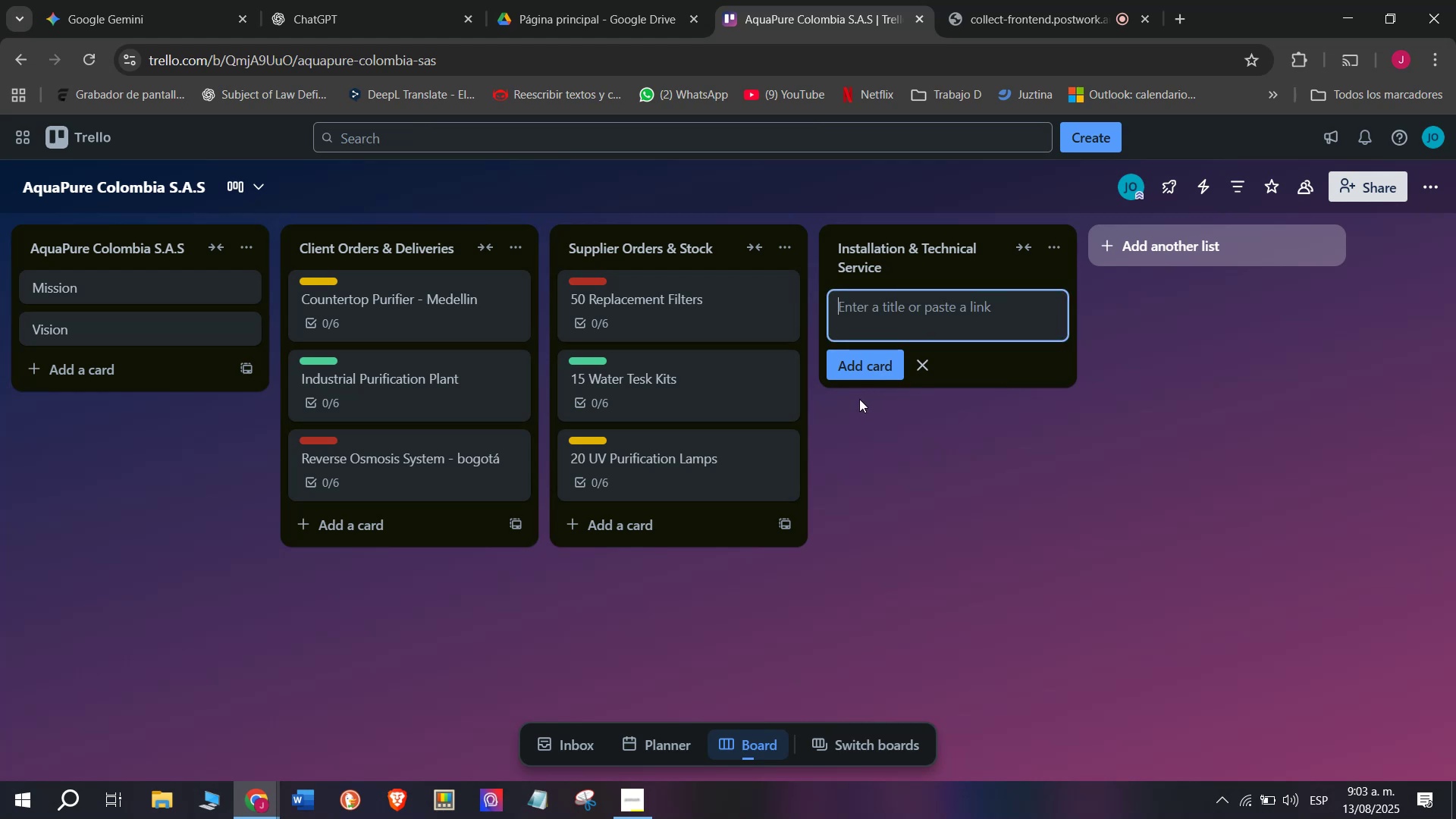 
wait(36.21)
 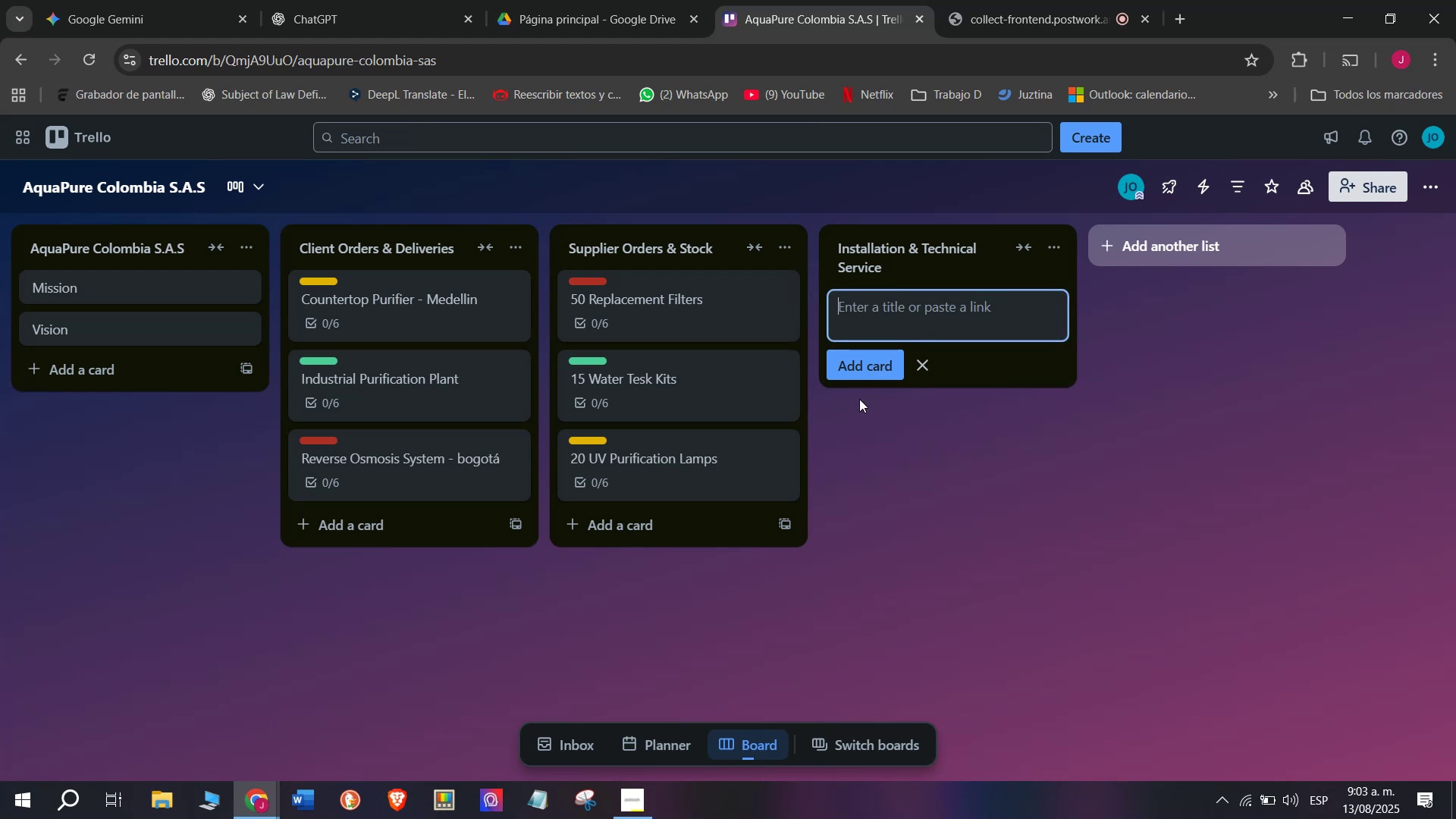 
type(Filter Replacement - Bogota)
key(Backspace)
type(;a)
 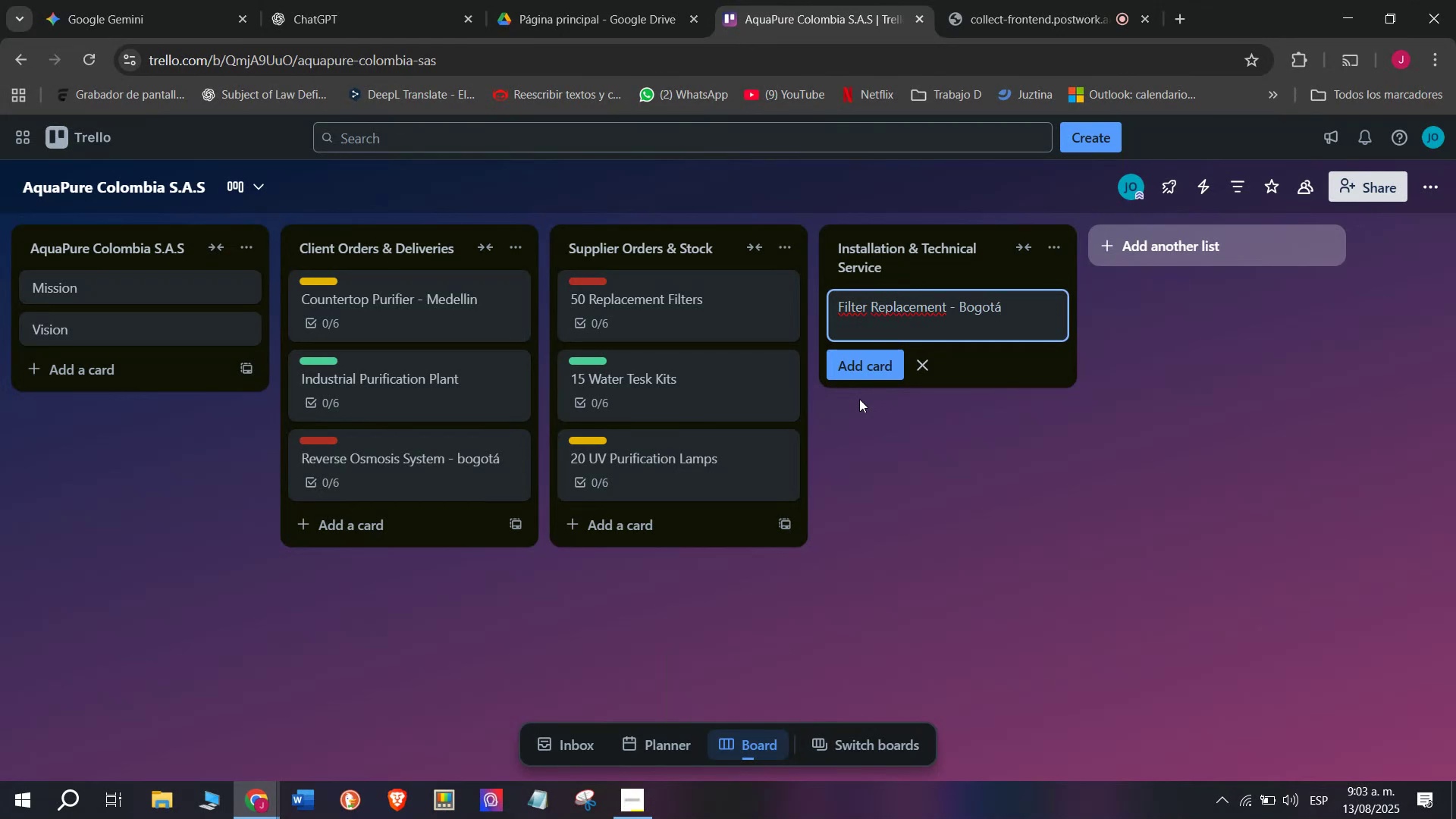 
key(Enter)
 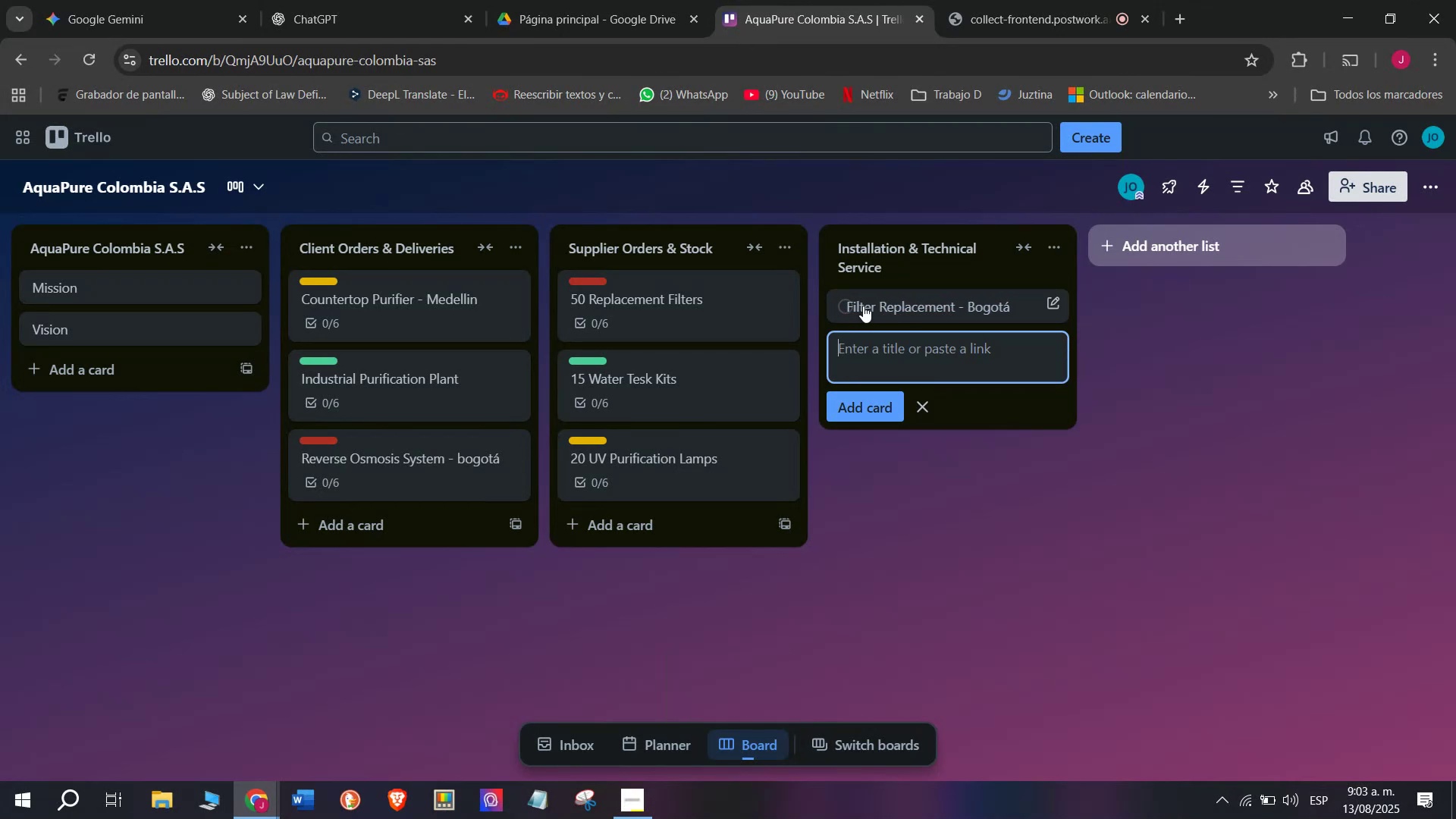 
left_click([884, 309])
 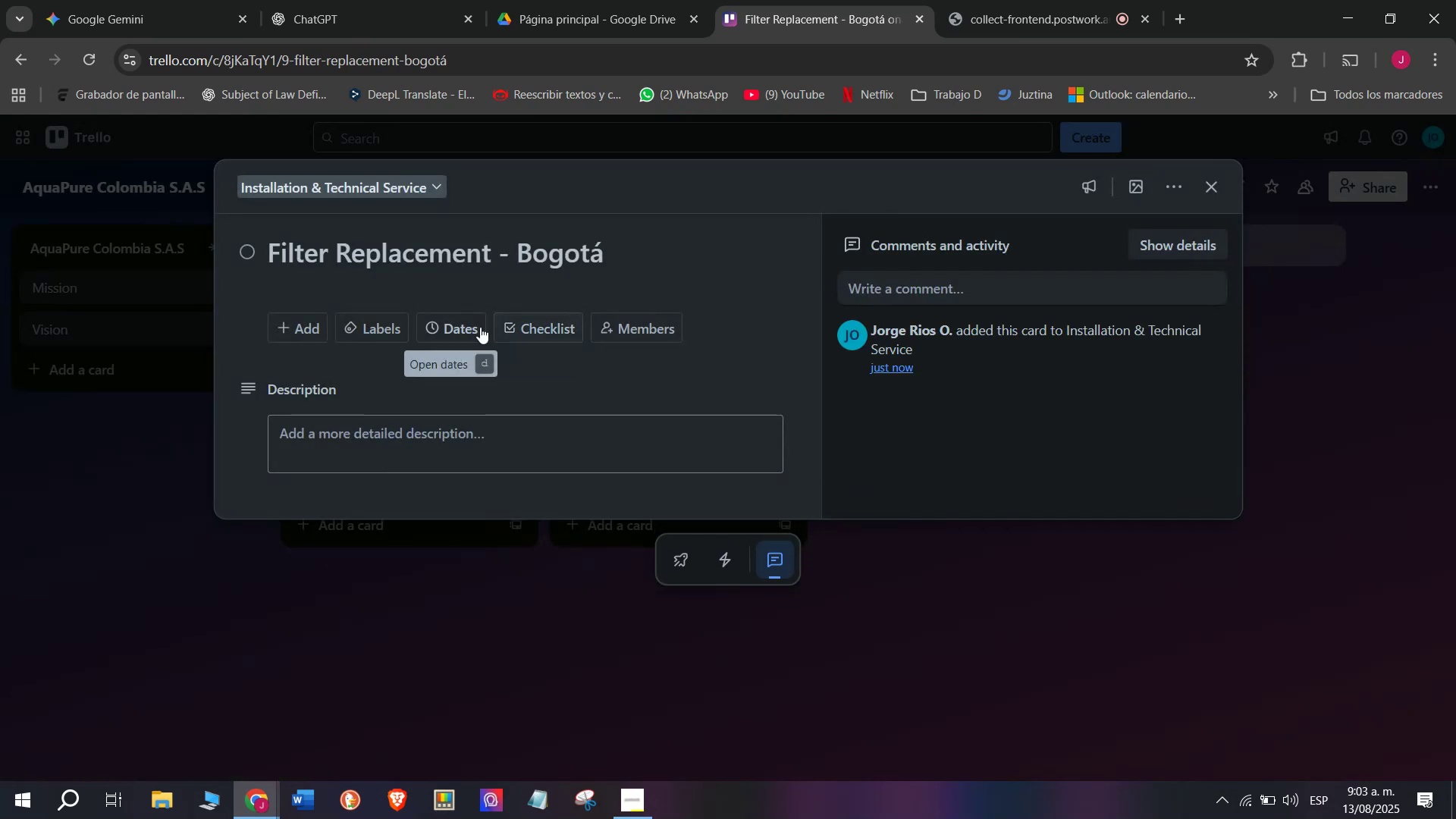 
left_click([469, 330])
 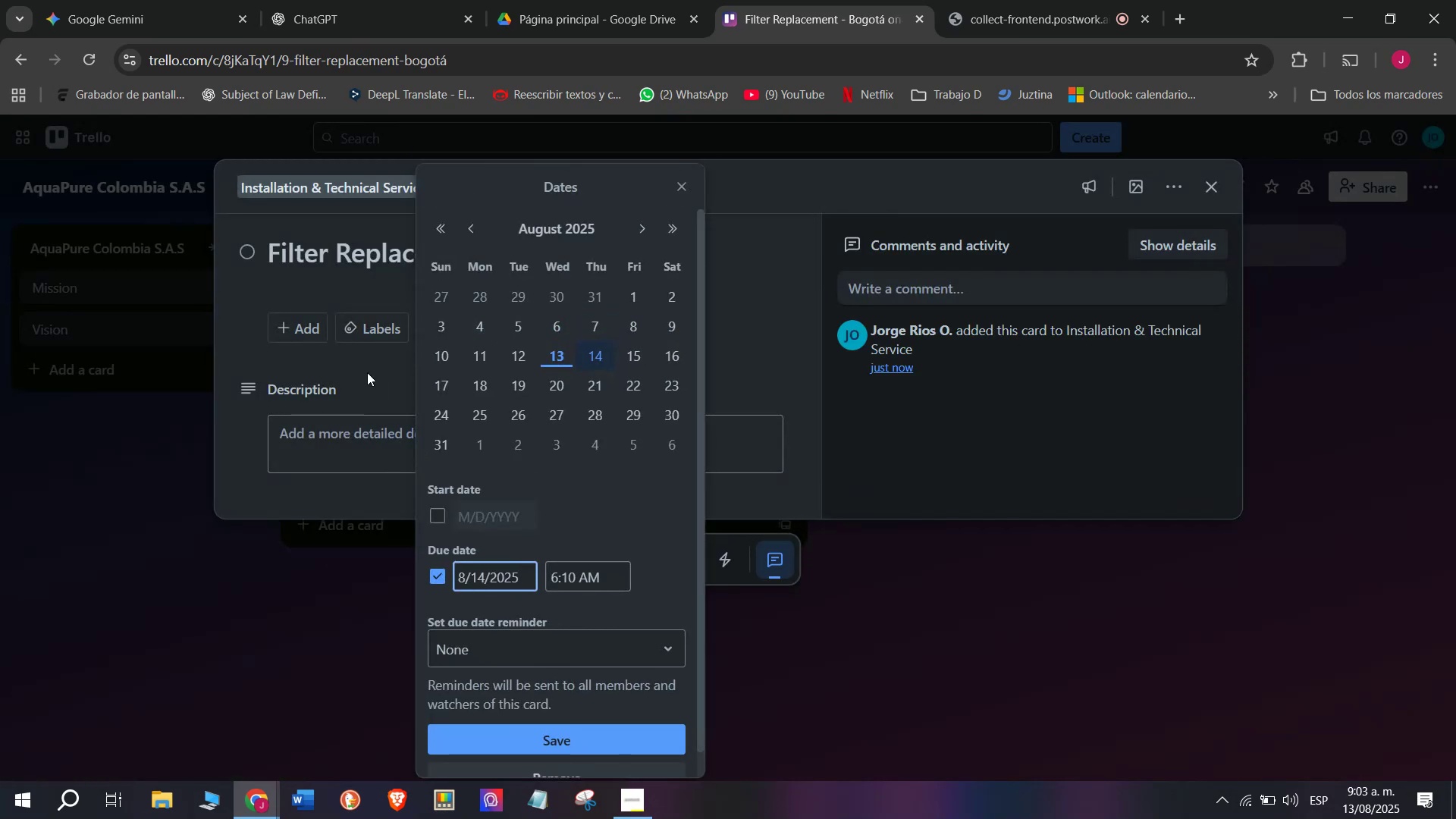 
left_click([375, 346])
 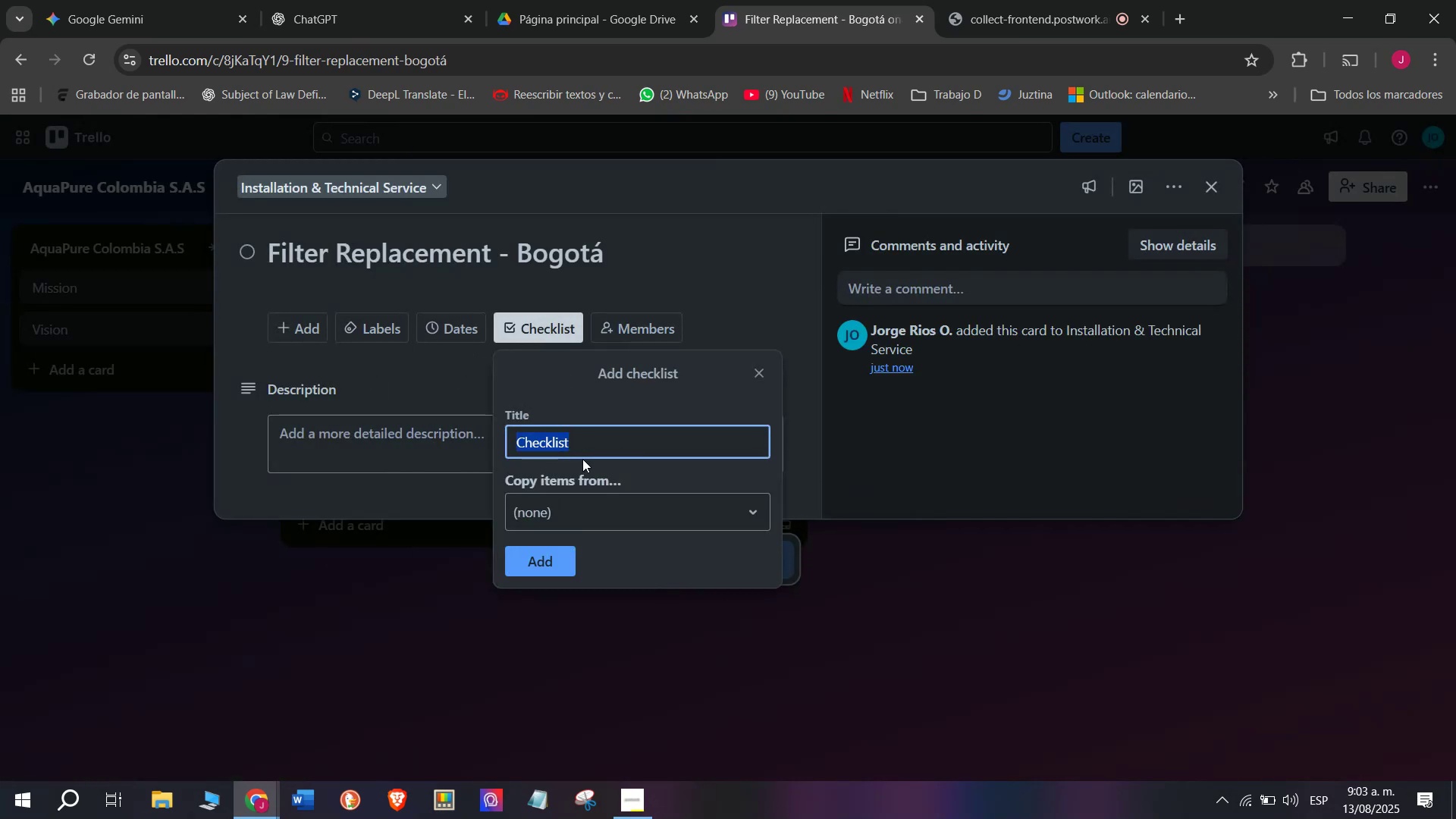 
left_click([535, 565])
 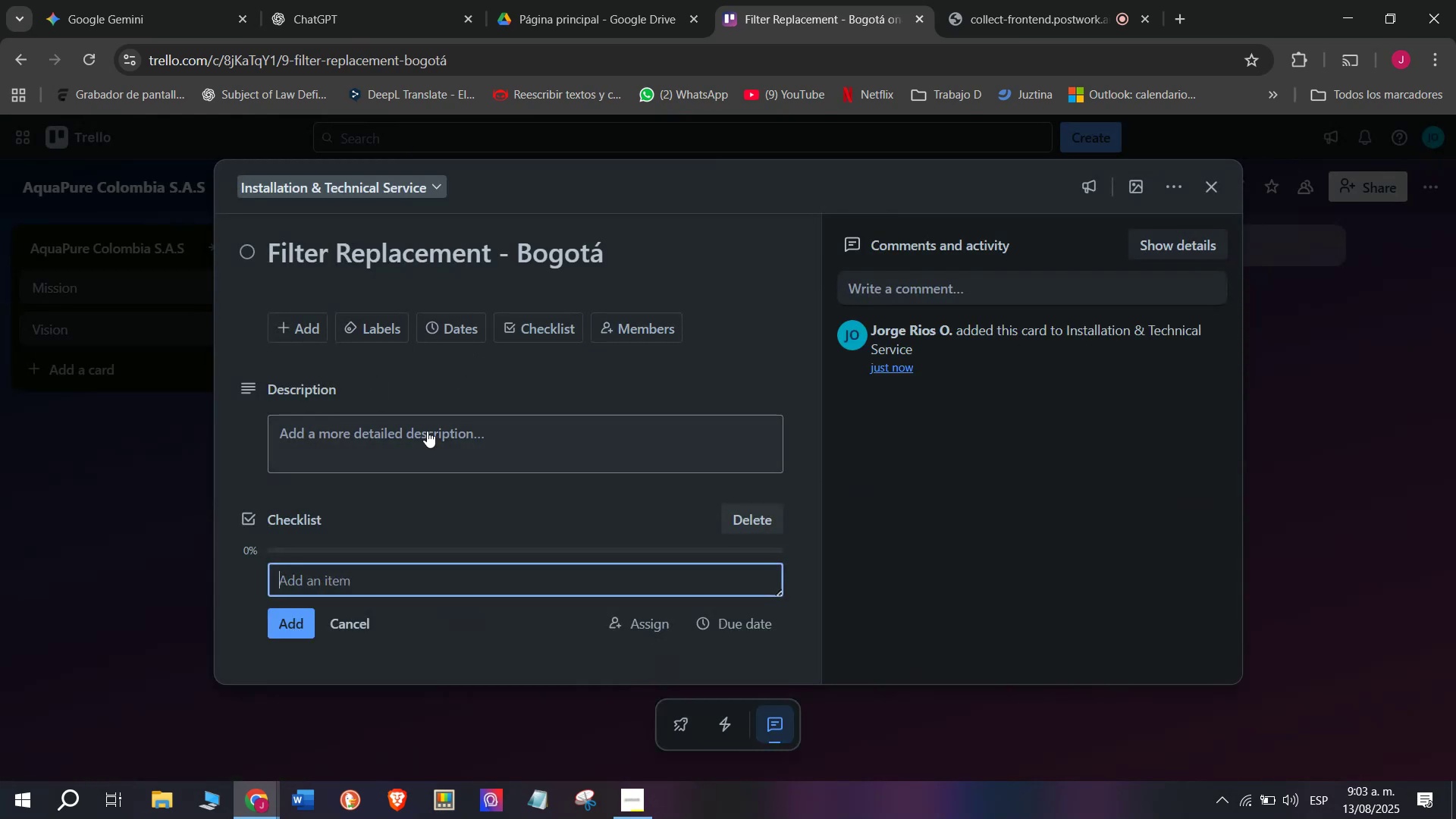 
scroll: coordinate [464, 504], scroll_direction: down, amount: 8.0
 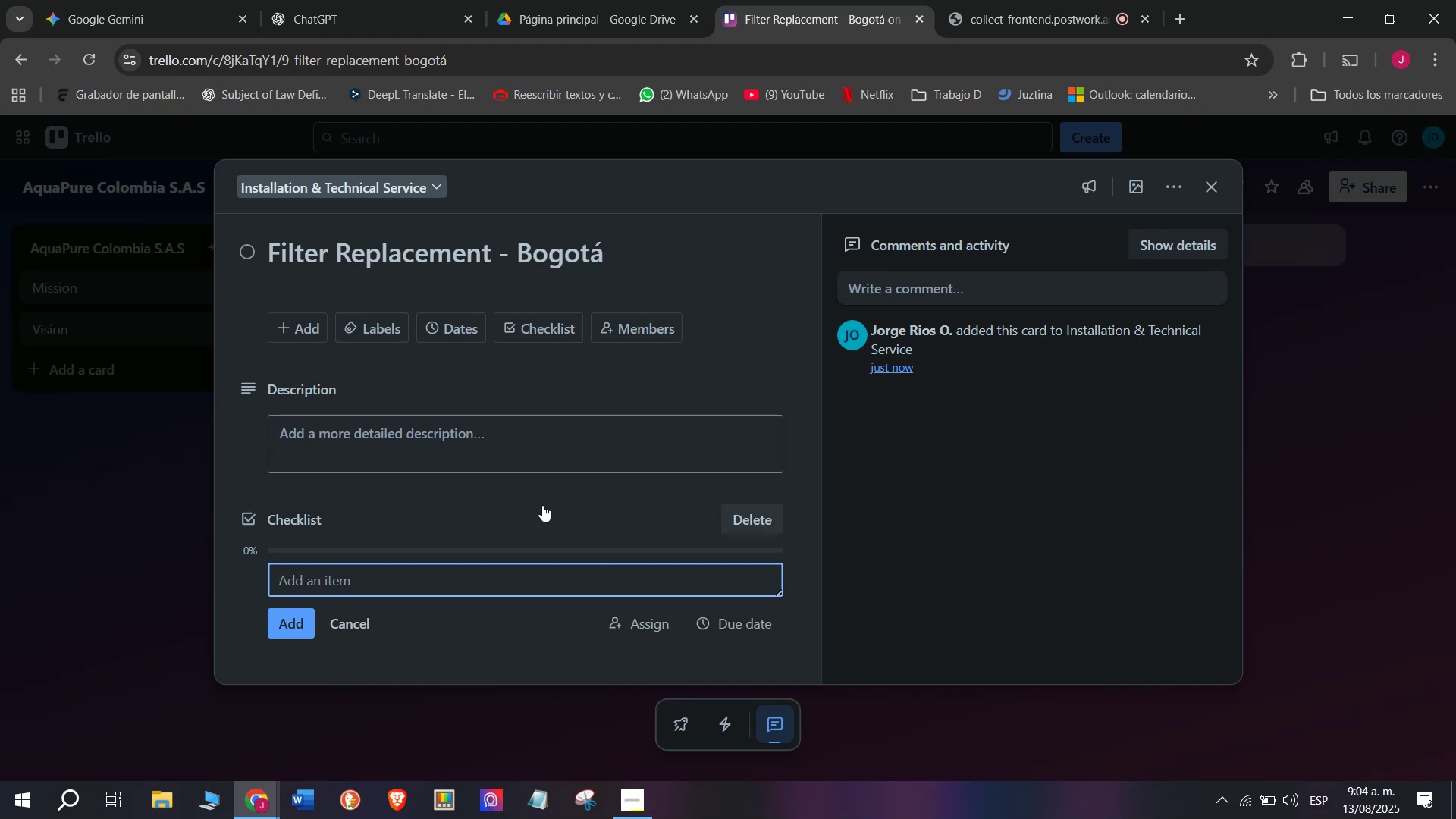 
wait(14.94)
 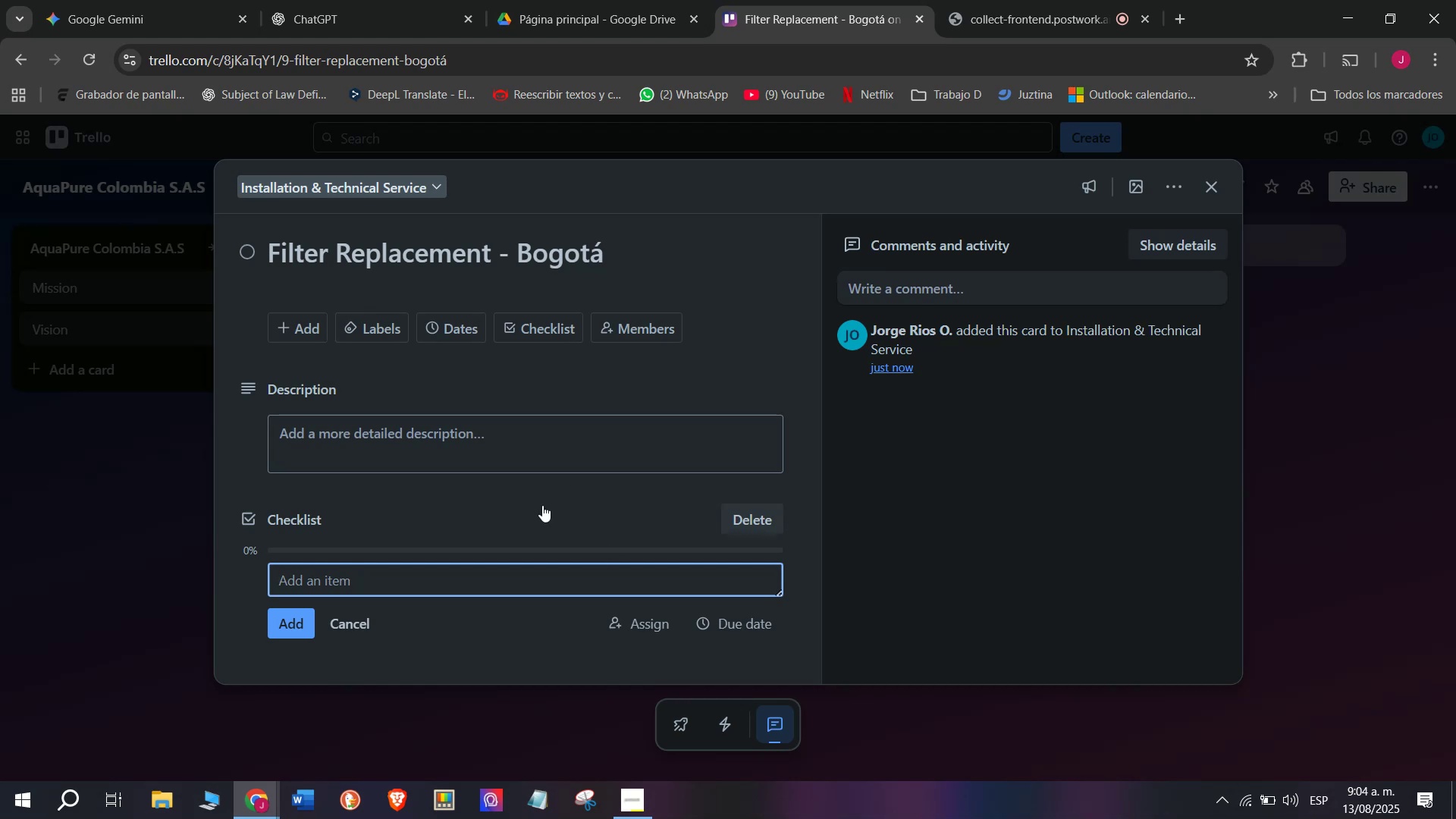 
type(Sh)
key(Backspace)
type(chedule visit)
 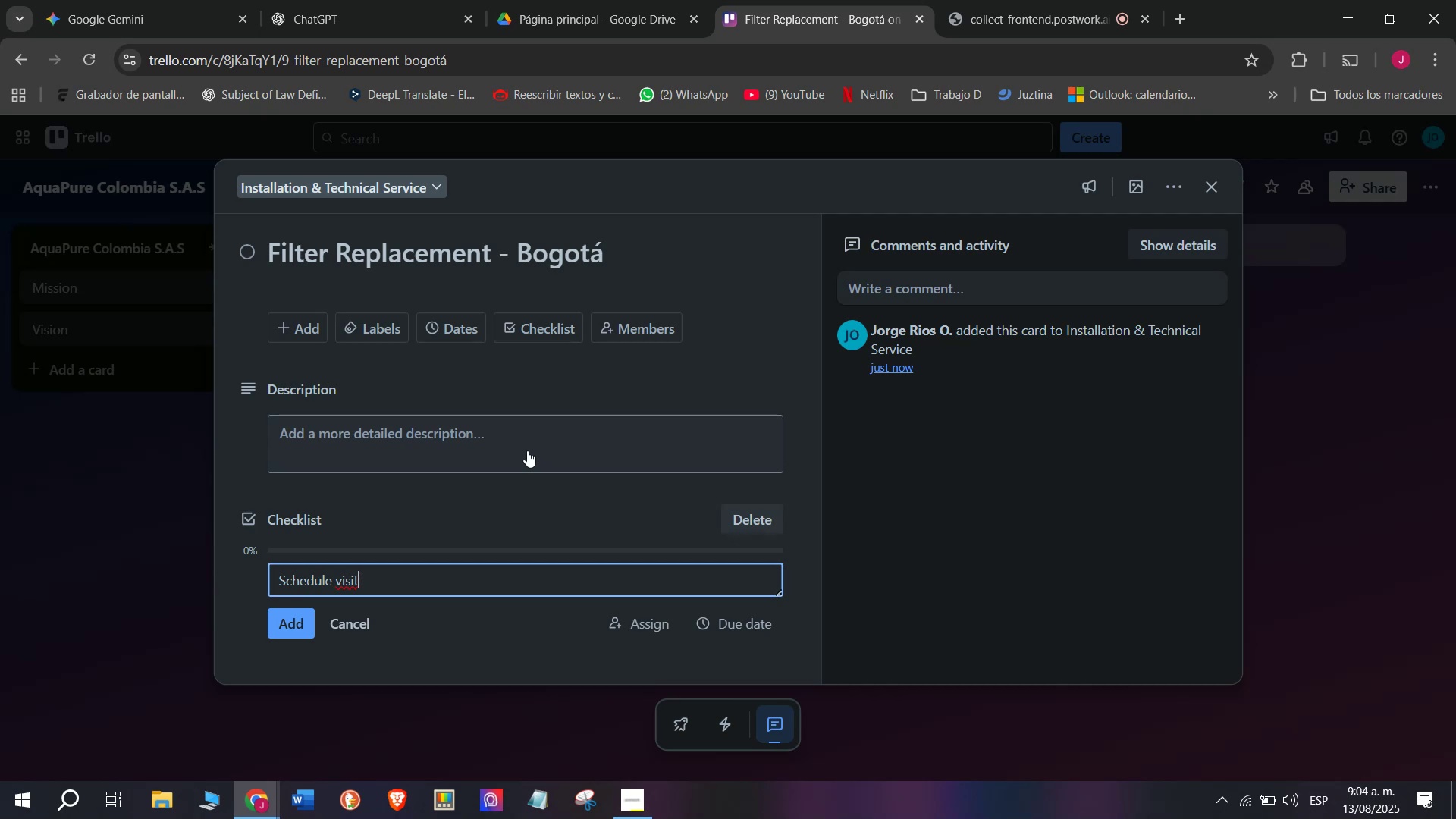 
wait(8.42)
 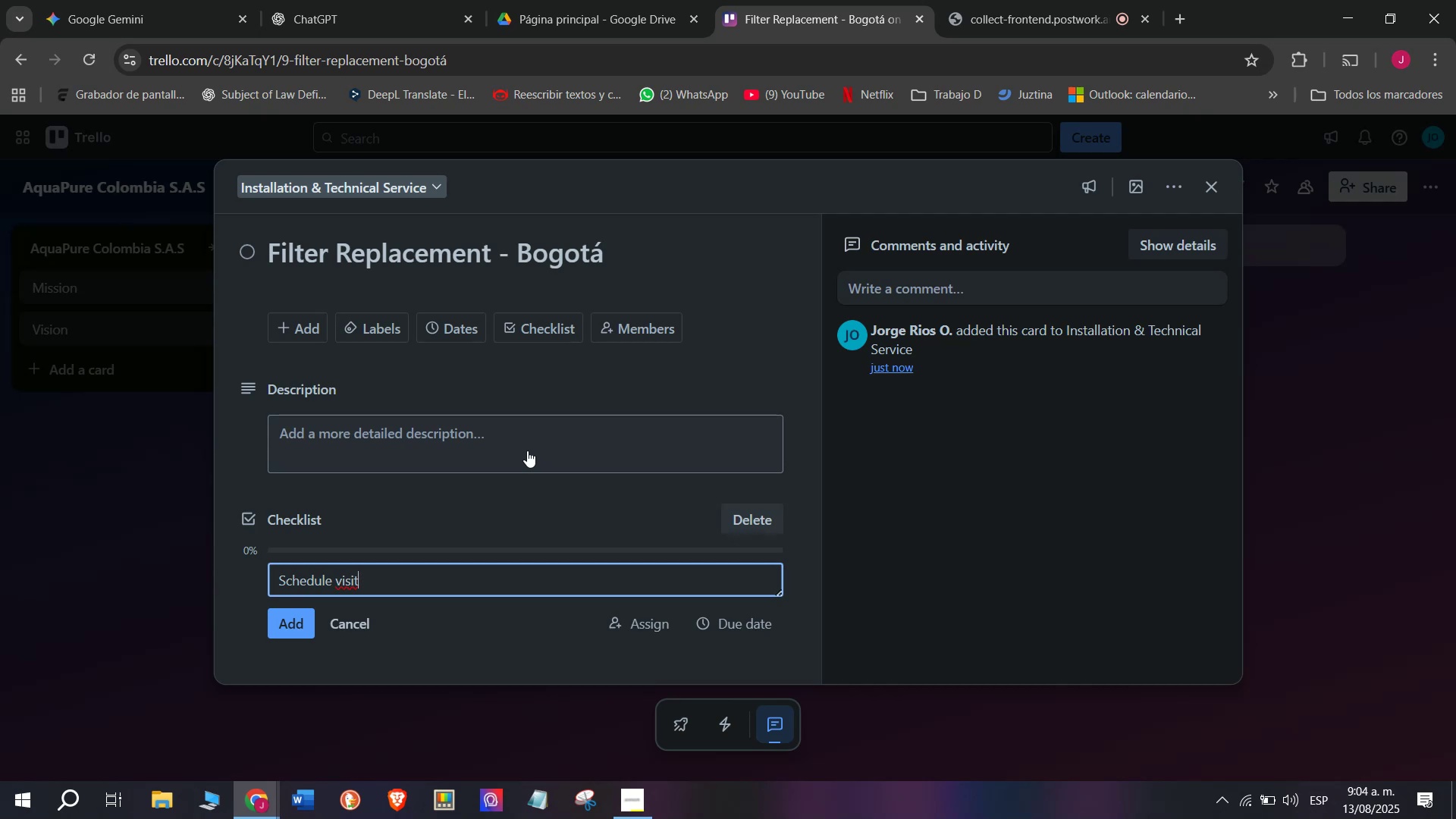 
key(Enter)
 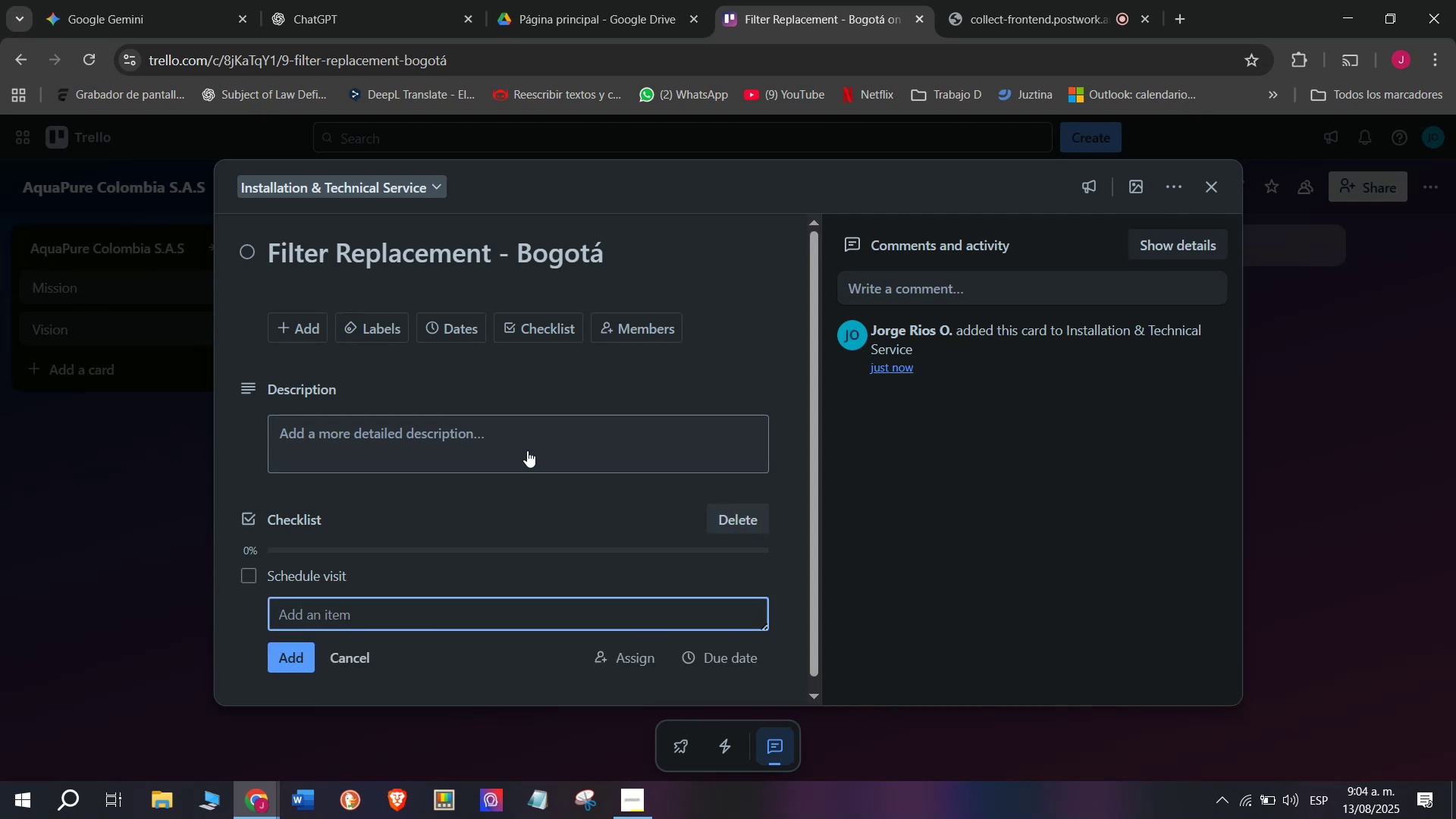 
type(Remove old filter)
 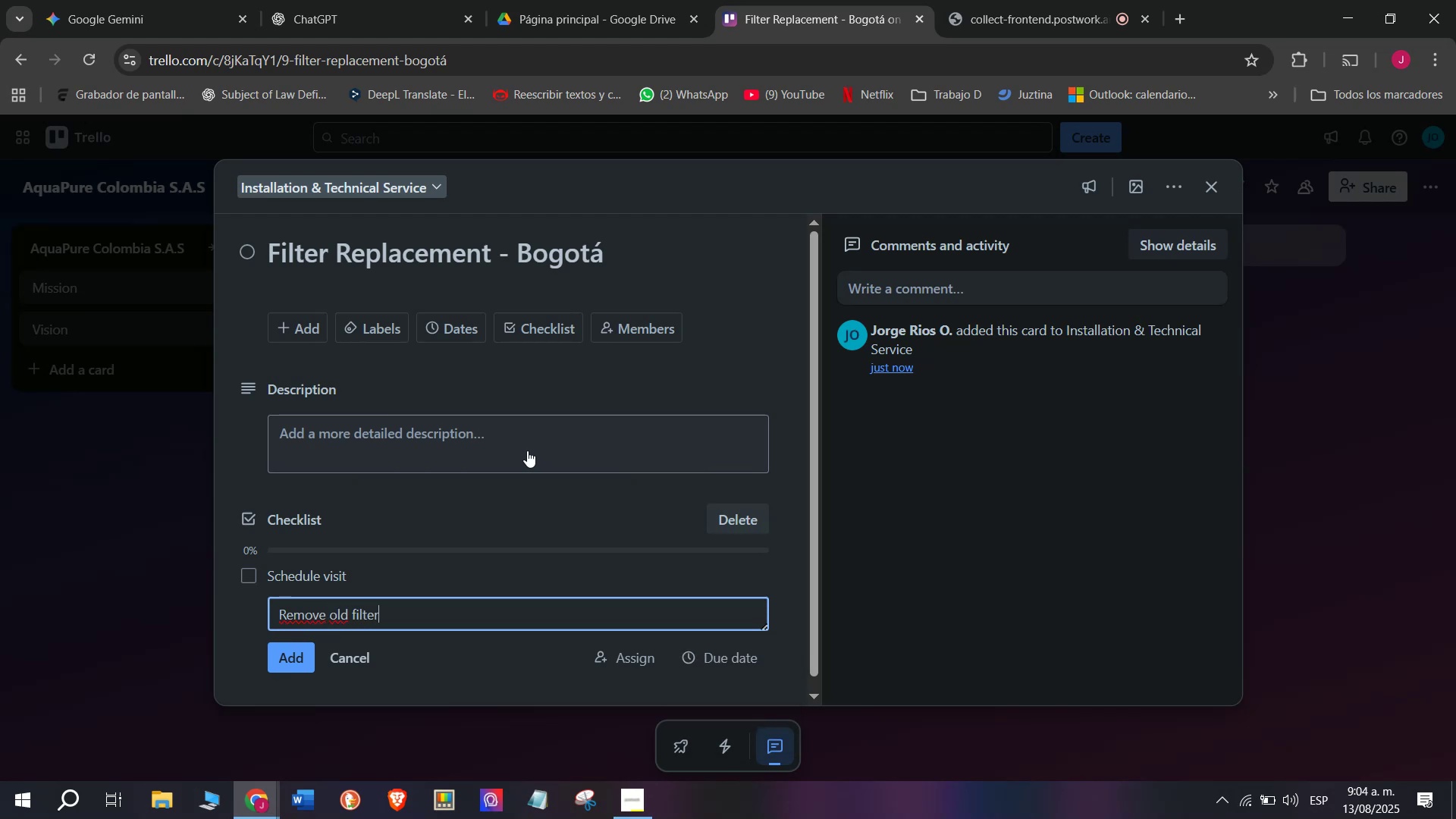 
key(Enter)
 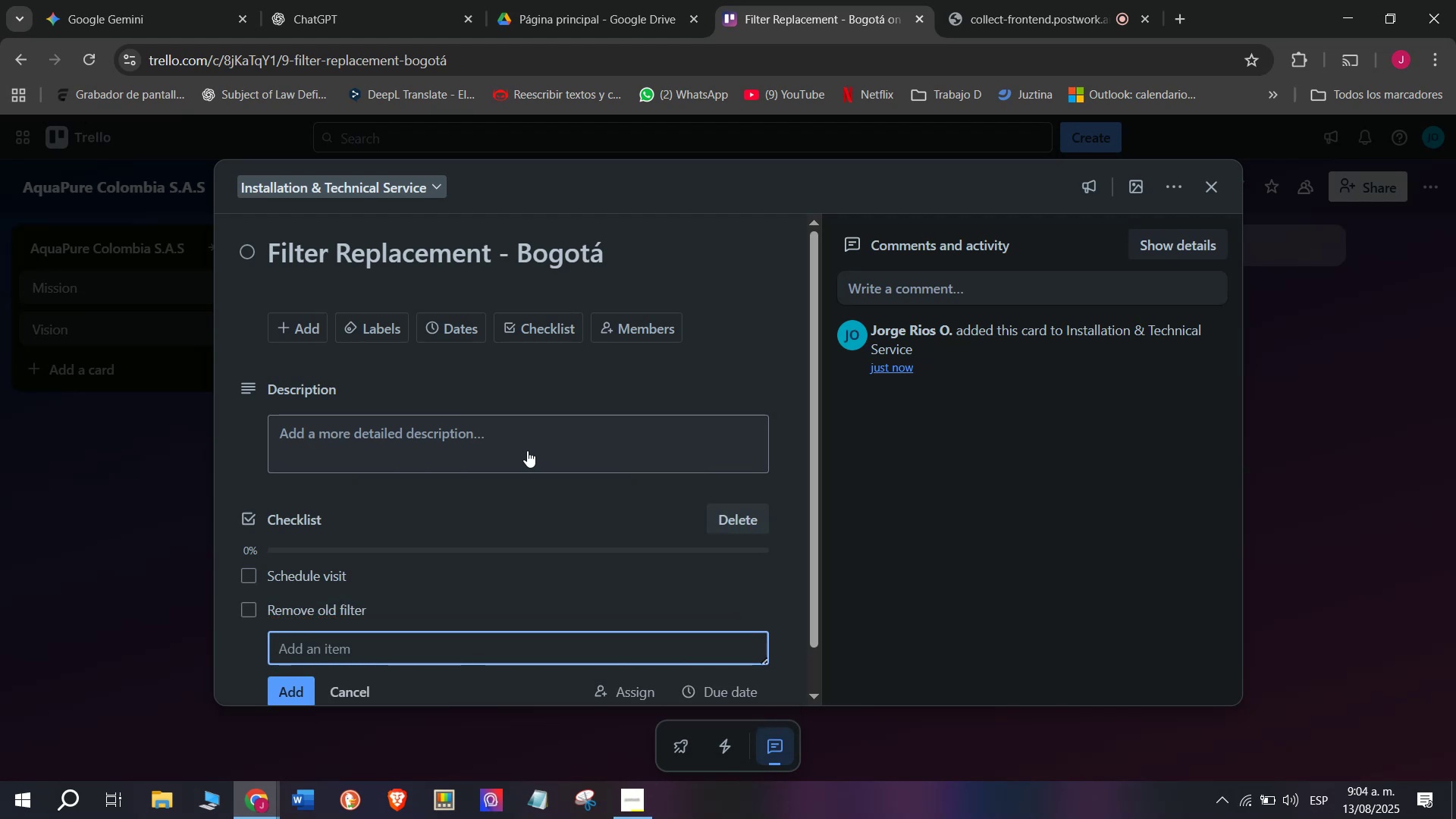 
type(Install new one)
 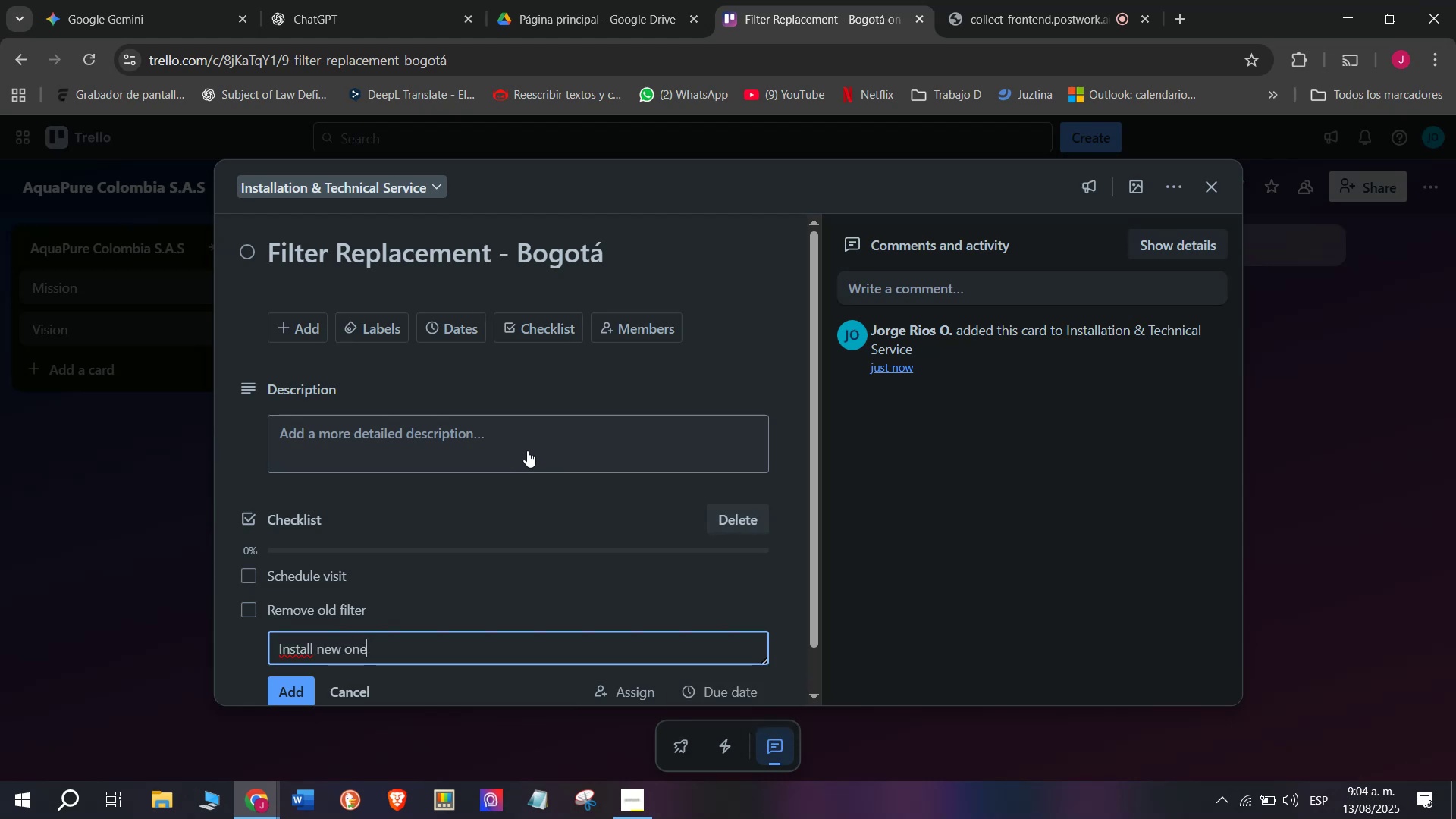 
key(Enter)
 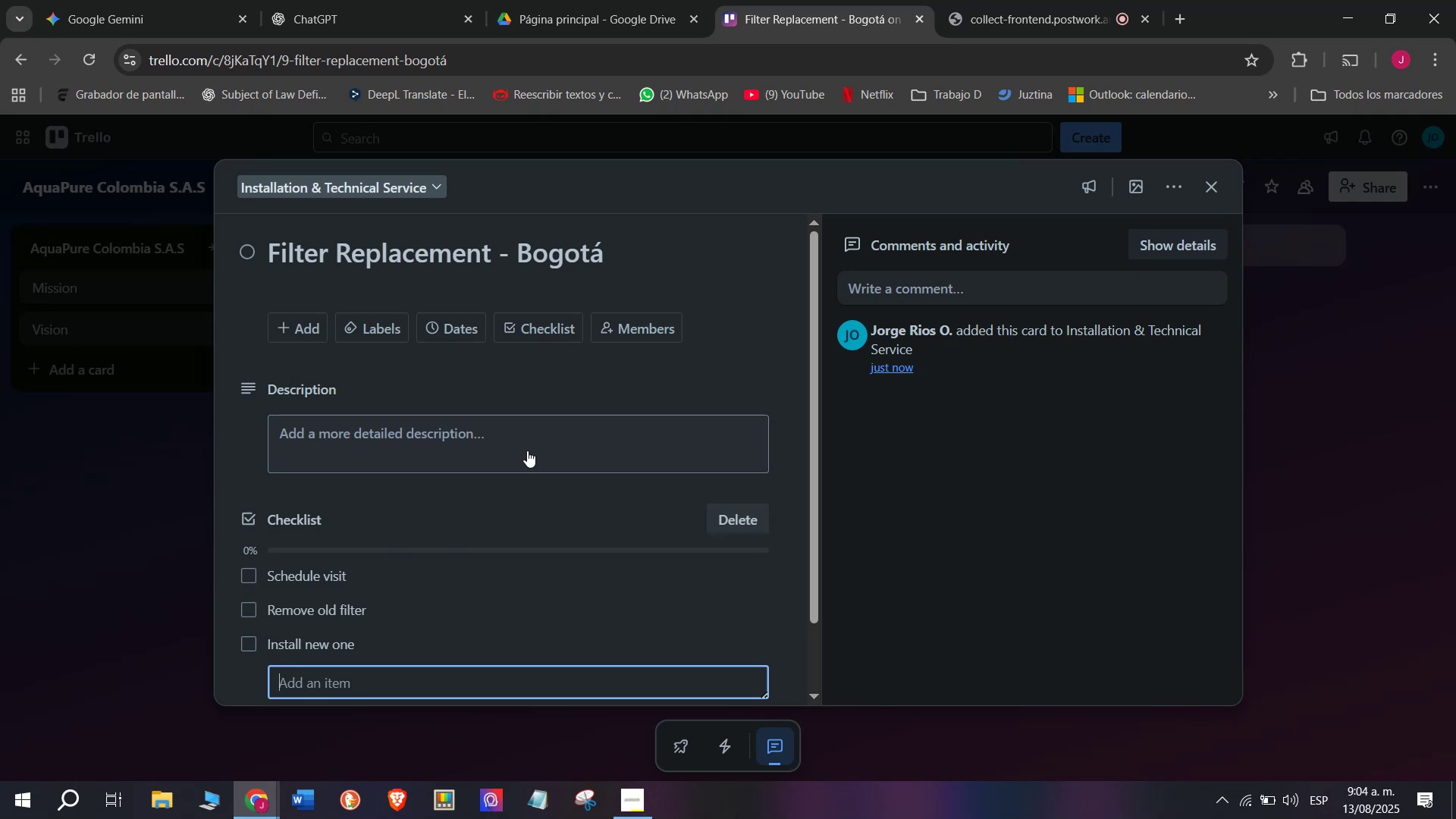 
wait(7.91)
 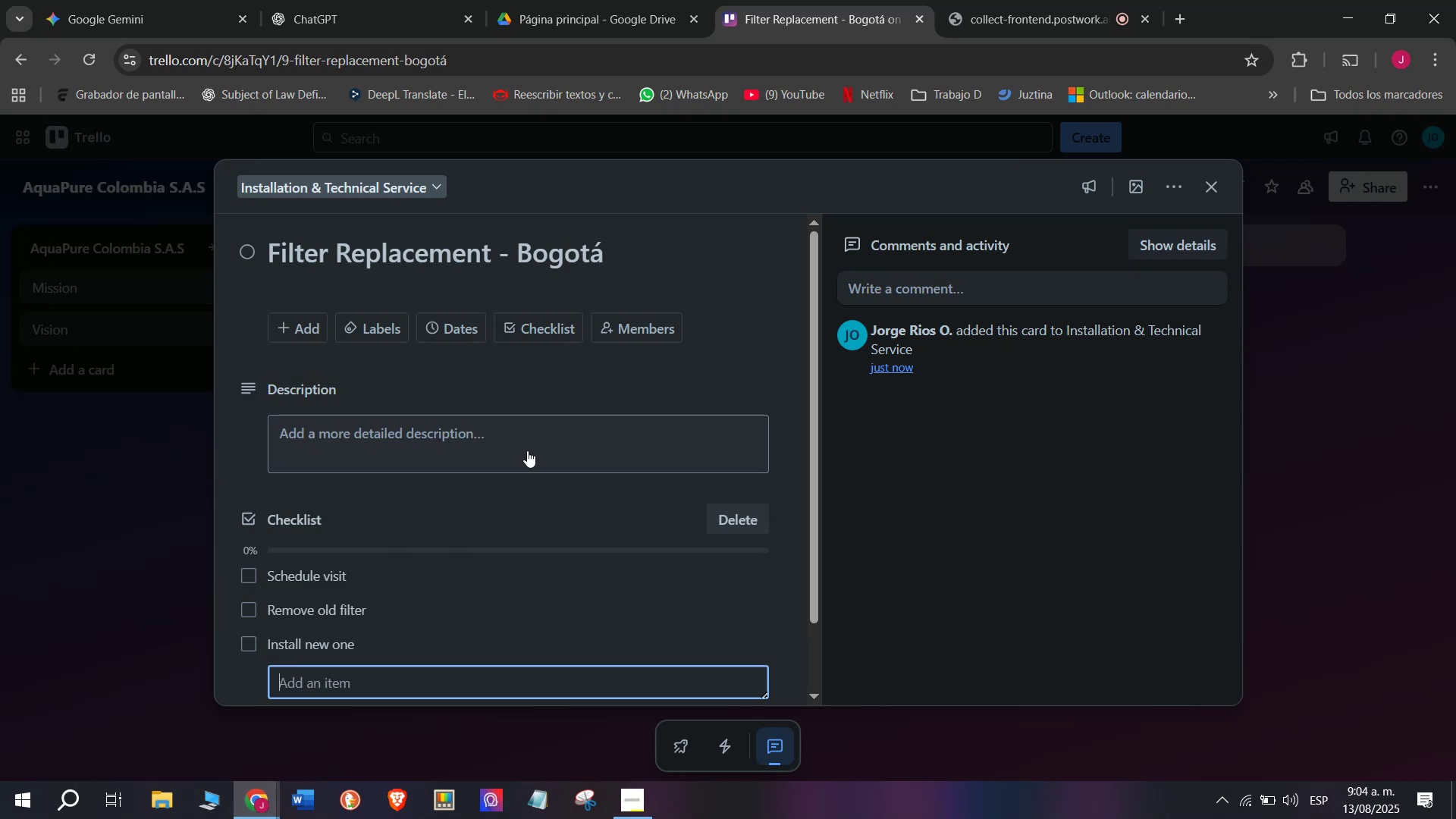 
type(Test flow rate )
 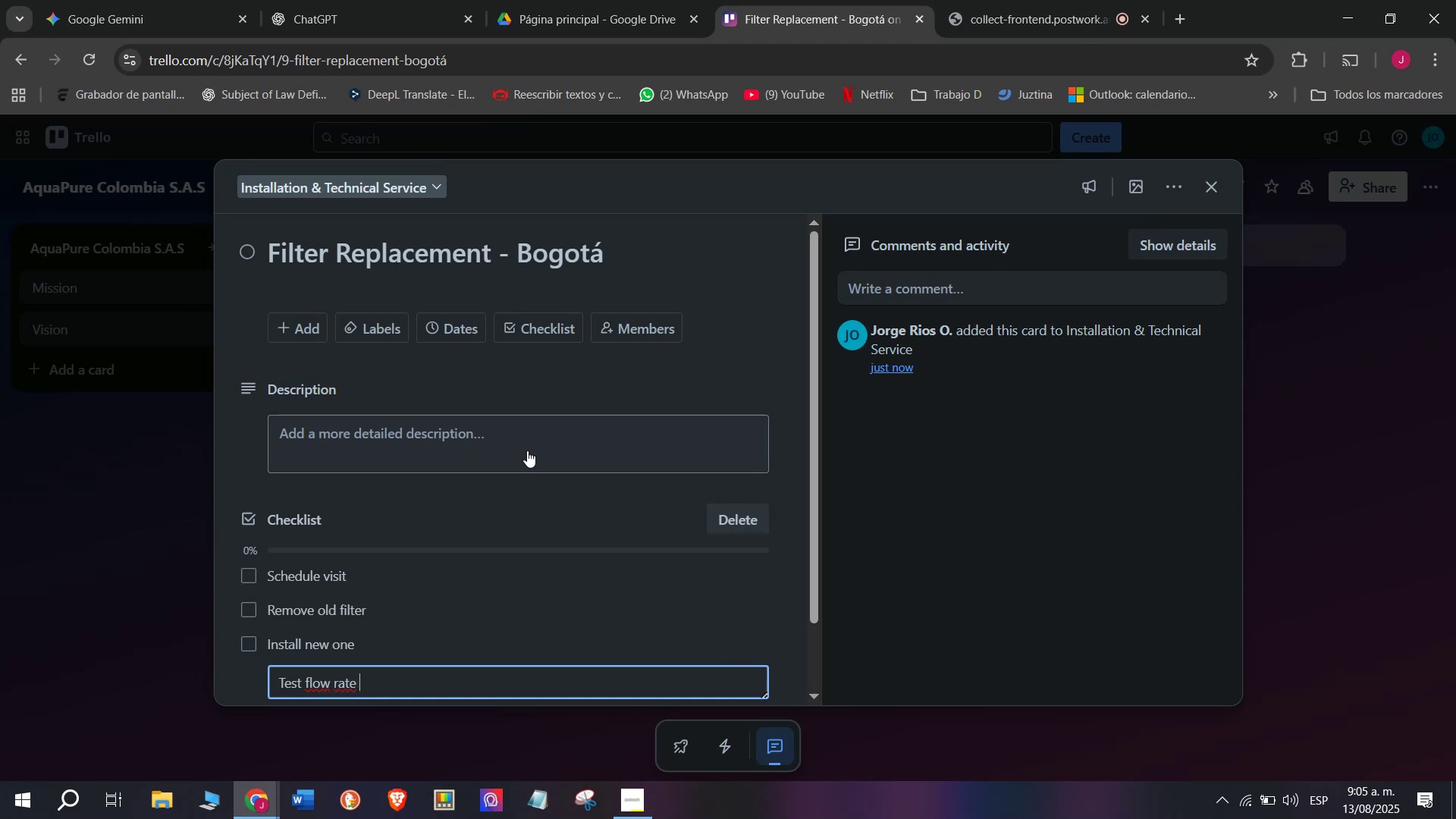 
key(Enter)
 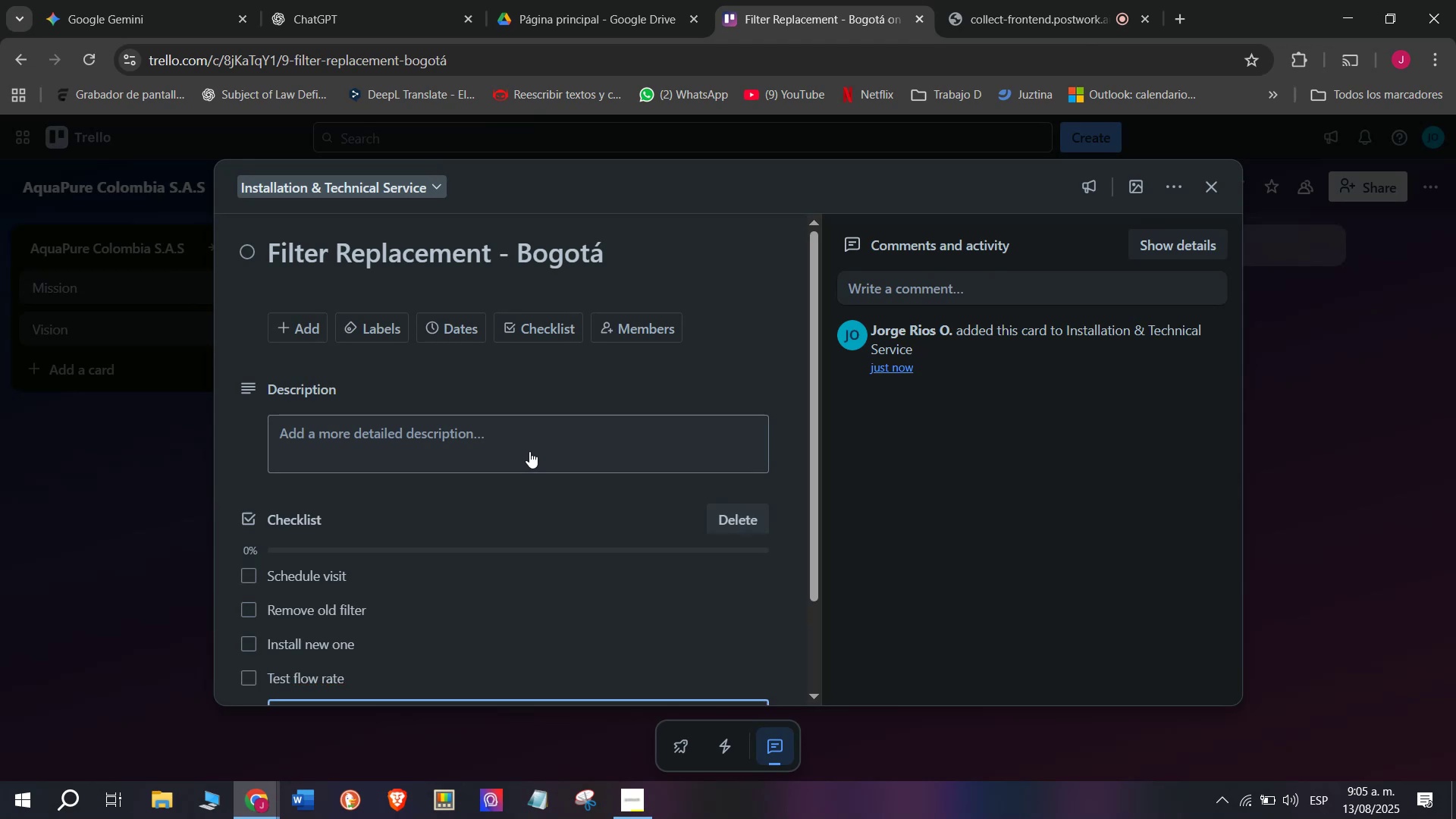 
scroll: coordinate [419, 510], scroll_direction: down, amount: 4.0
 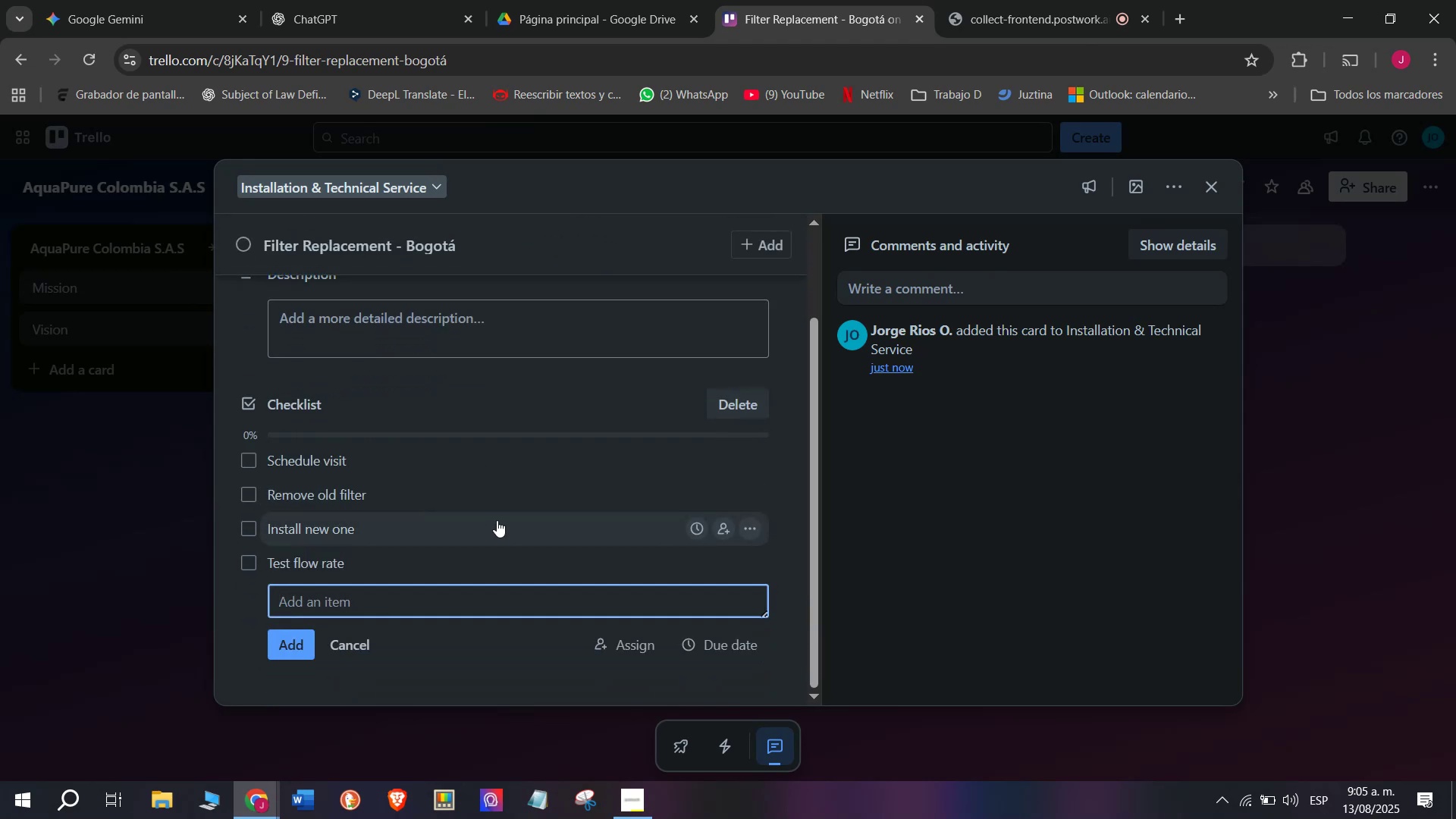 
key(CapsLock)
 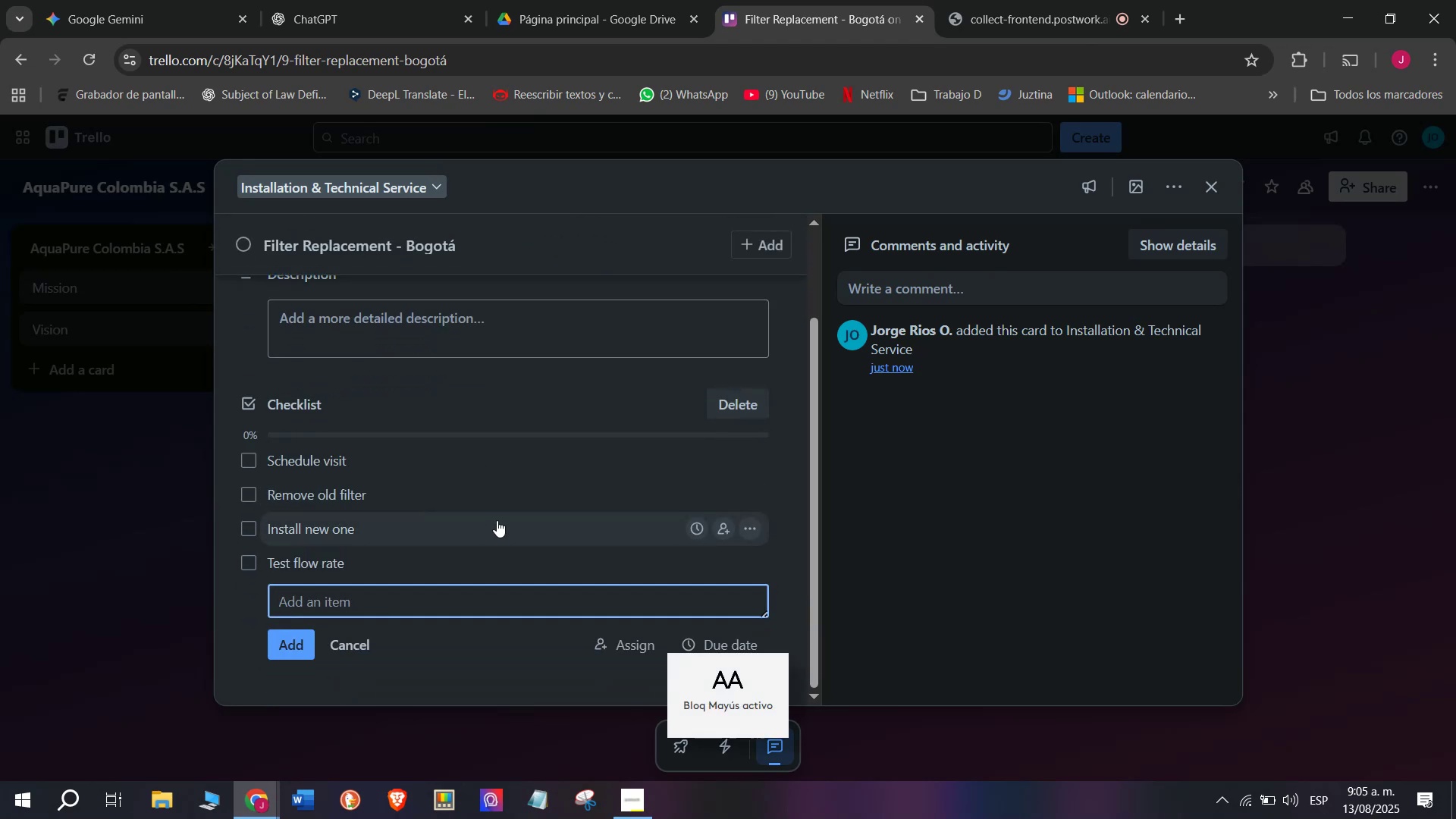 
key(S)
 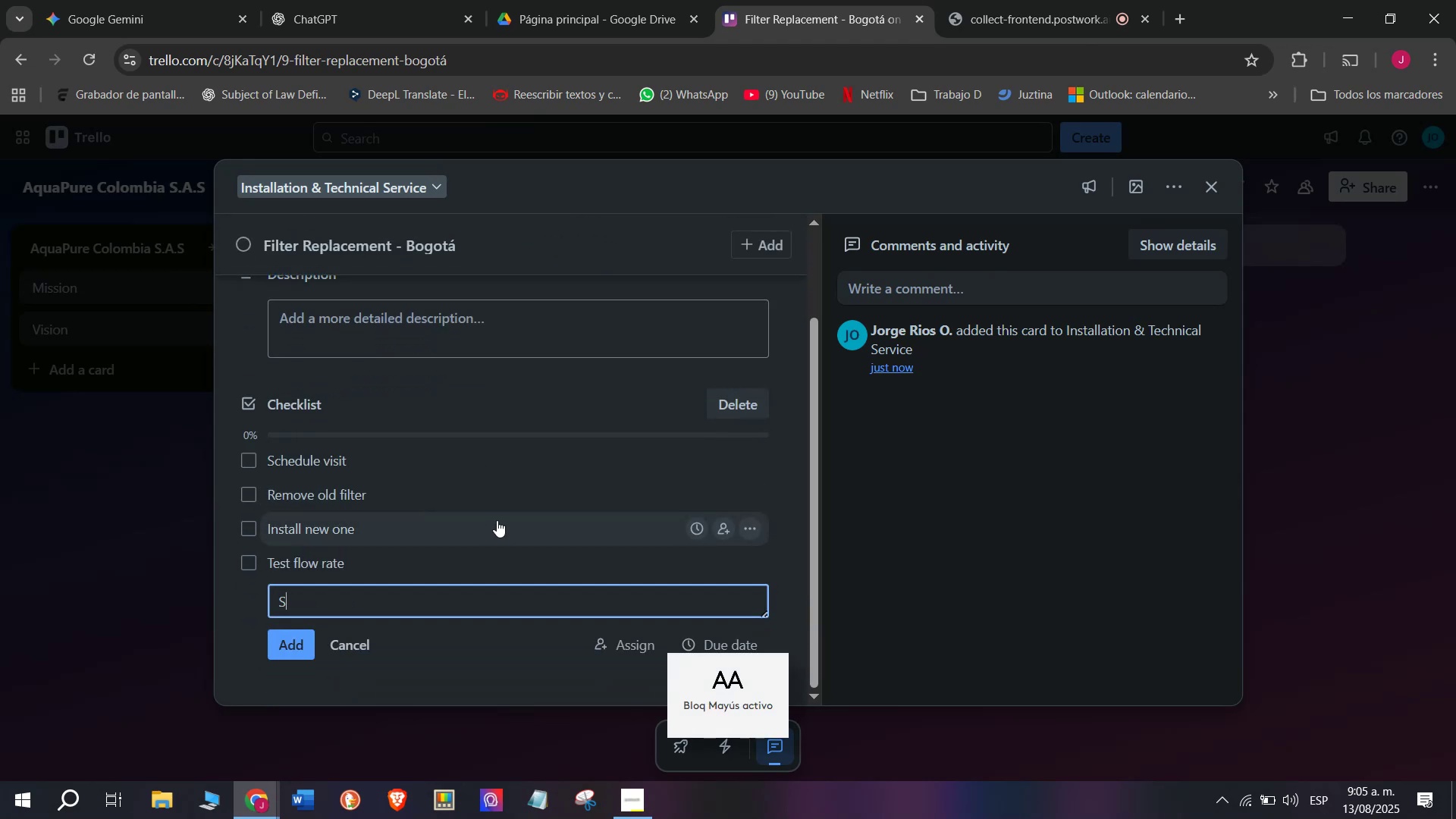 
key(CapsLock)
 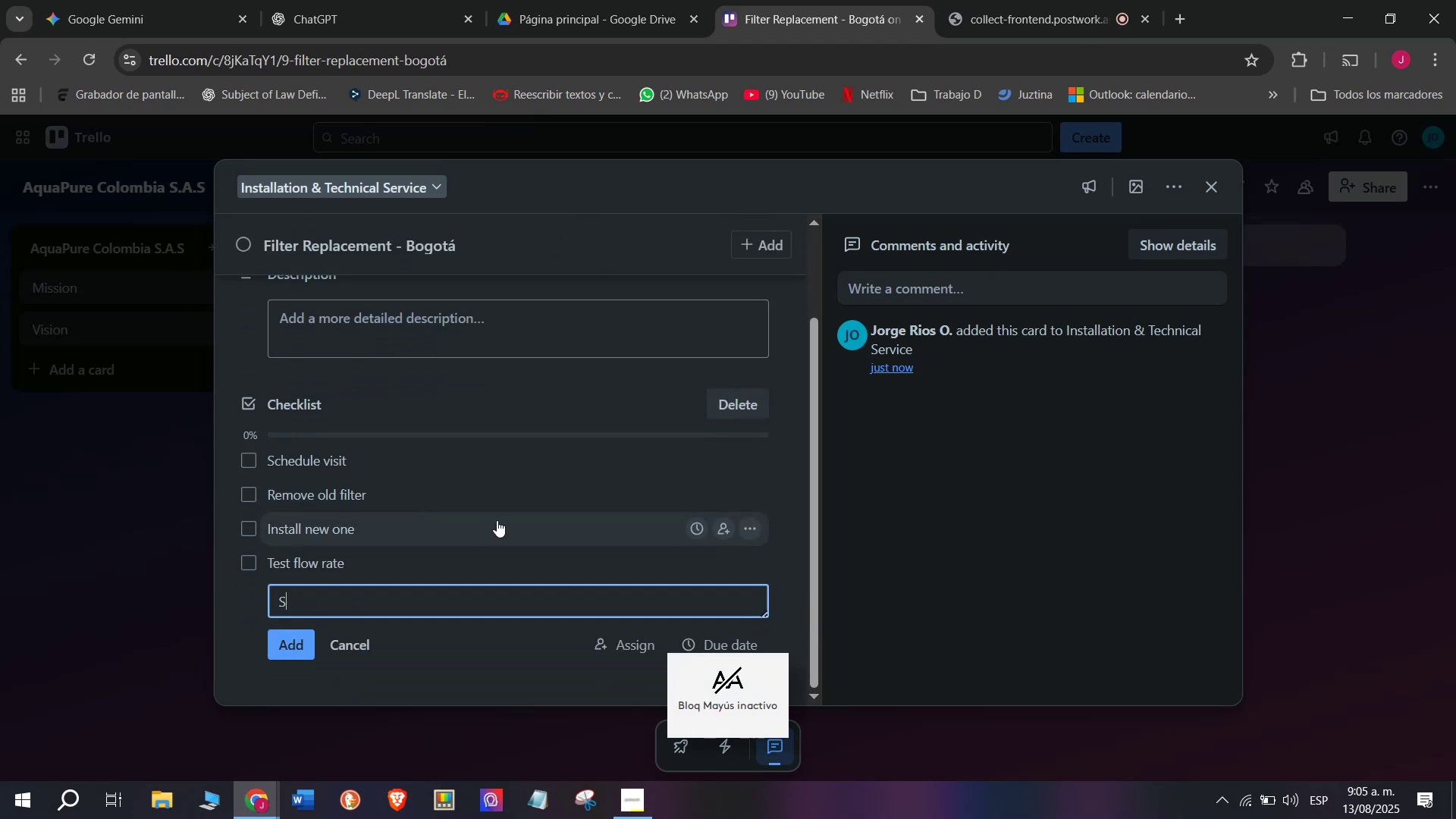 
key(A)
 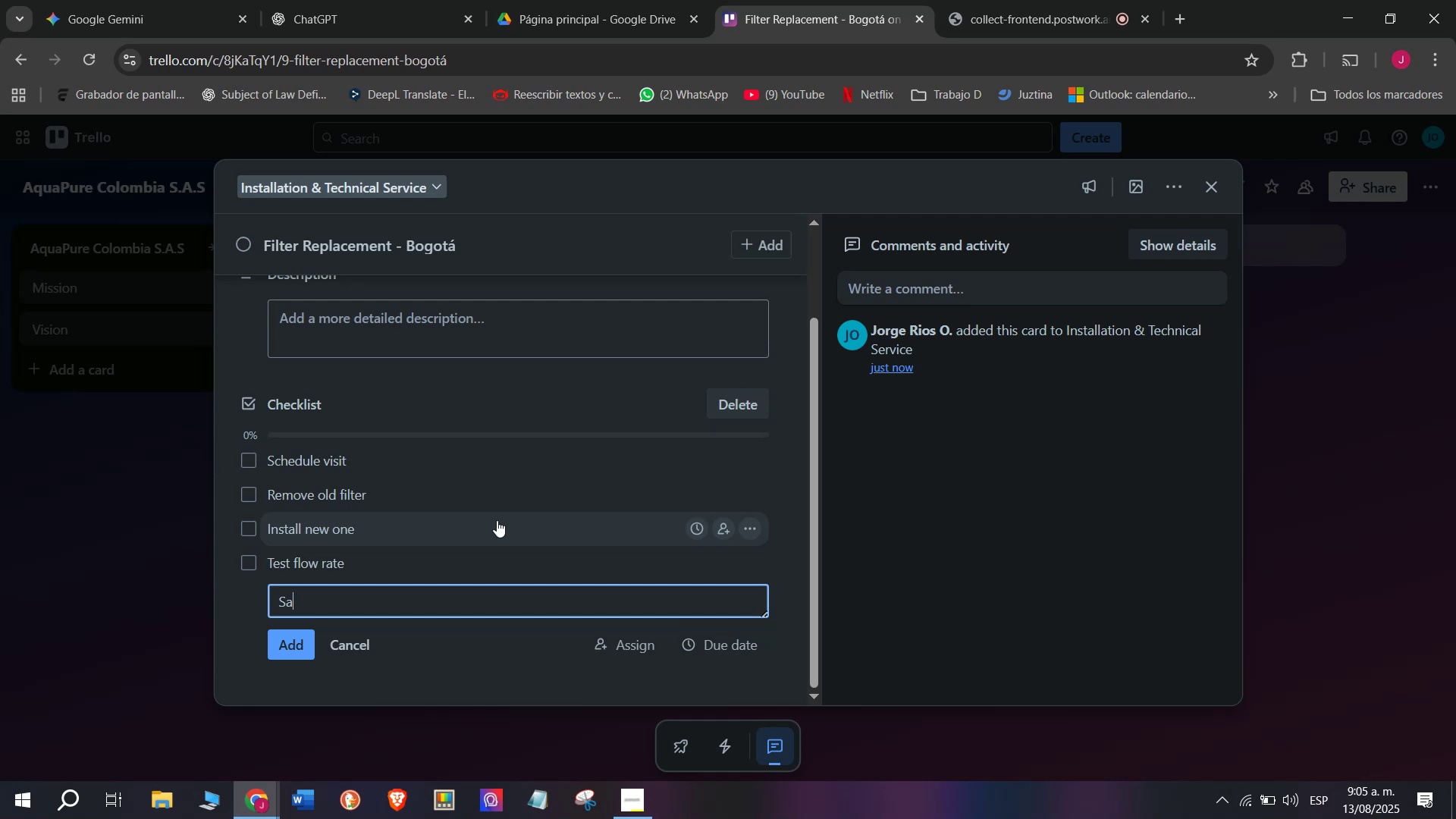 
type(nizi)
key(Backspace)
key(Backspace)
type(ti)
 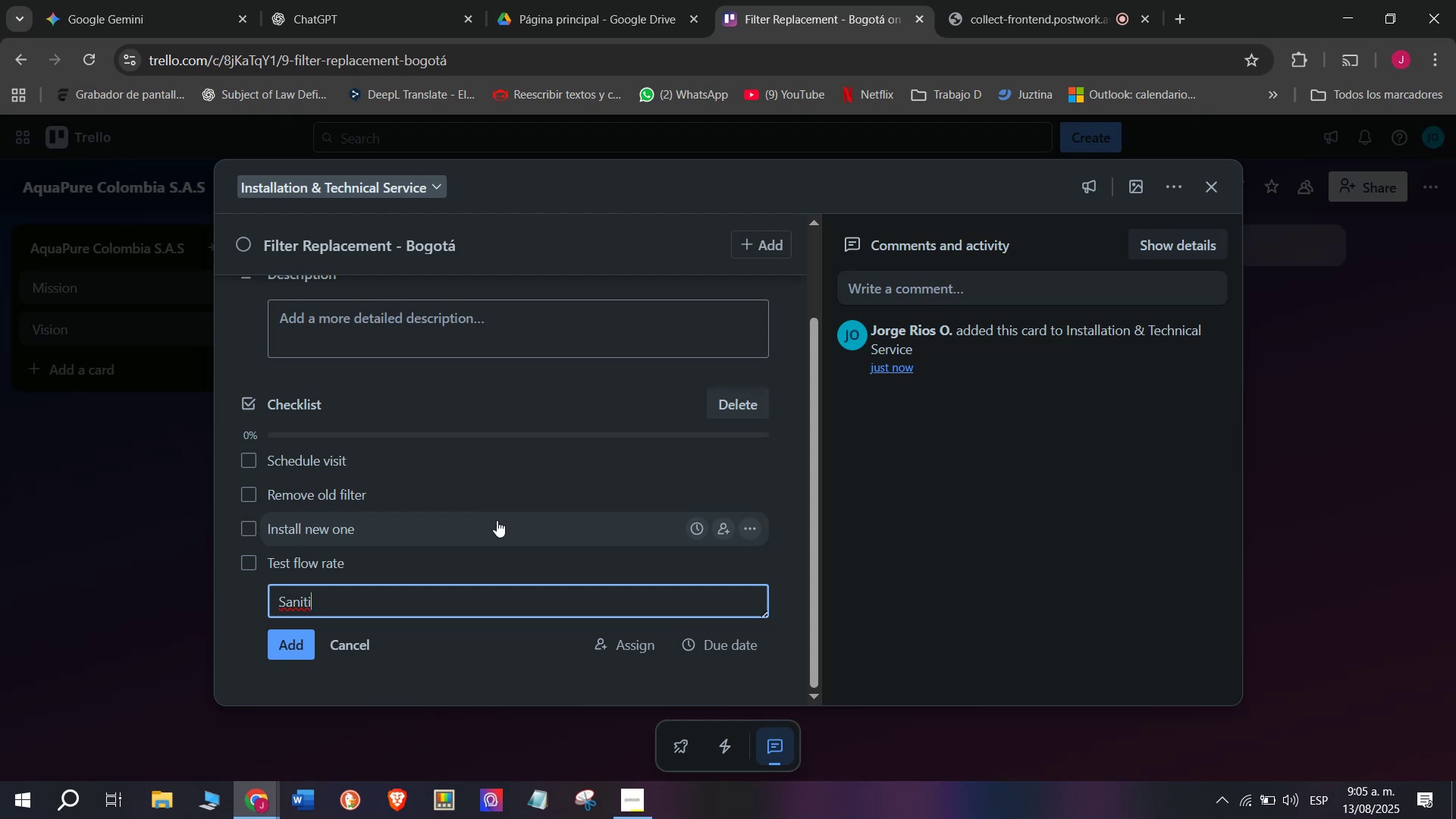 
wait(7.1)
 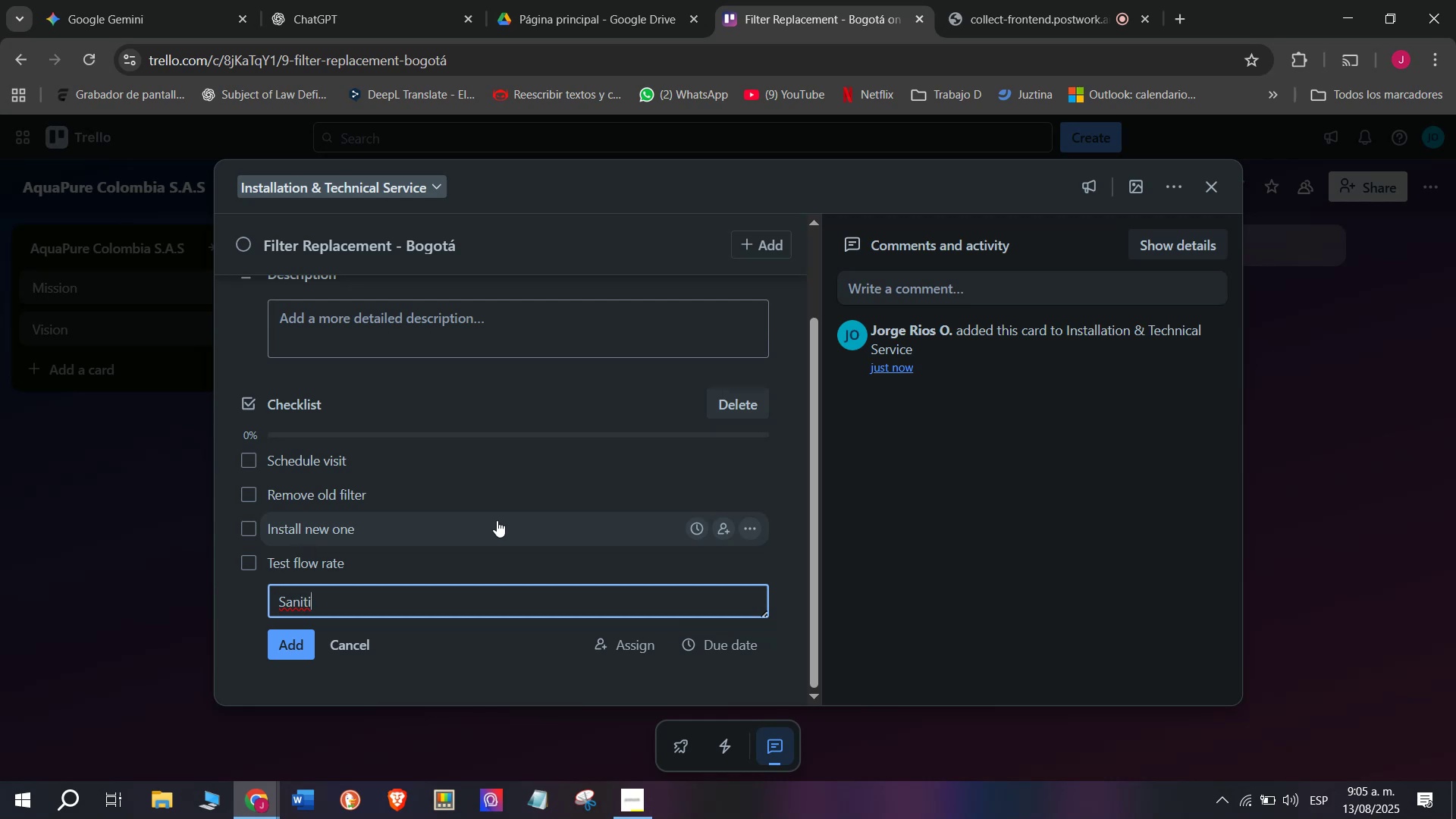 
type(zx)
key(Backspace)
type(e equipmre)
key(Backspace)
key(Backspace)
type(ent)
 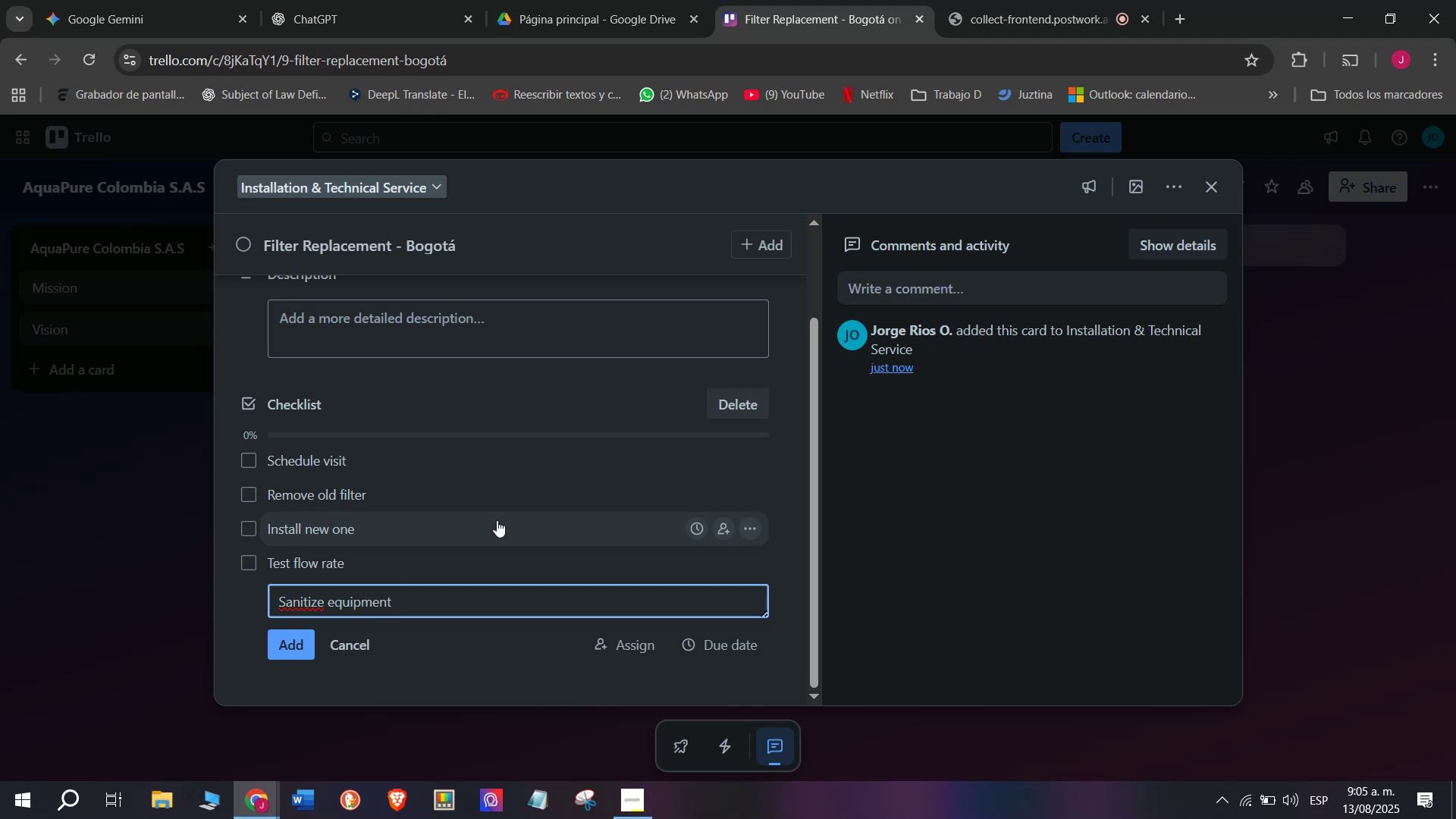 
key(Enter)
 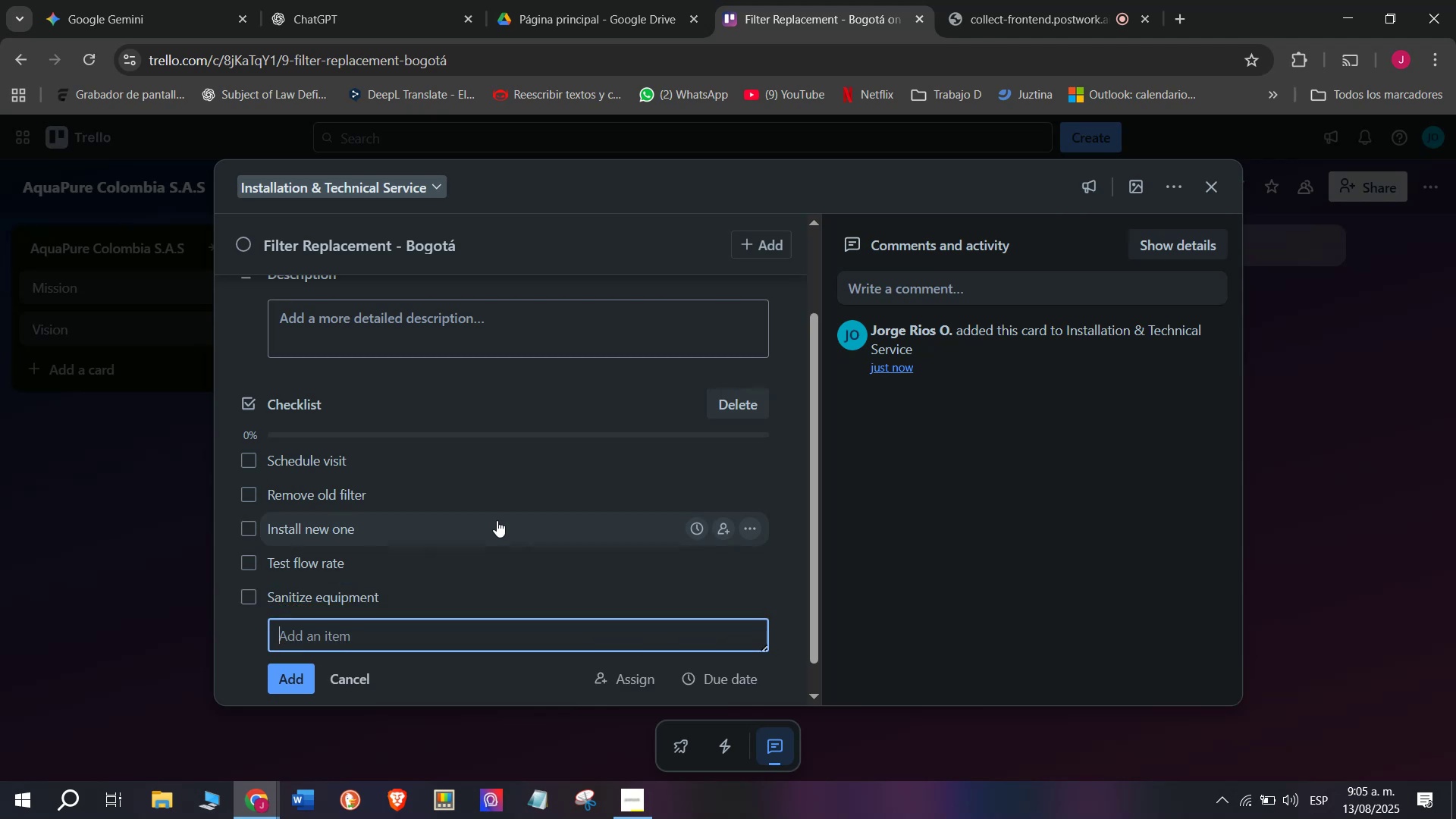 
type(Update record)
 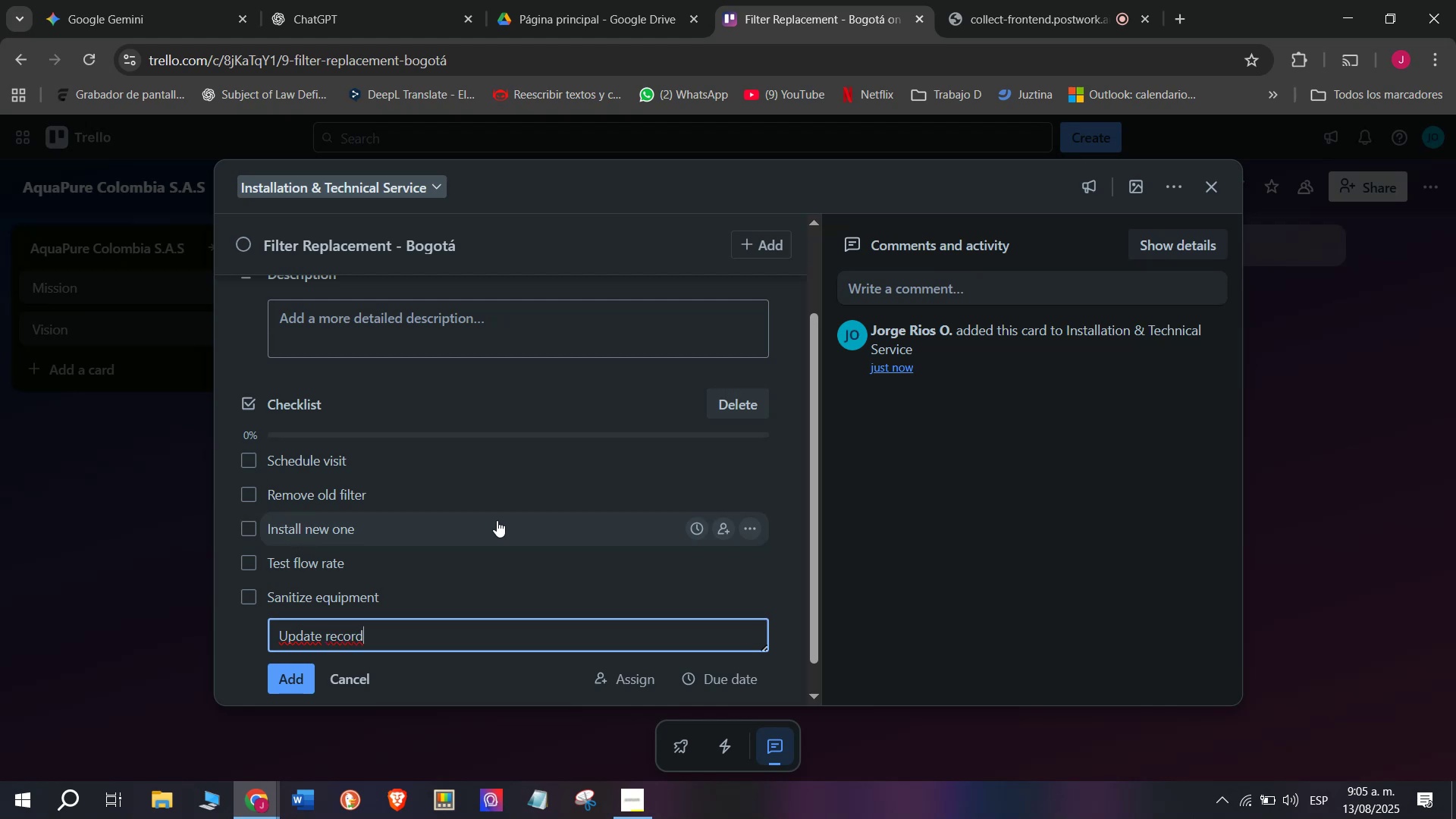 
key(Enter)
 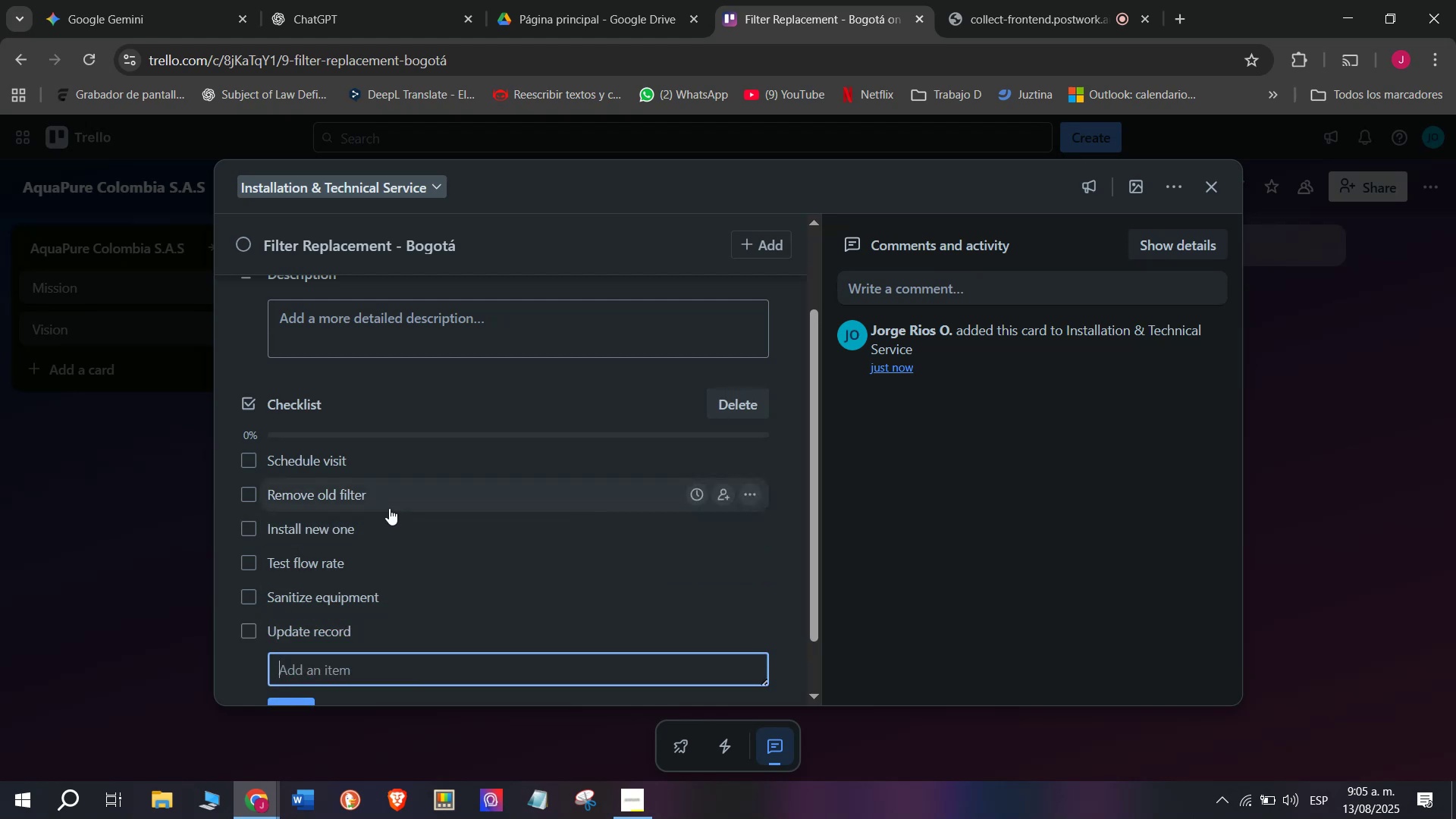 
scroll: coordinate [407, 496], scroll_direction: down, amount: 3.0
 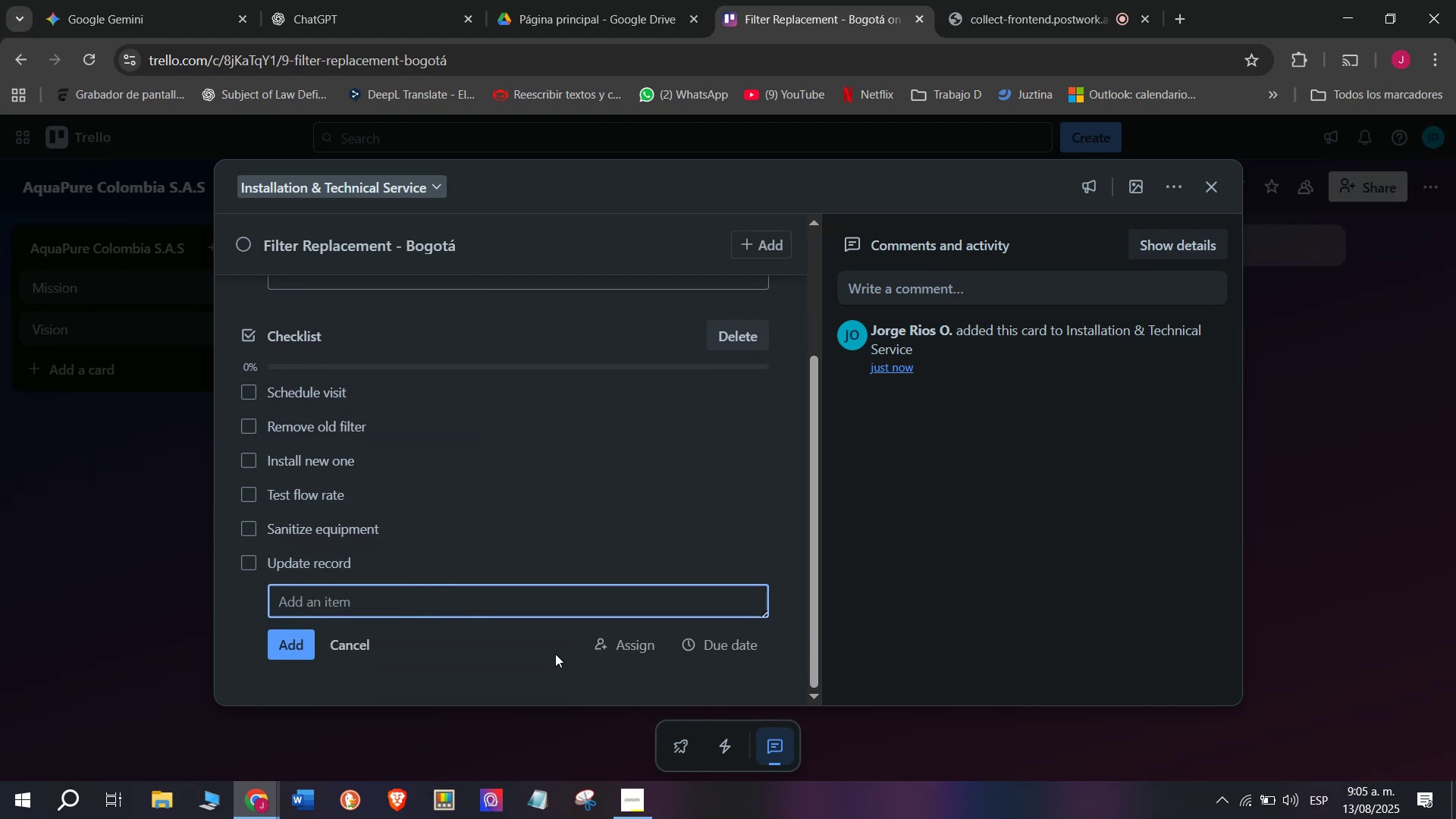 
scroll: coordinate [422, 648], scroll_direction: up, amount: 1.0
 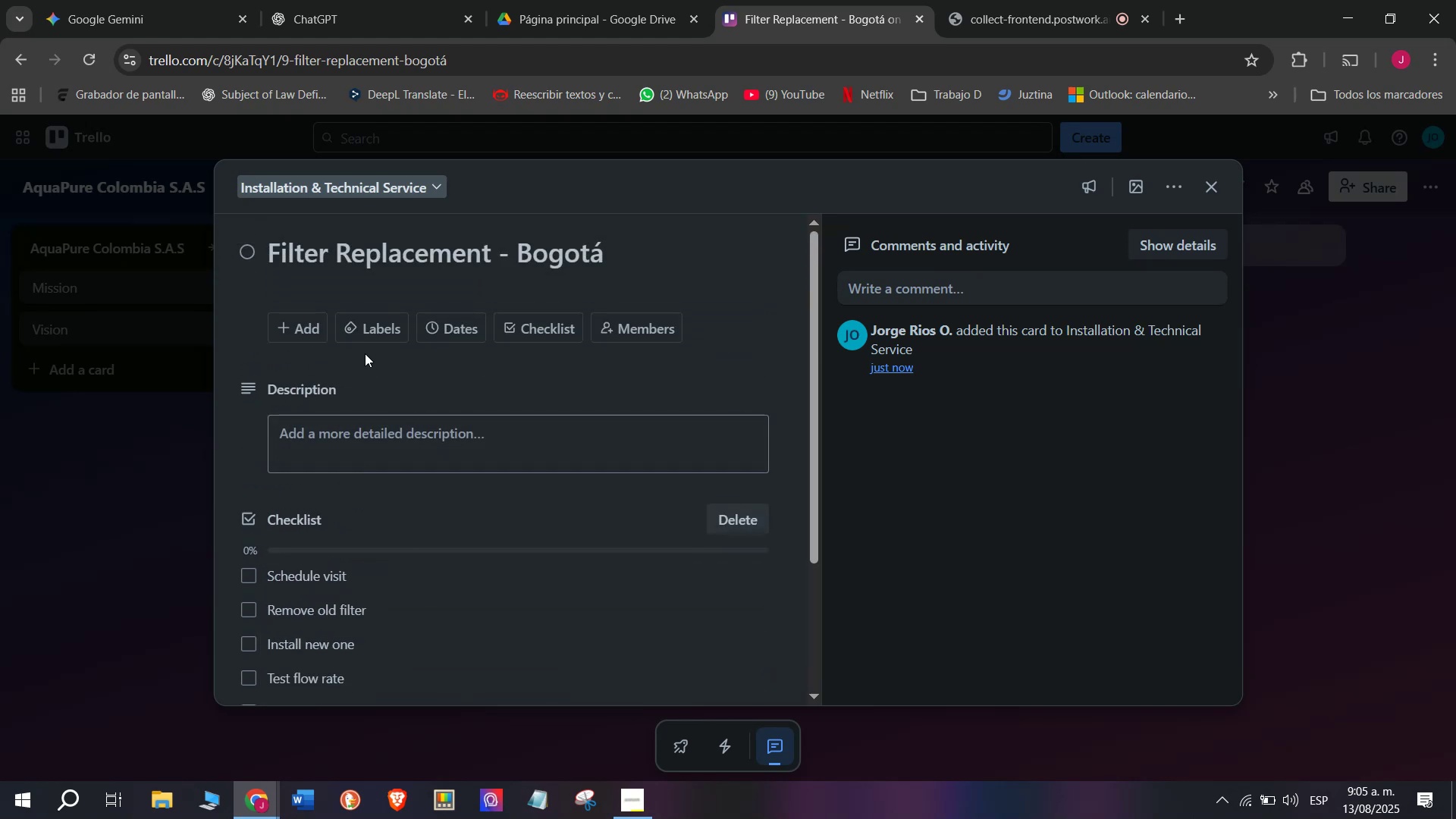 
left_click([366, 313])
 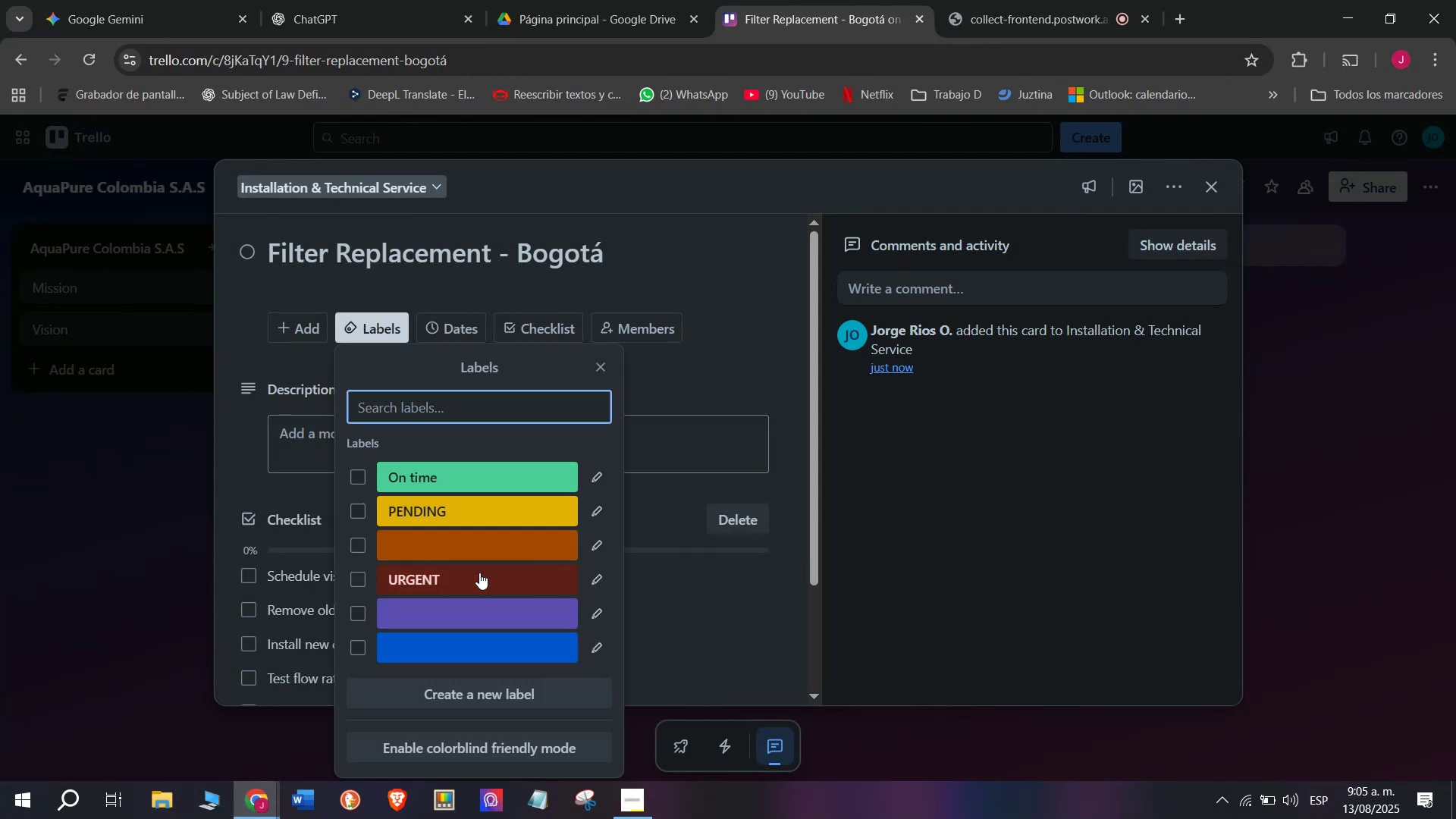 
left_click([479, 573])
 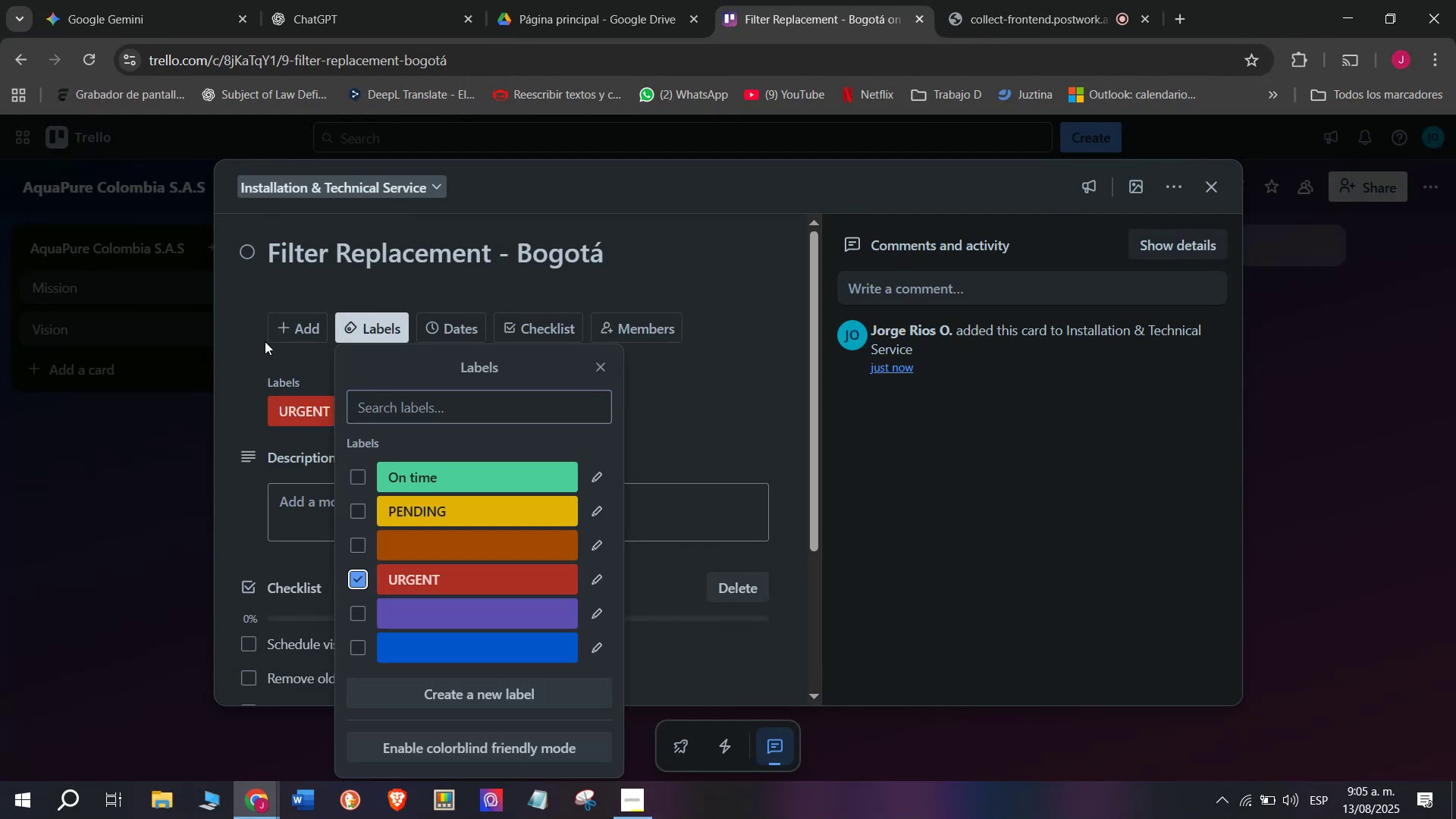 
left_click([265, 341])
 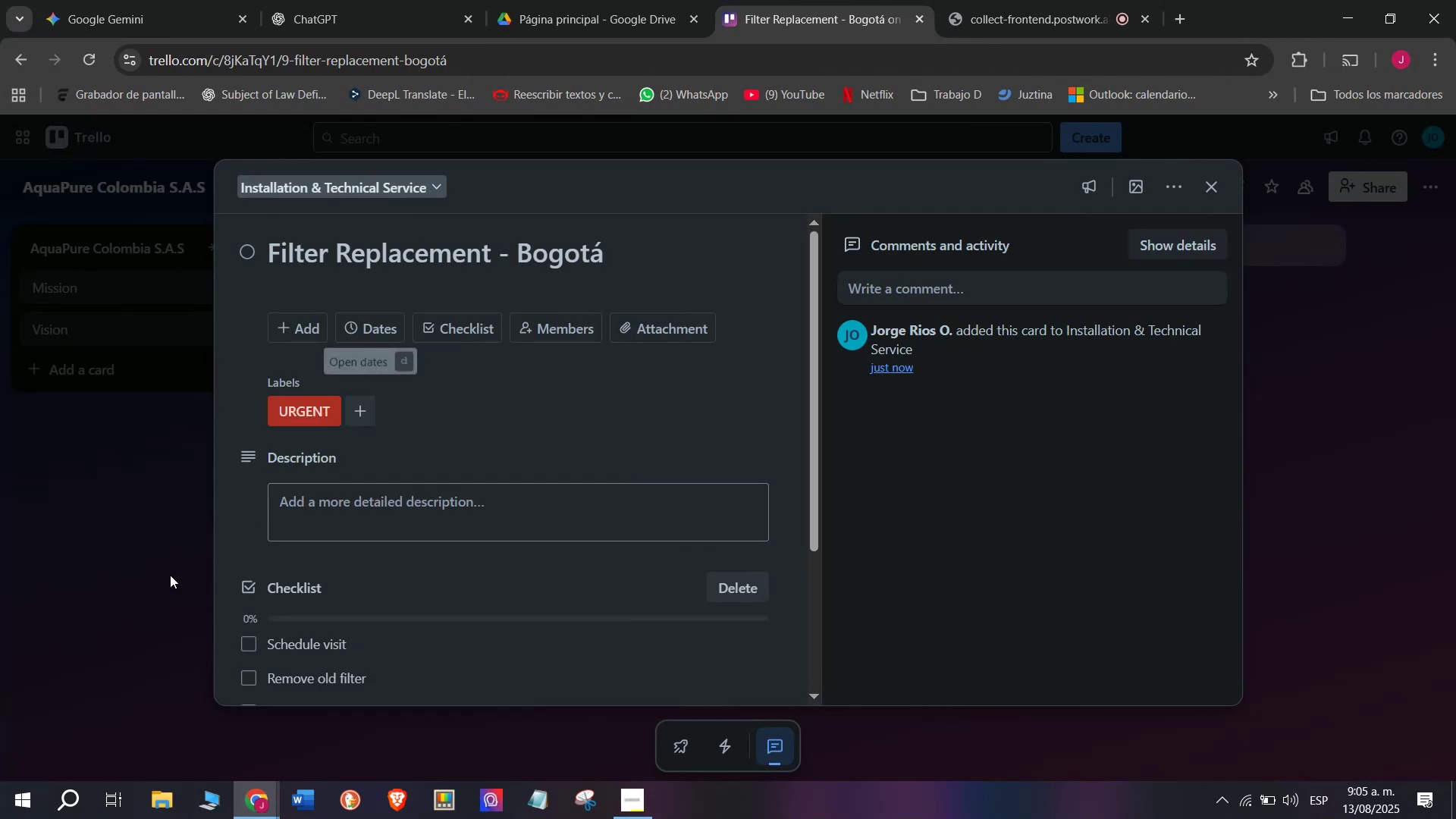 
left_click([160, 543])
 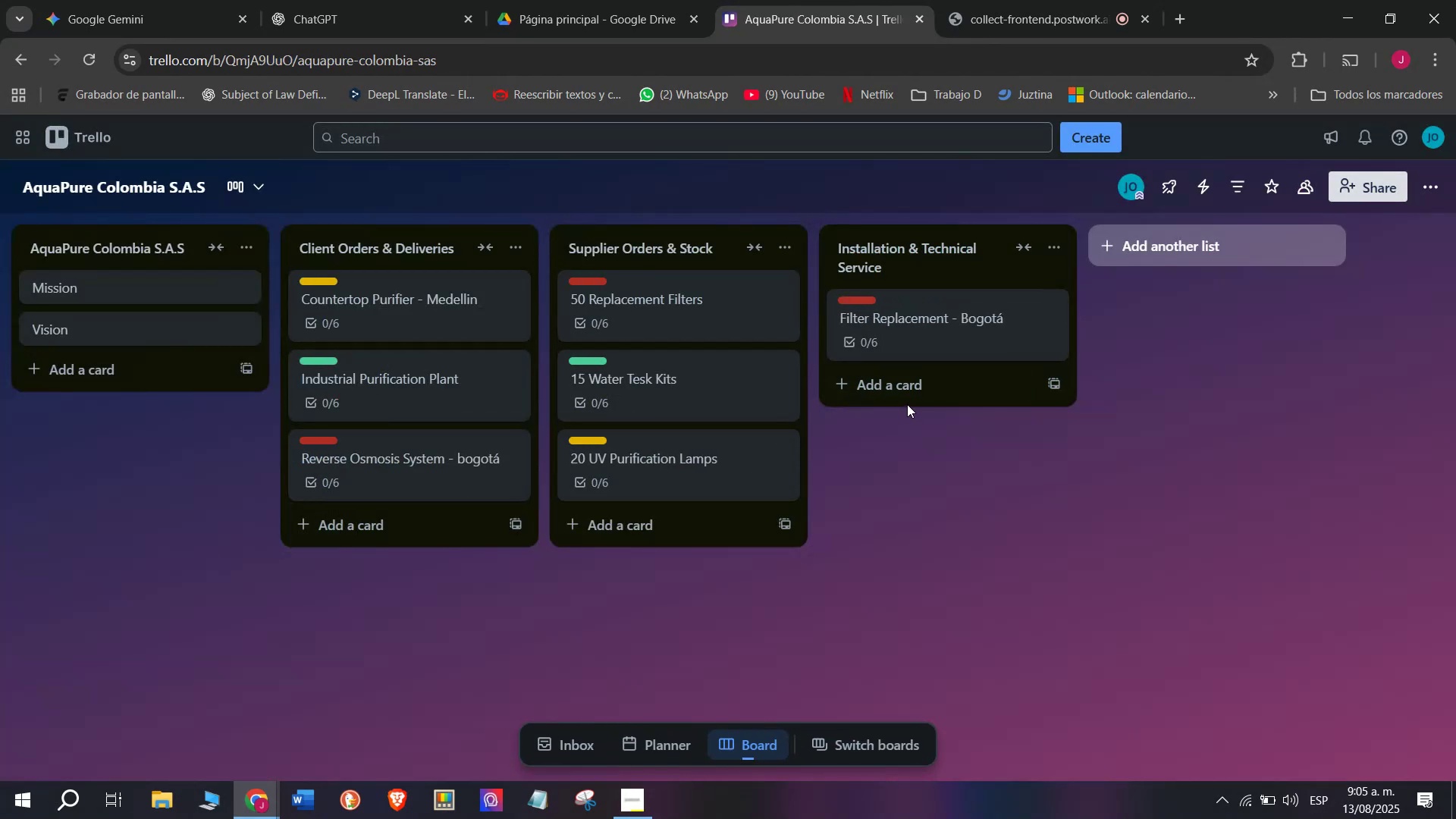 
left_click([908, 385])
 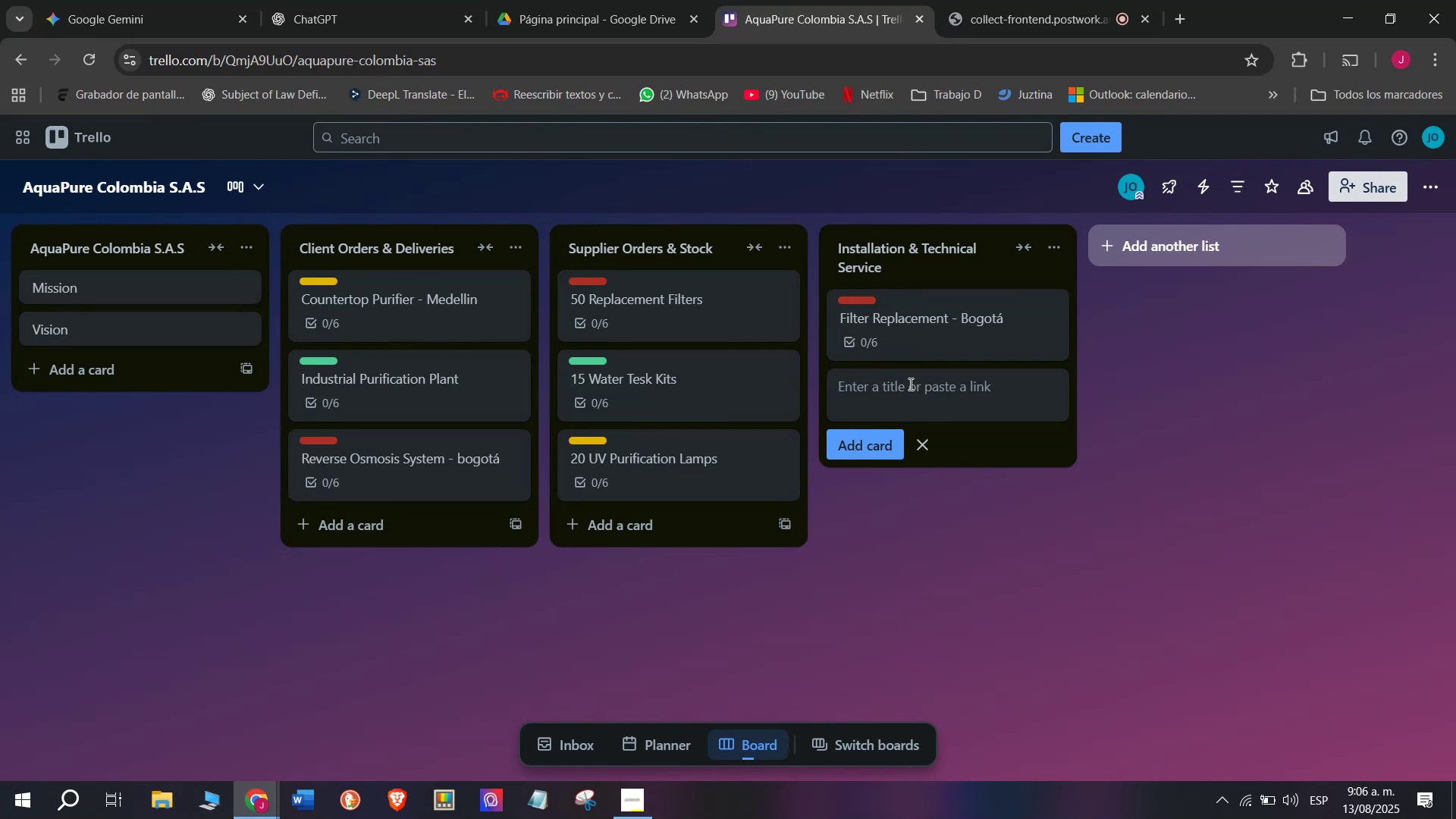 
wait(21.66)
 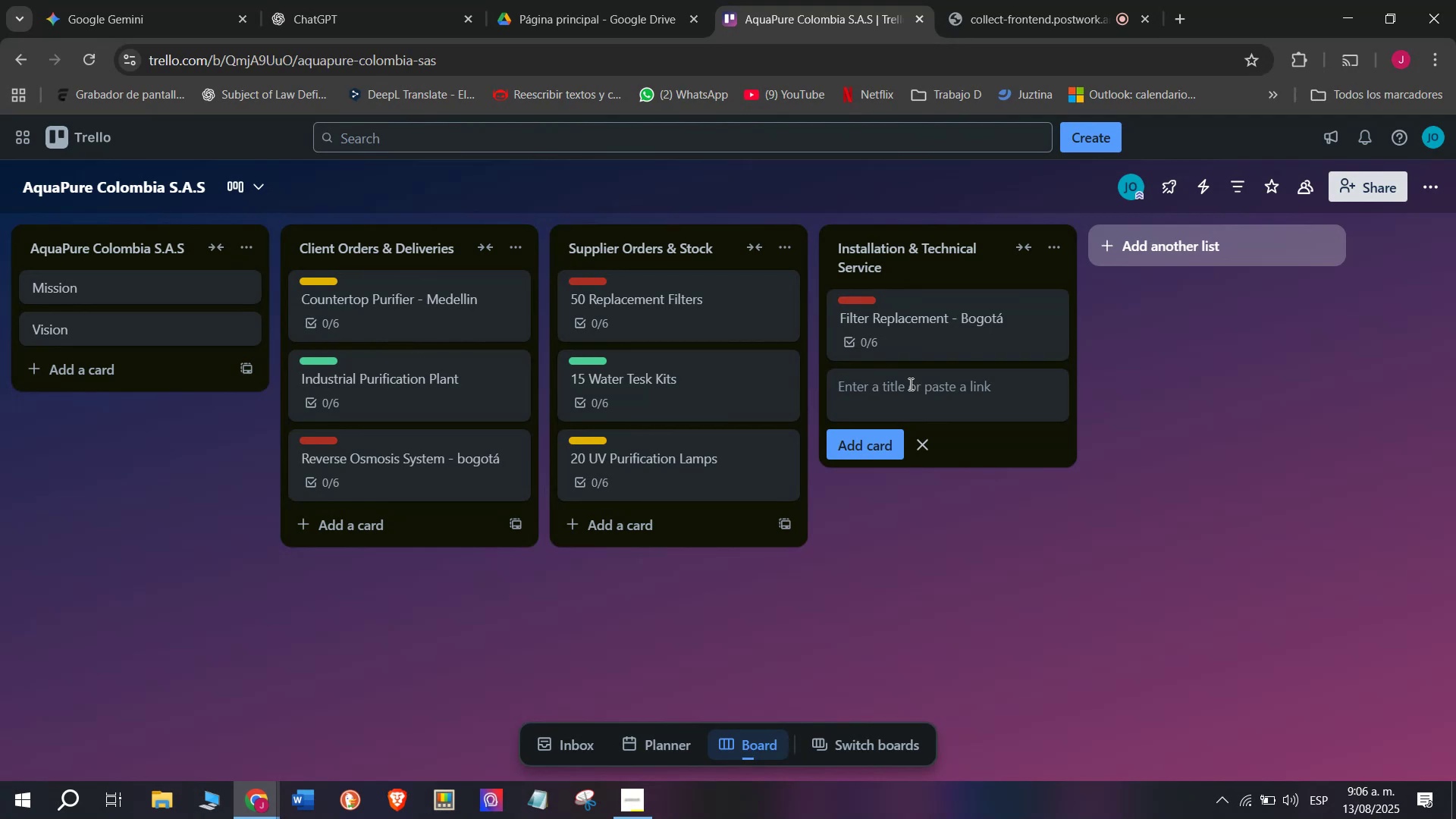 
type(s)
key(Backspace)
type(System)
 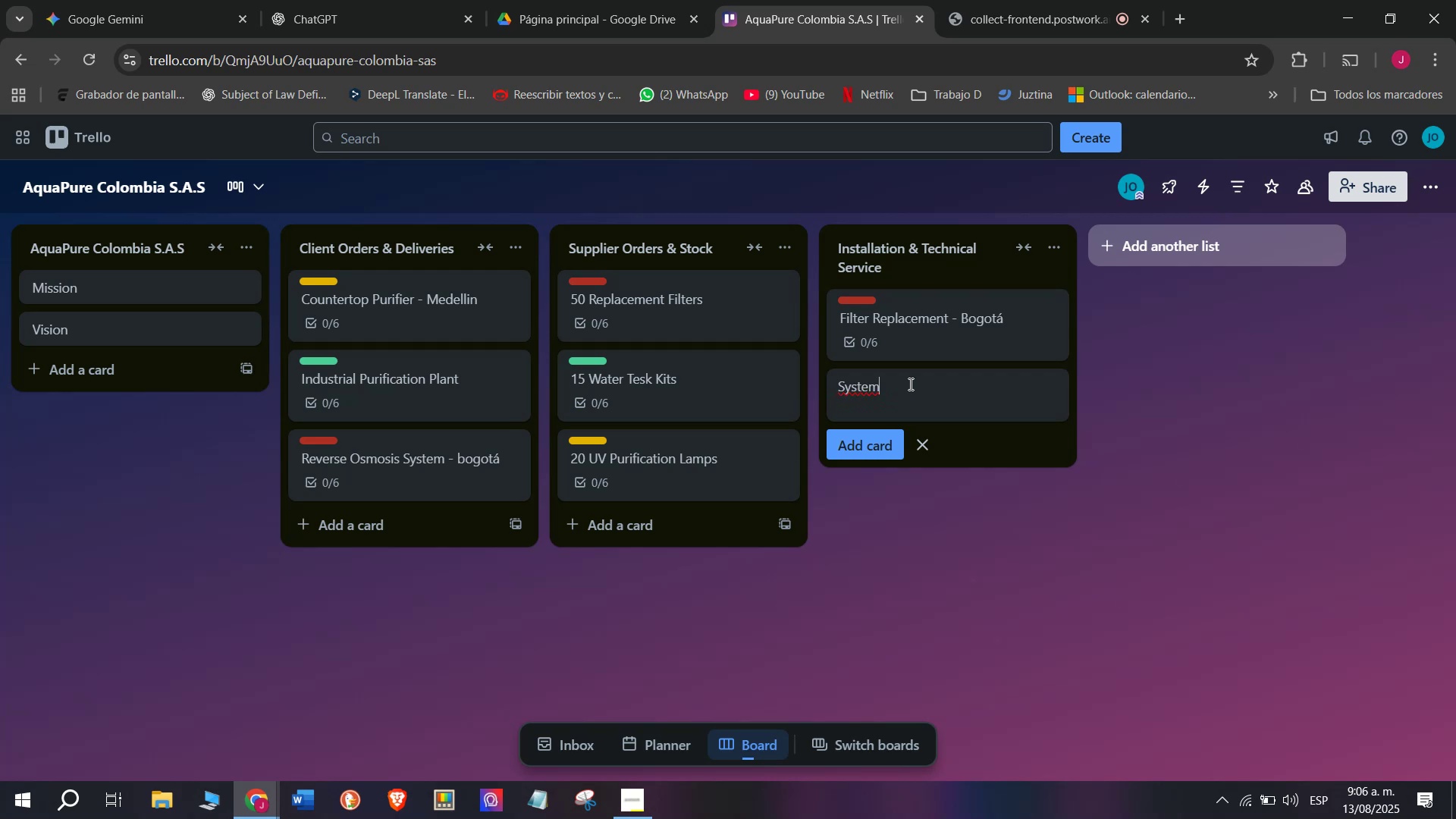 
type( Maintenance)
 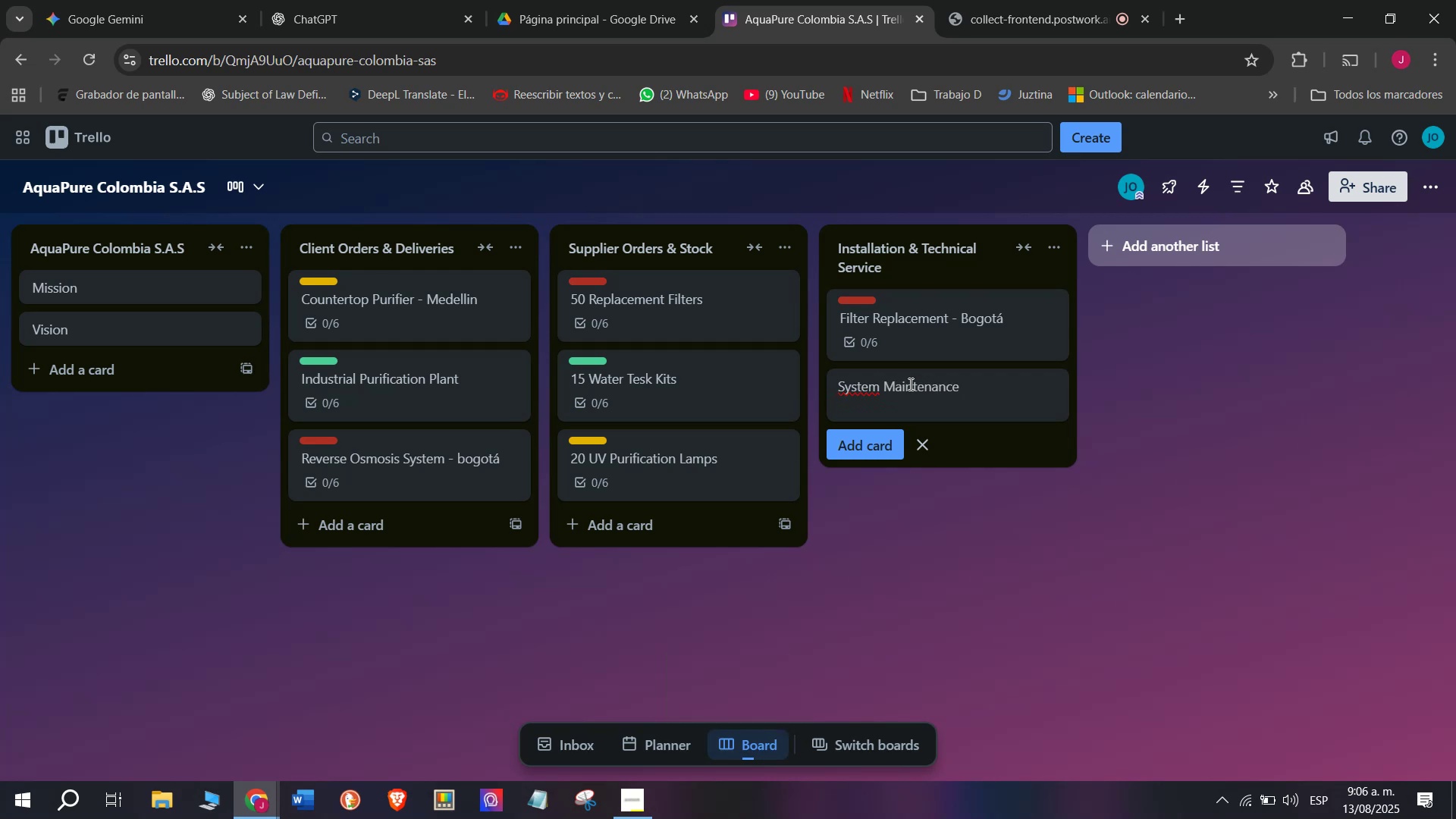 
key(Enter)
 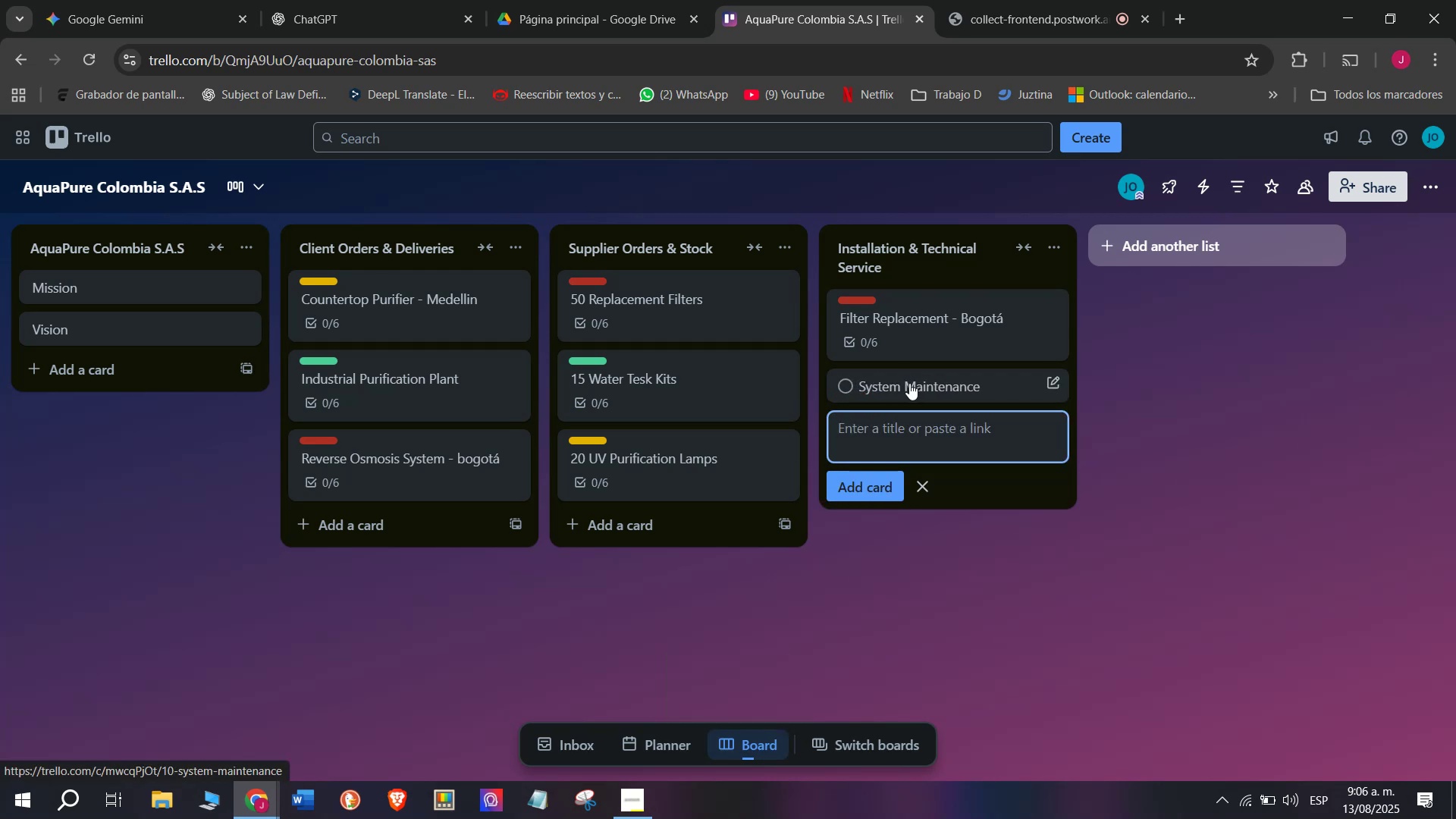 
left_click([913, 383])
 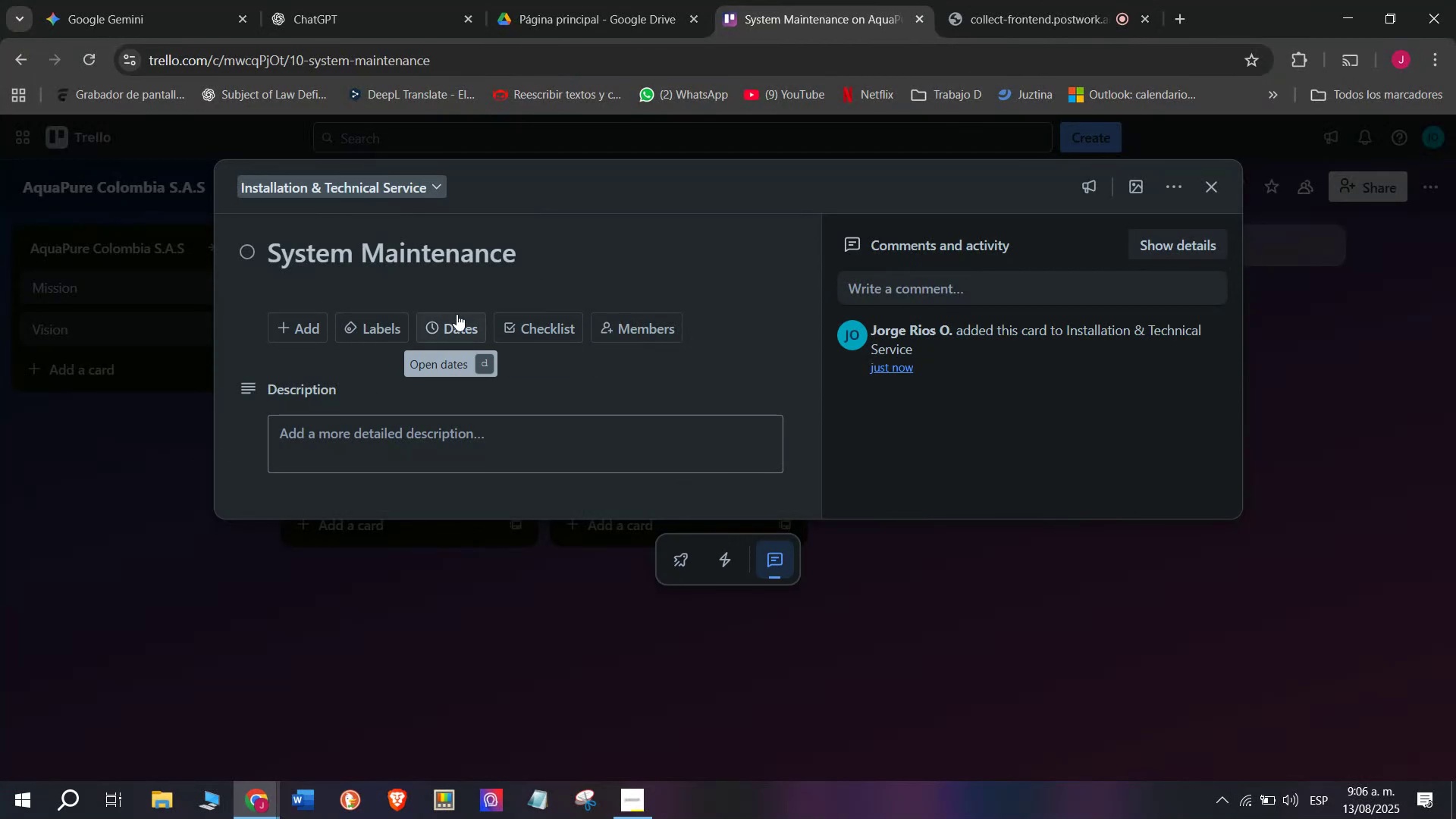 
wait(5.75)
 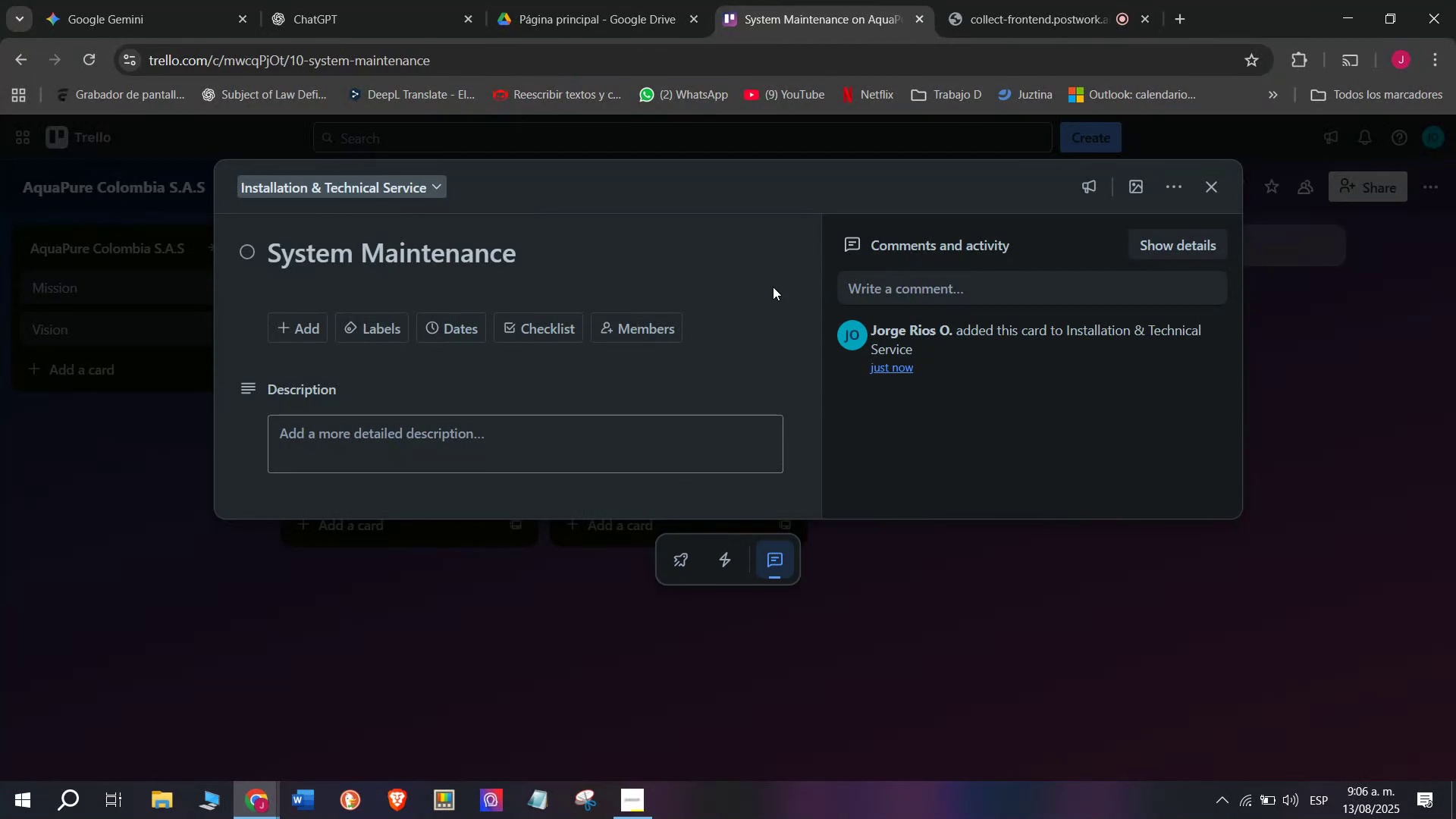 
left_click([521, 334])
 